 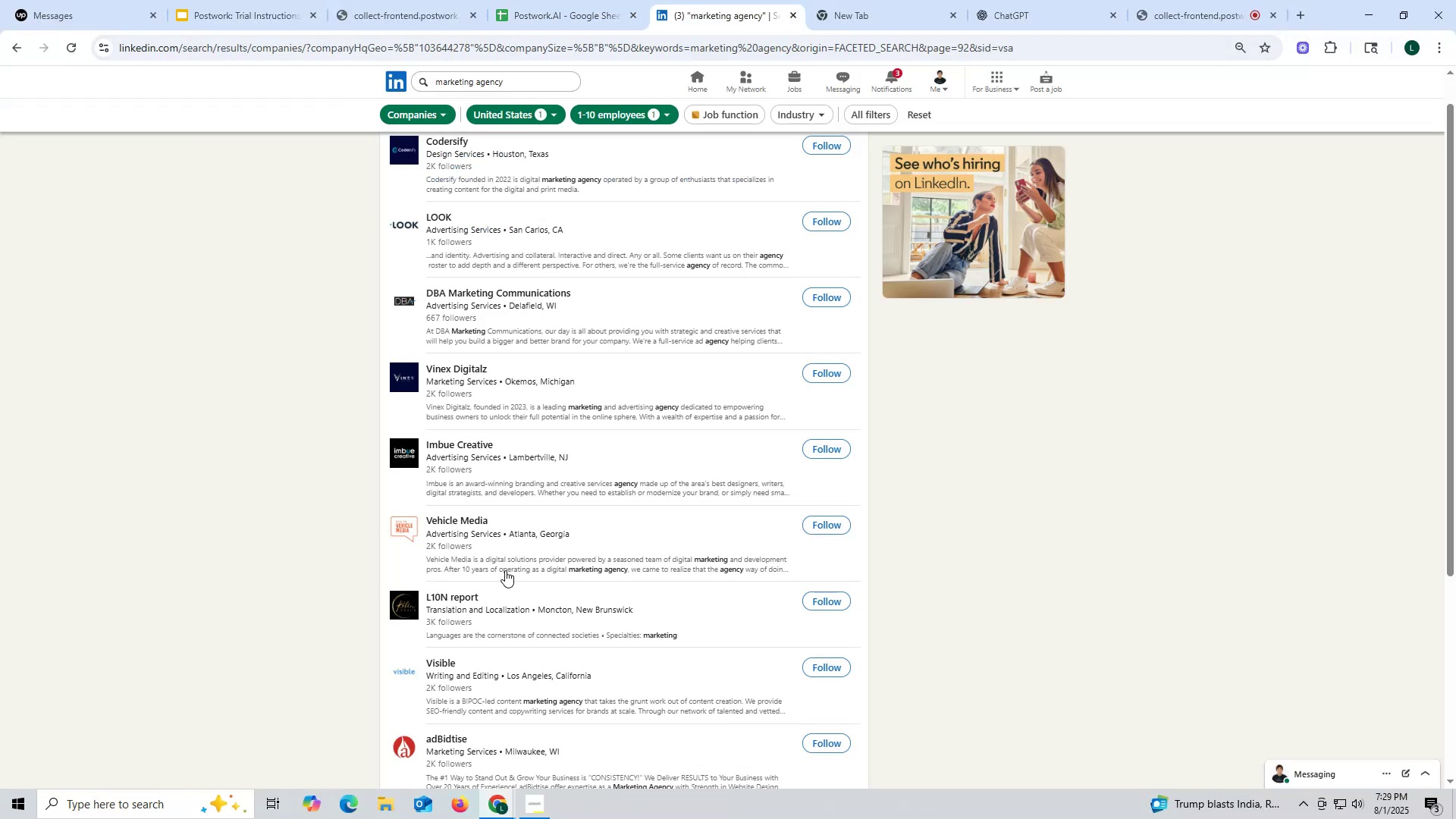 
scroll: coordinate [488, 586], scroll_direction: up, amount: 9.0
 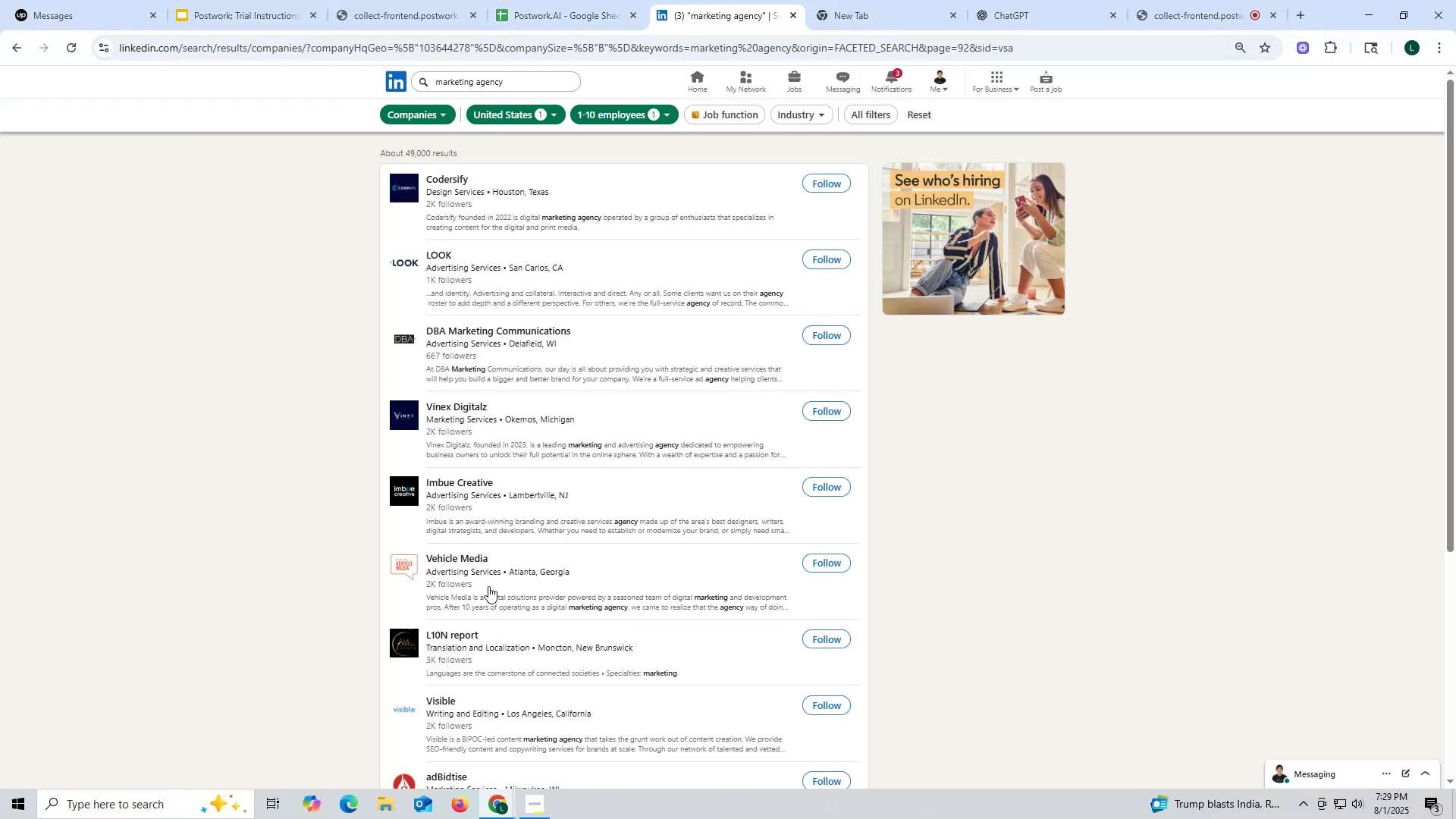 
scroll: coordinate [488, 586], scroll_direction: down, amount: 13.0
 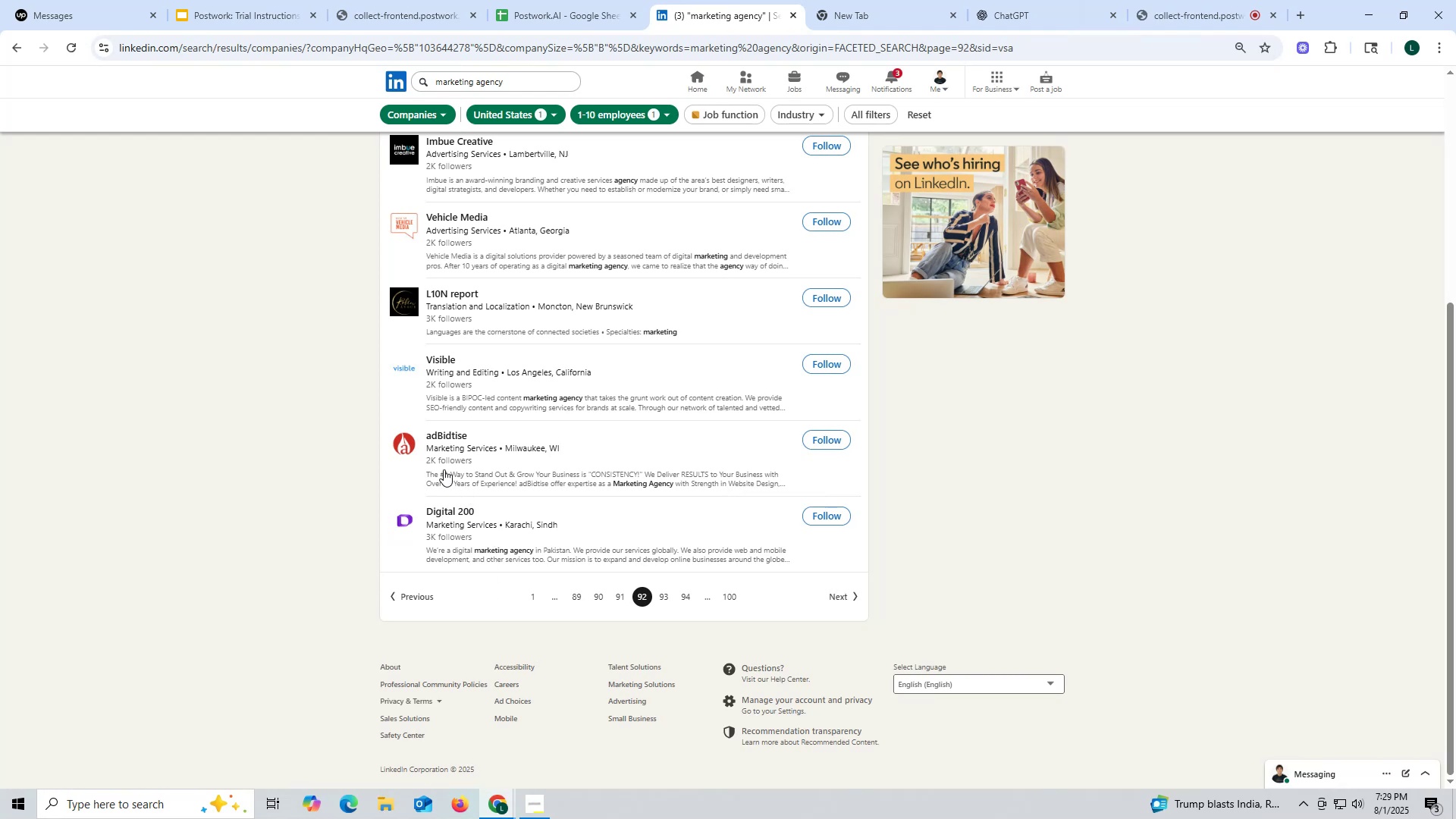 
wait(6.3)
 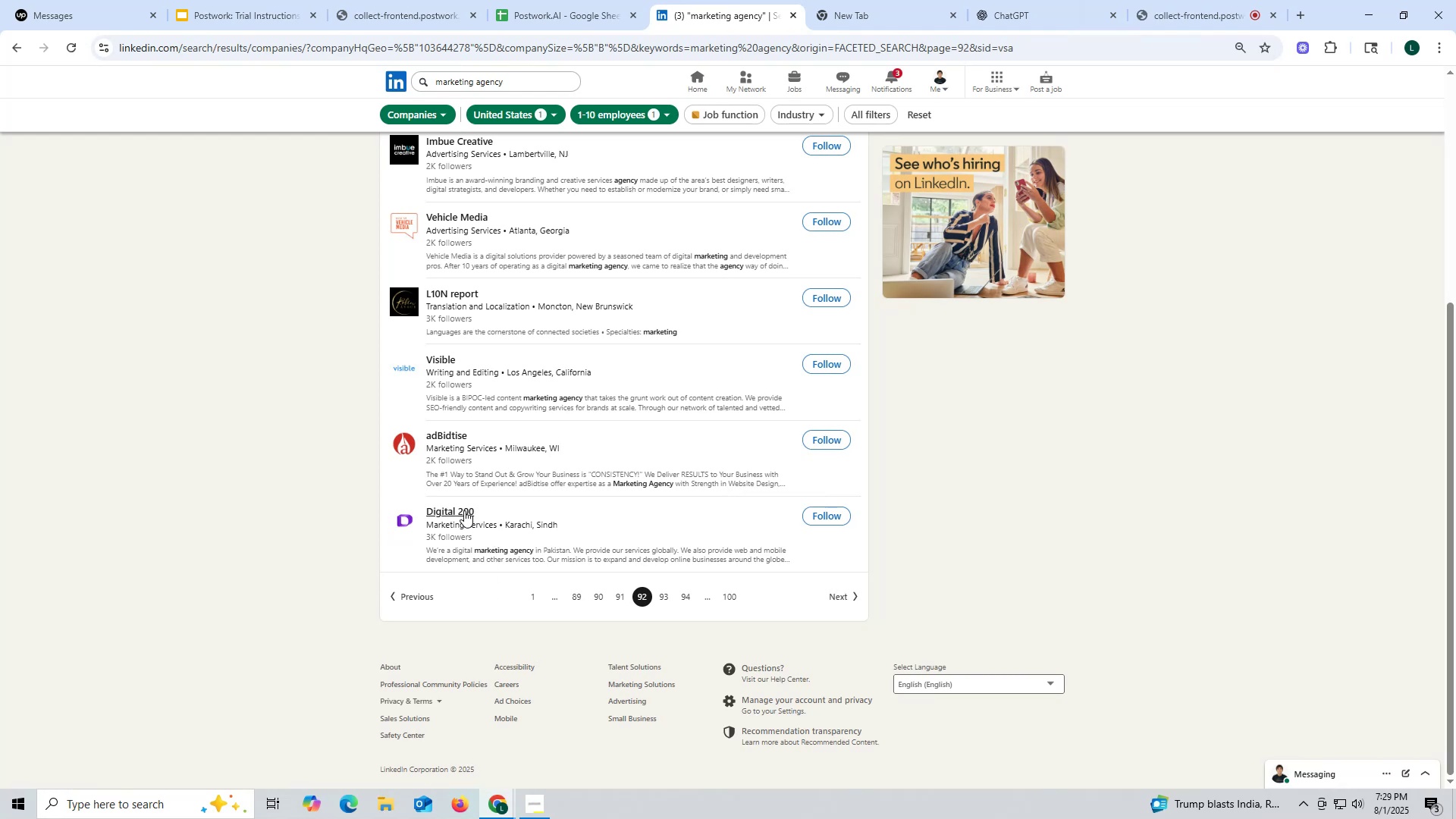 
right_click([446, 438])
 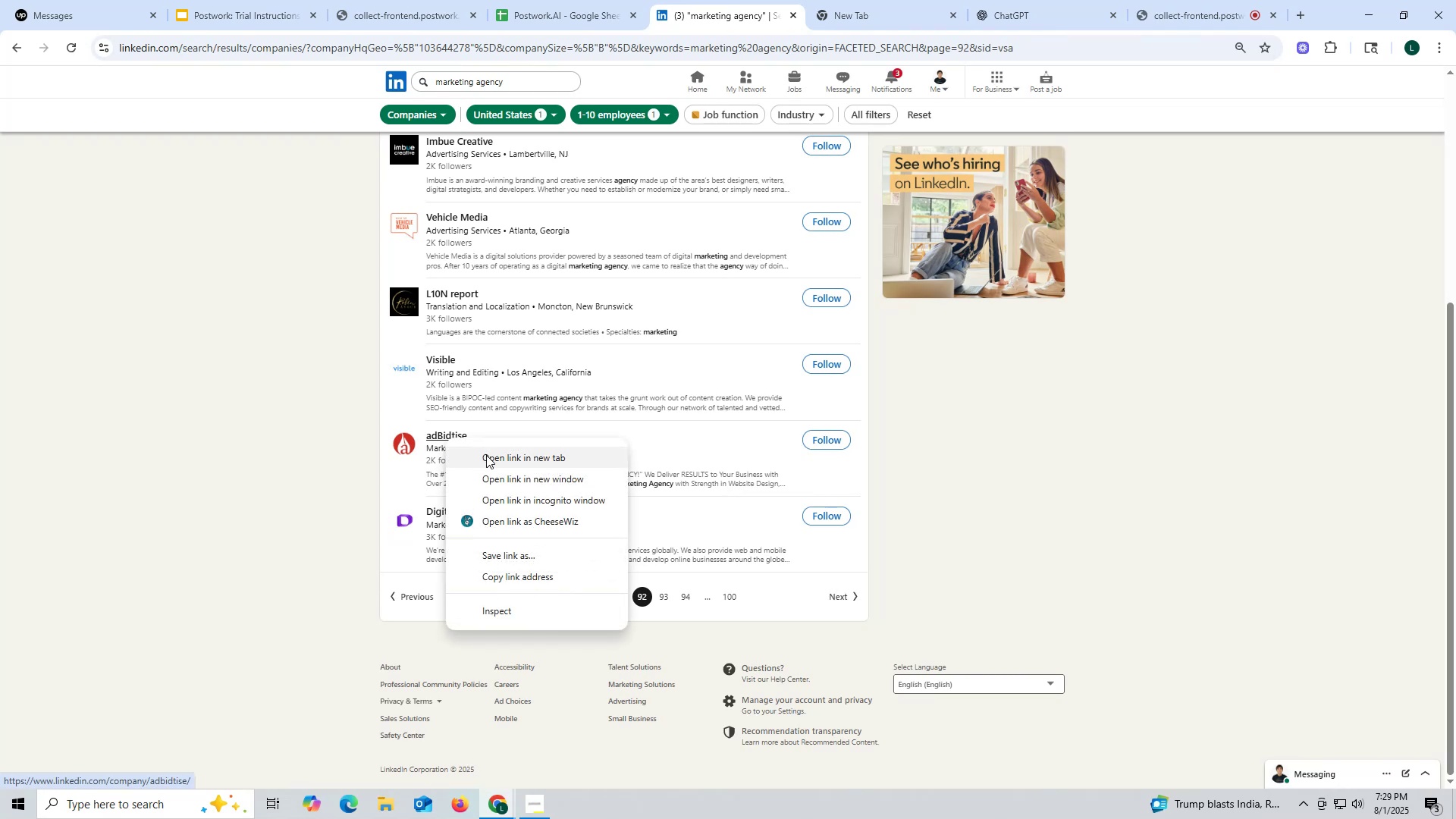 
left_click([486, 455])
 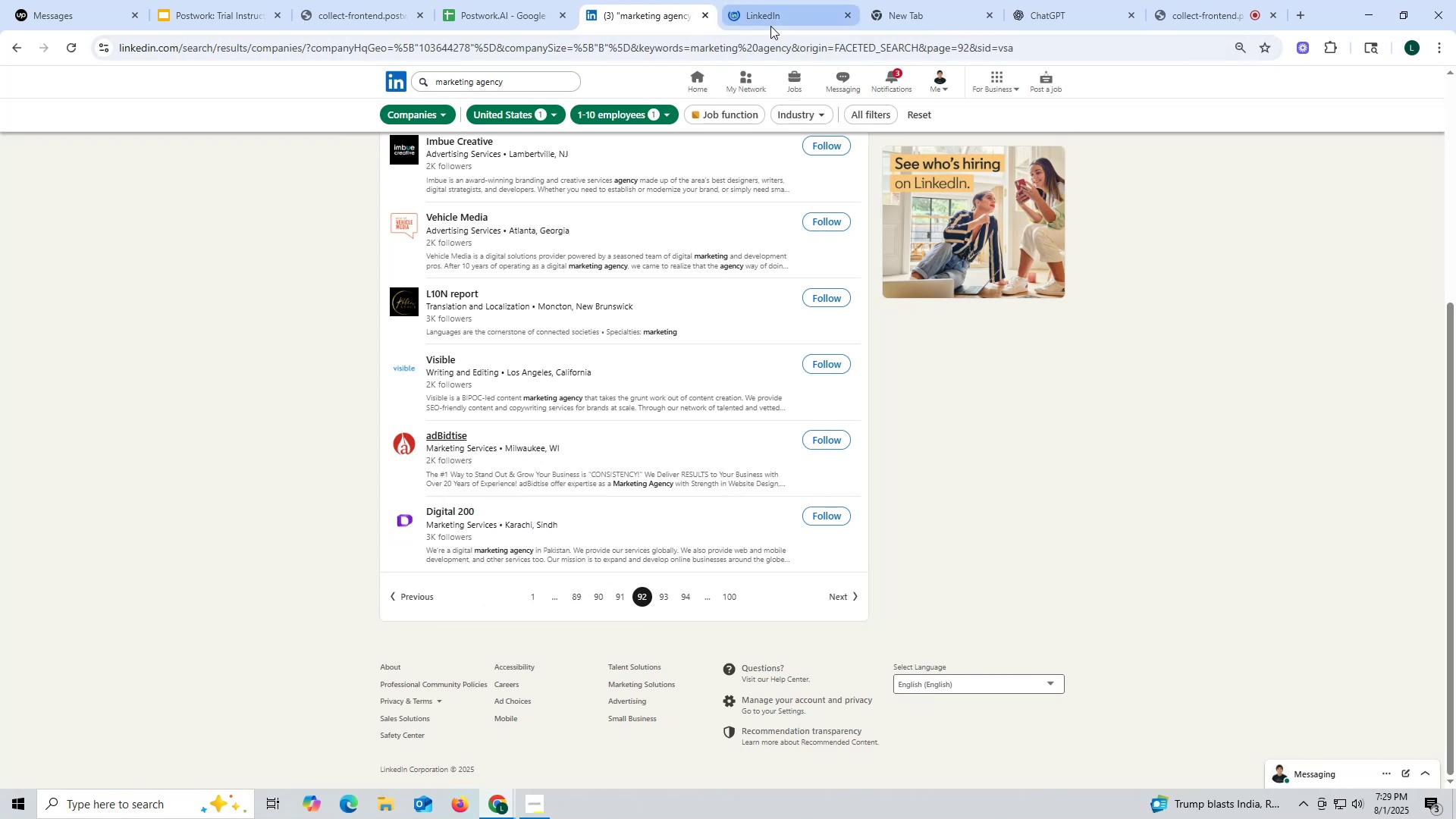 
left_click([770, 26])
 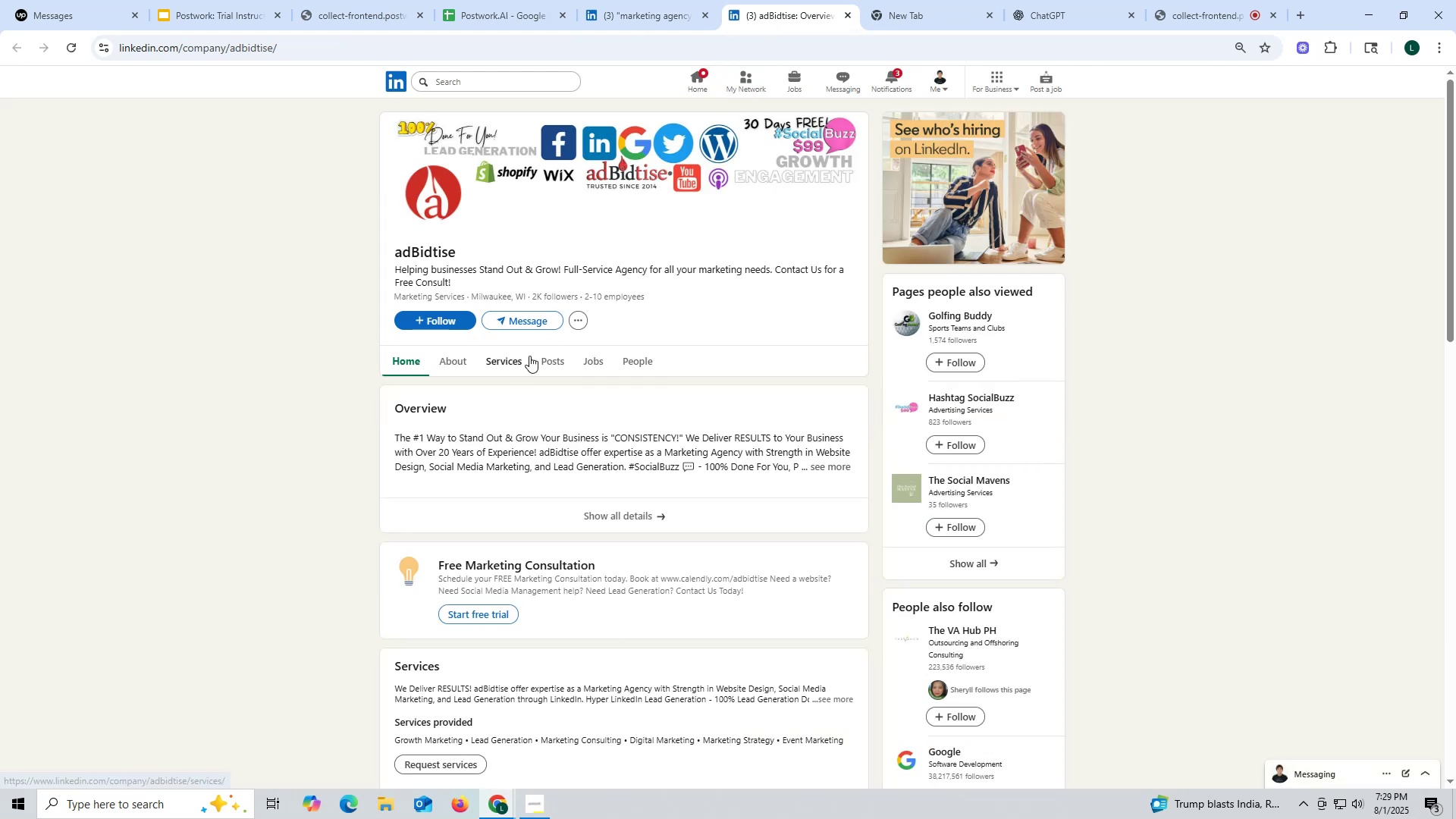 
left_click([557, 361])
 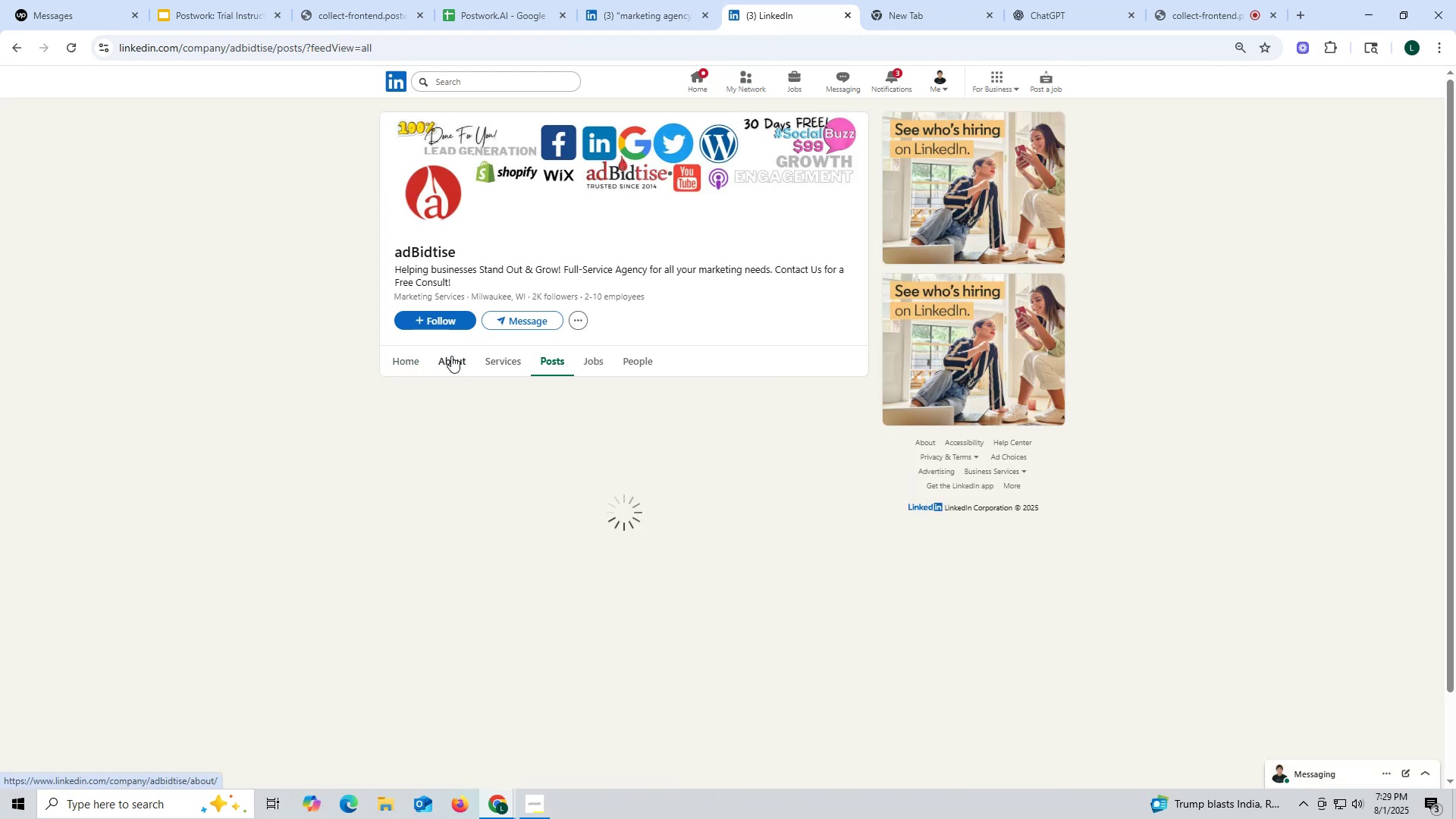 
scroll: coordinate [396, 448], scroll_direction: down, amount: 8.0
 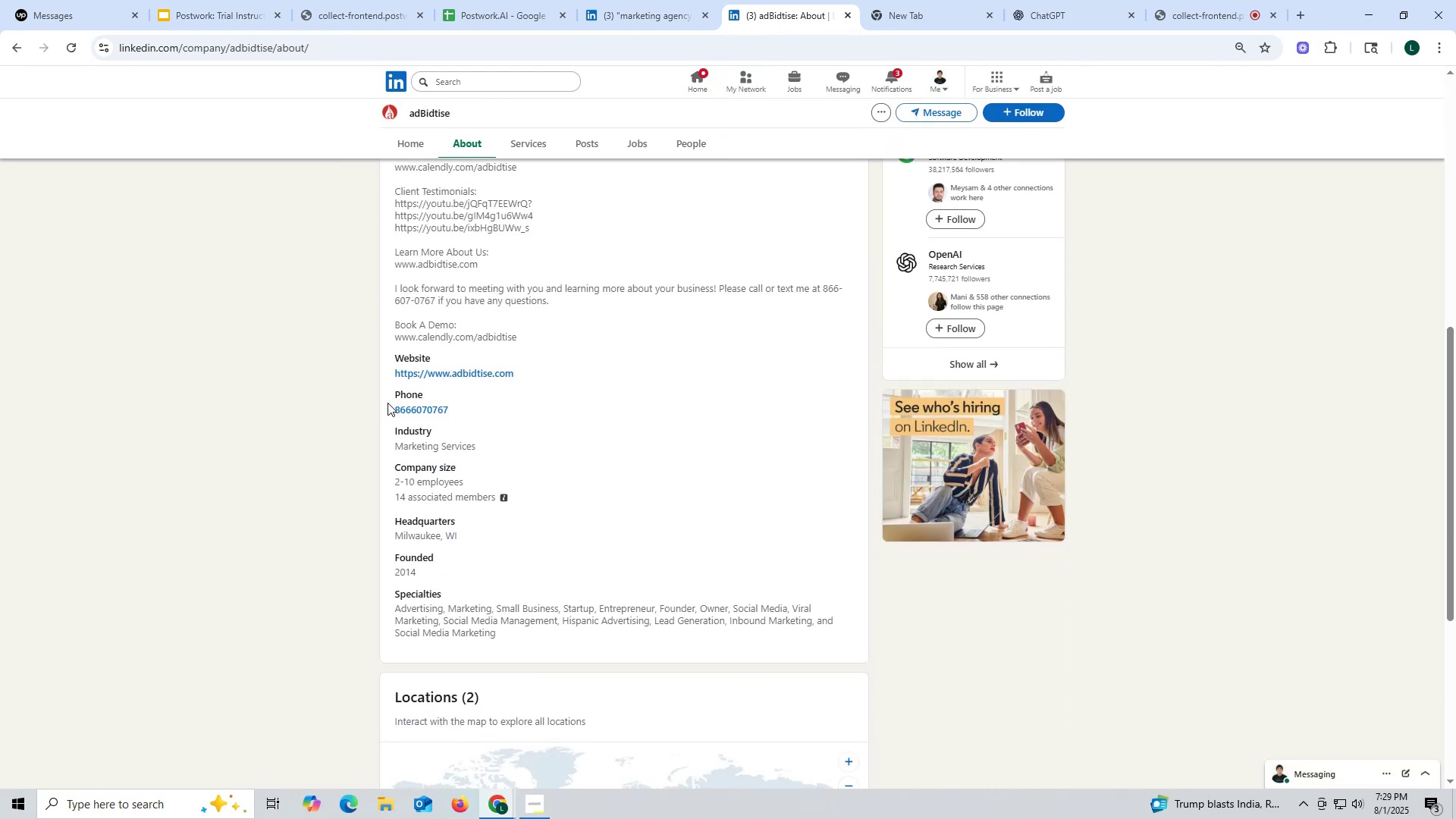 
left_click_drag(start_coordinate=[377, 370], to_coordinate=[577, 369])
 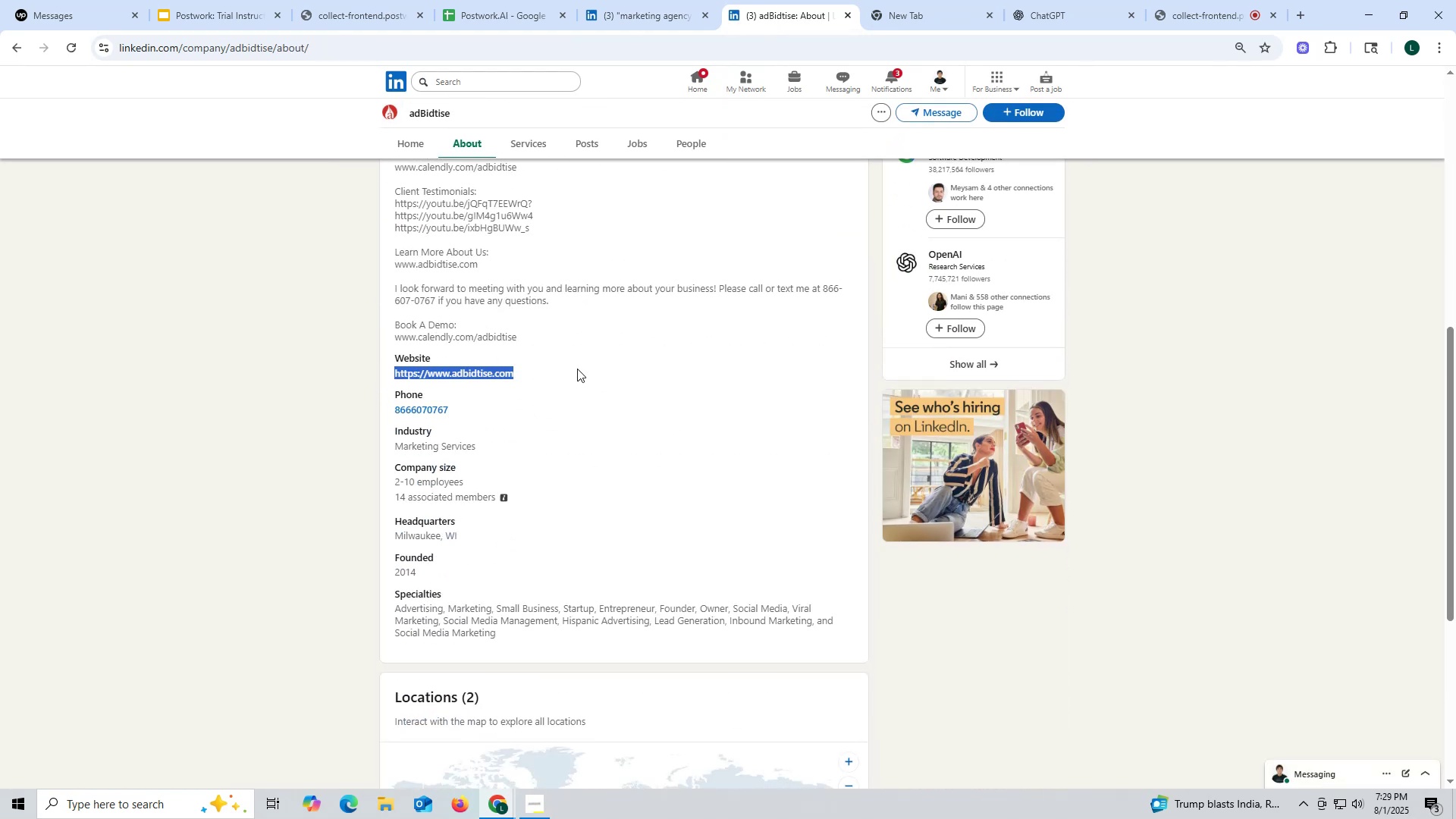 
key(Control+ControlLeft)
 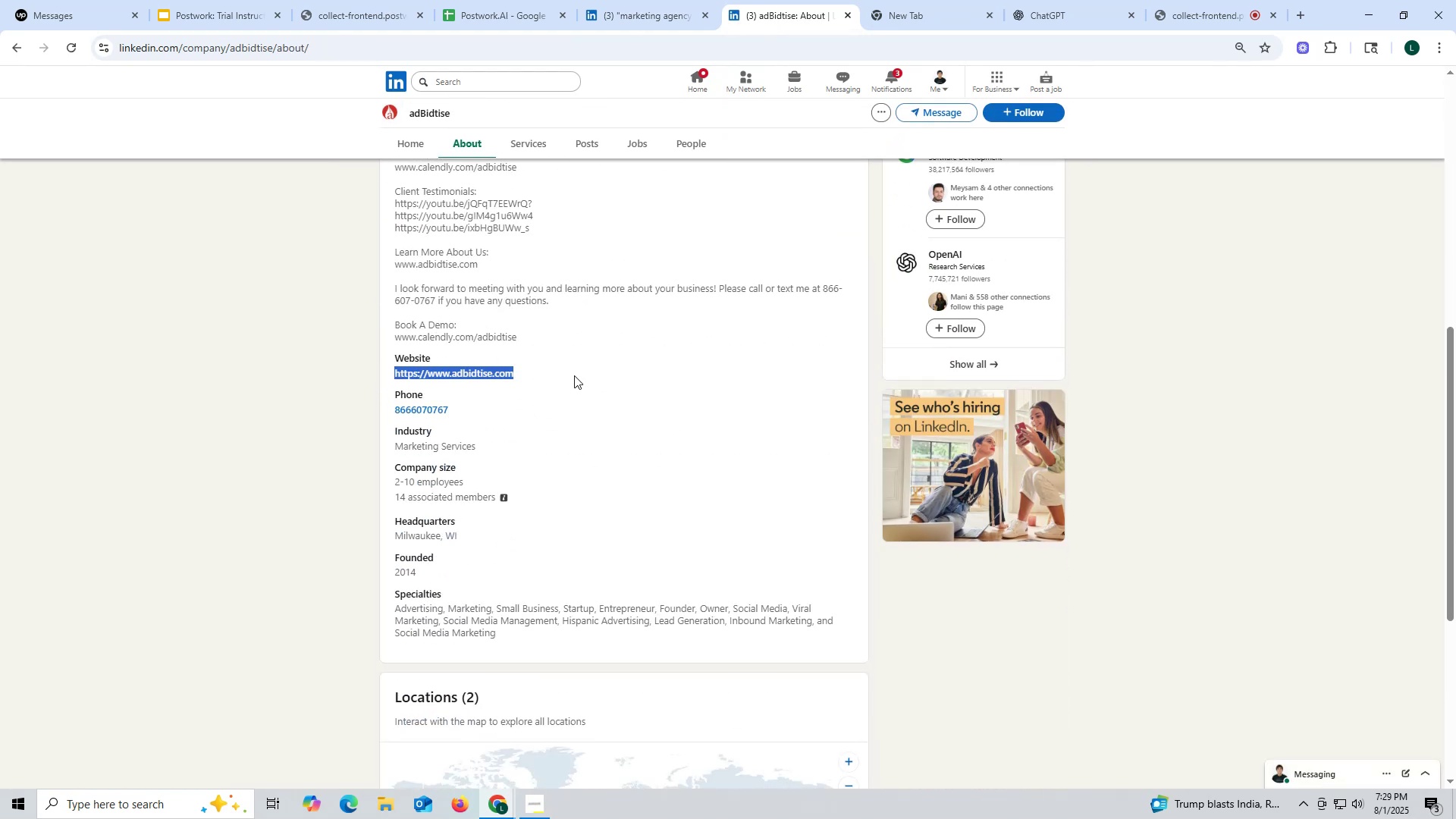 
key(Control+C)
 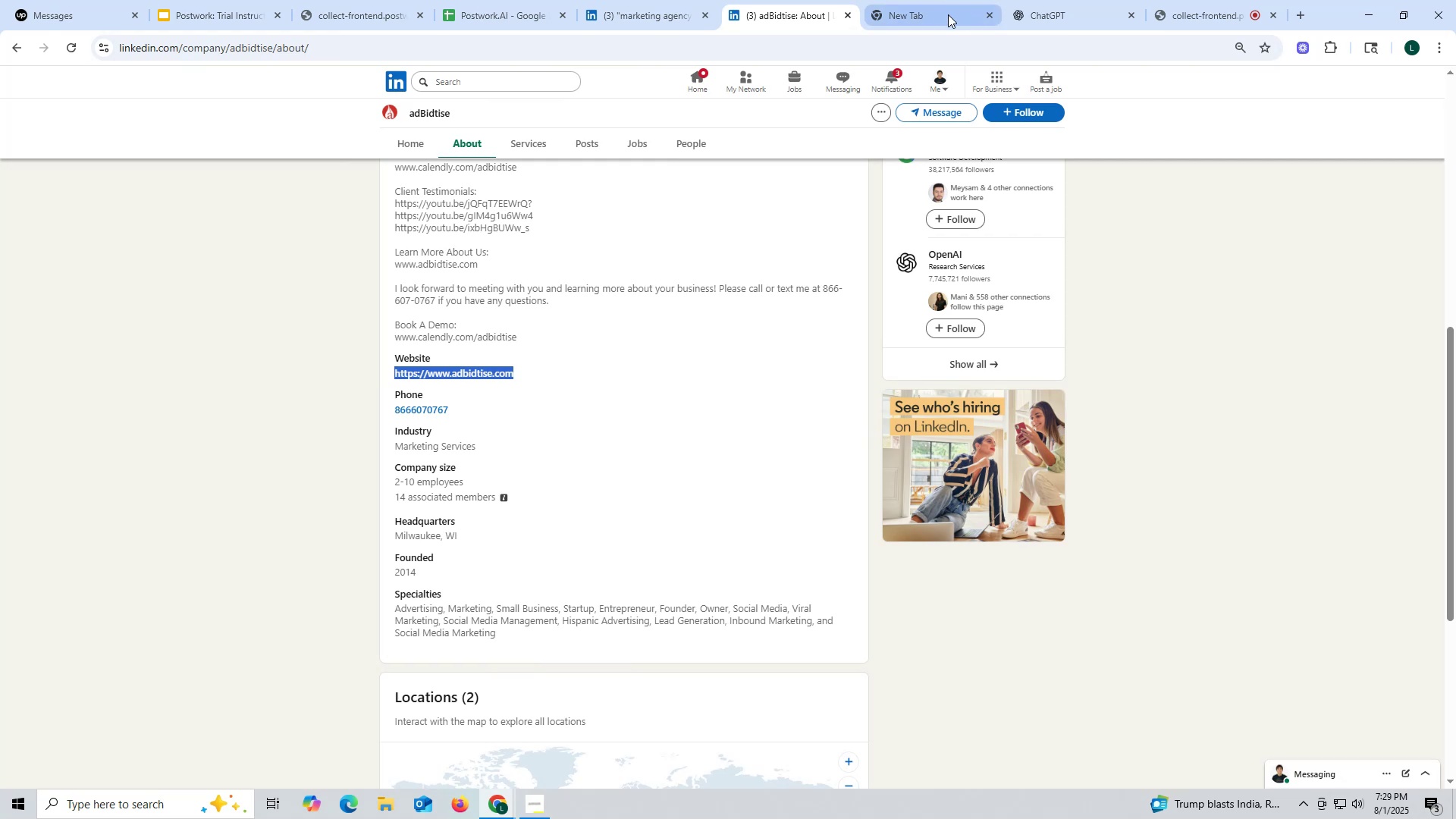 
left_click([946, 14])
 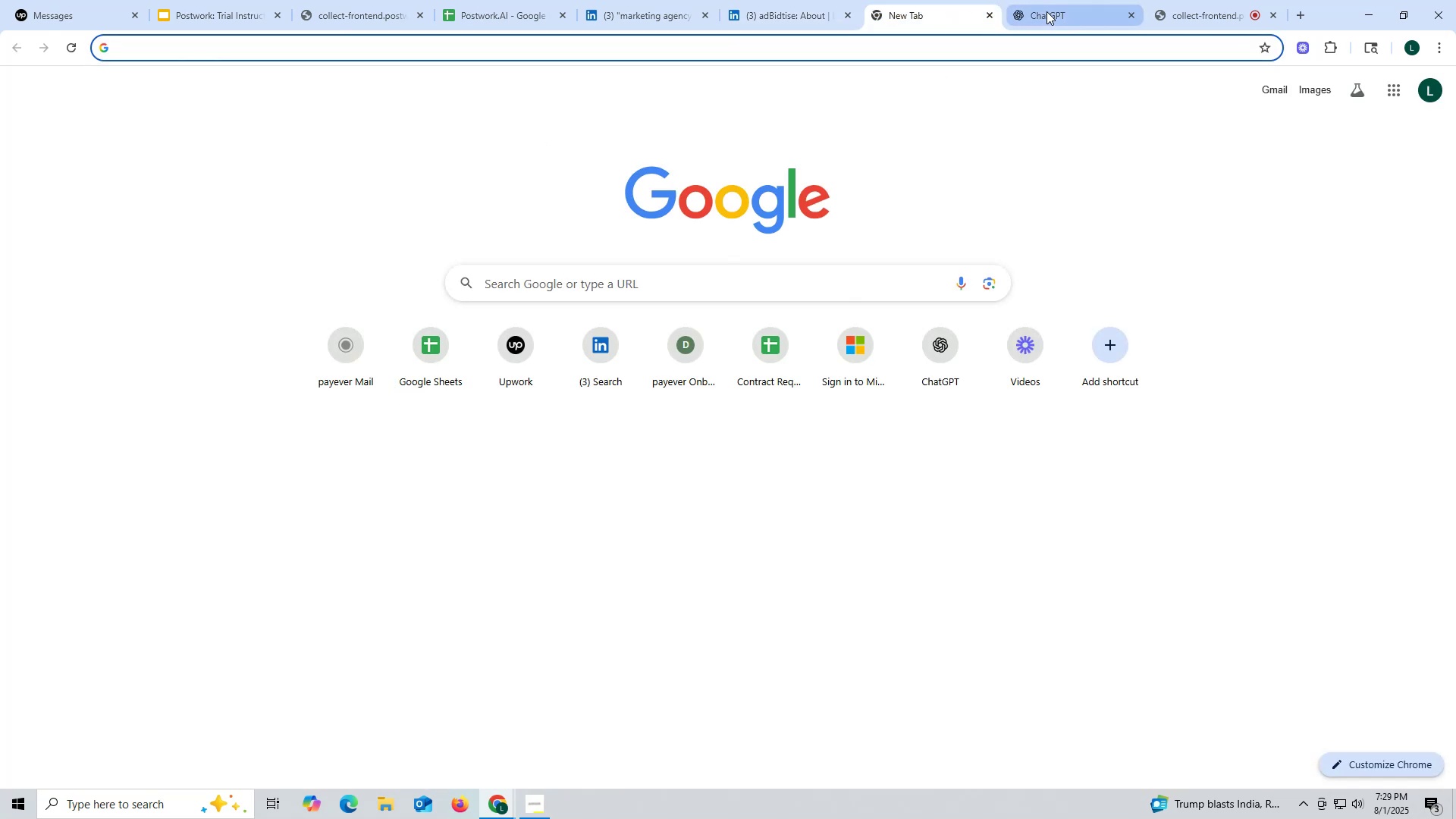 
left_click([1046, 11])
 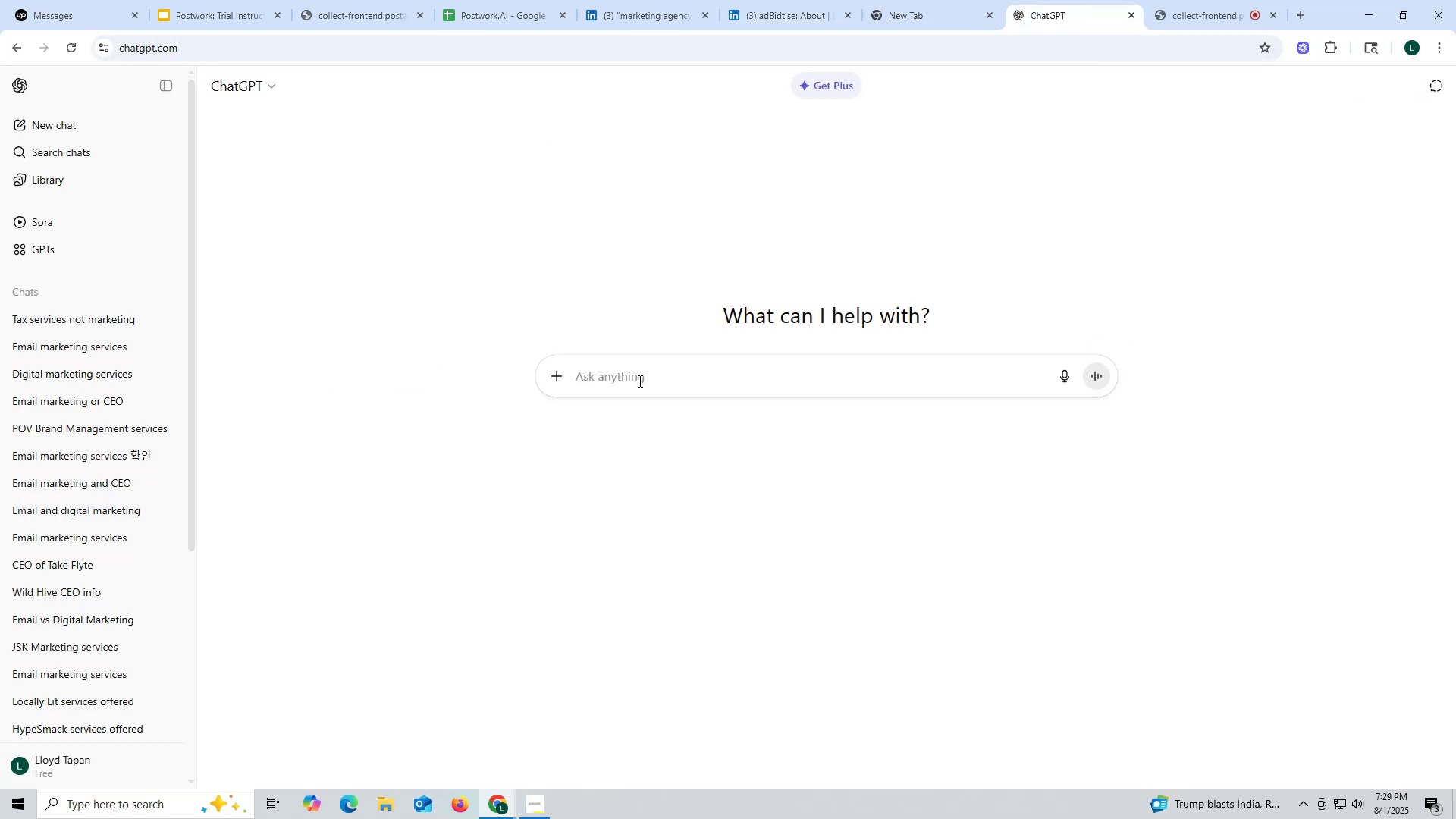 
key(Control+ControlLeft)
 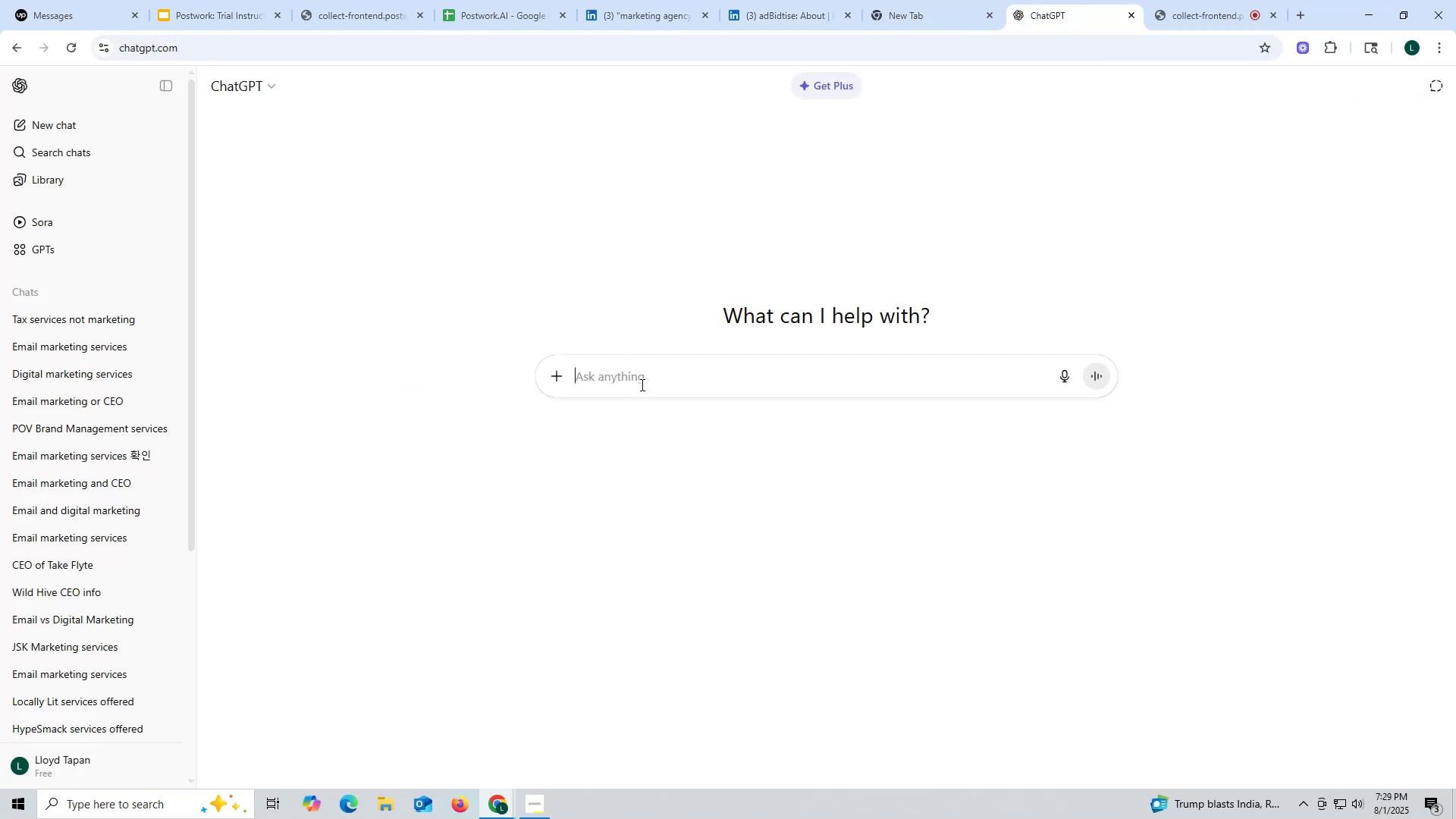 
left_click([641, 384])
 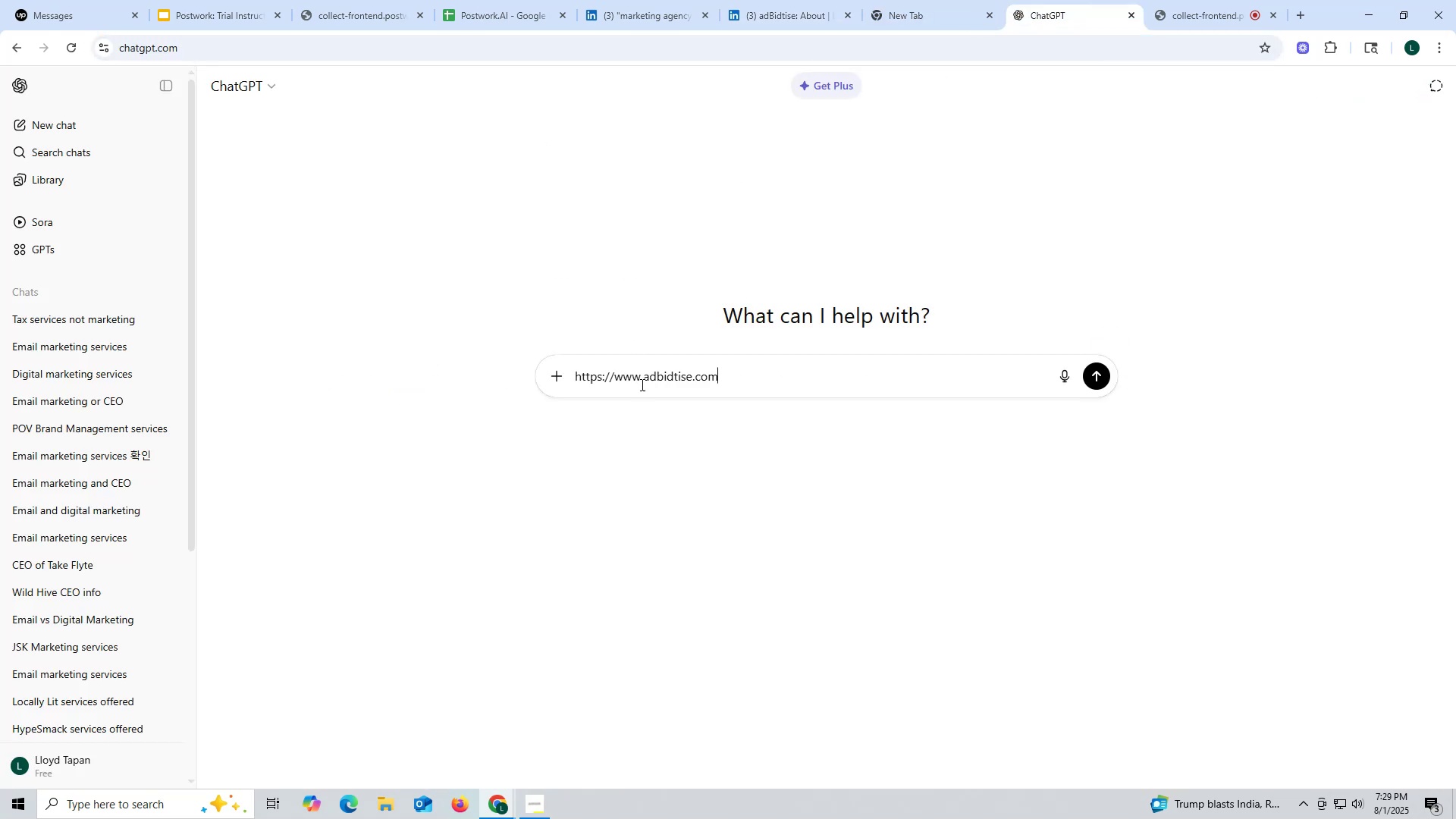 
key(Control+V)
 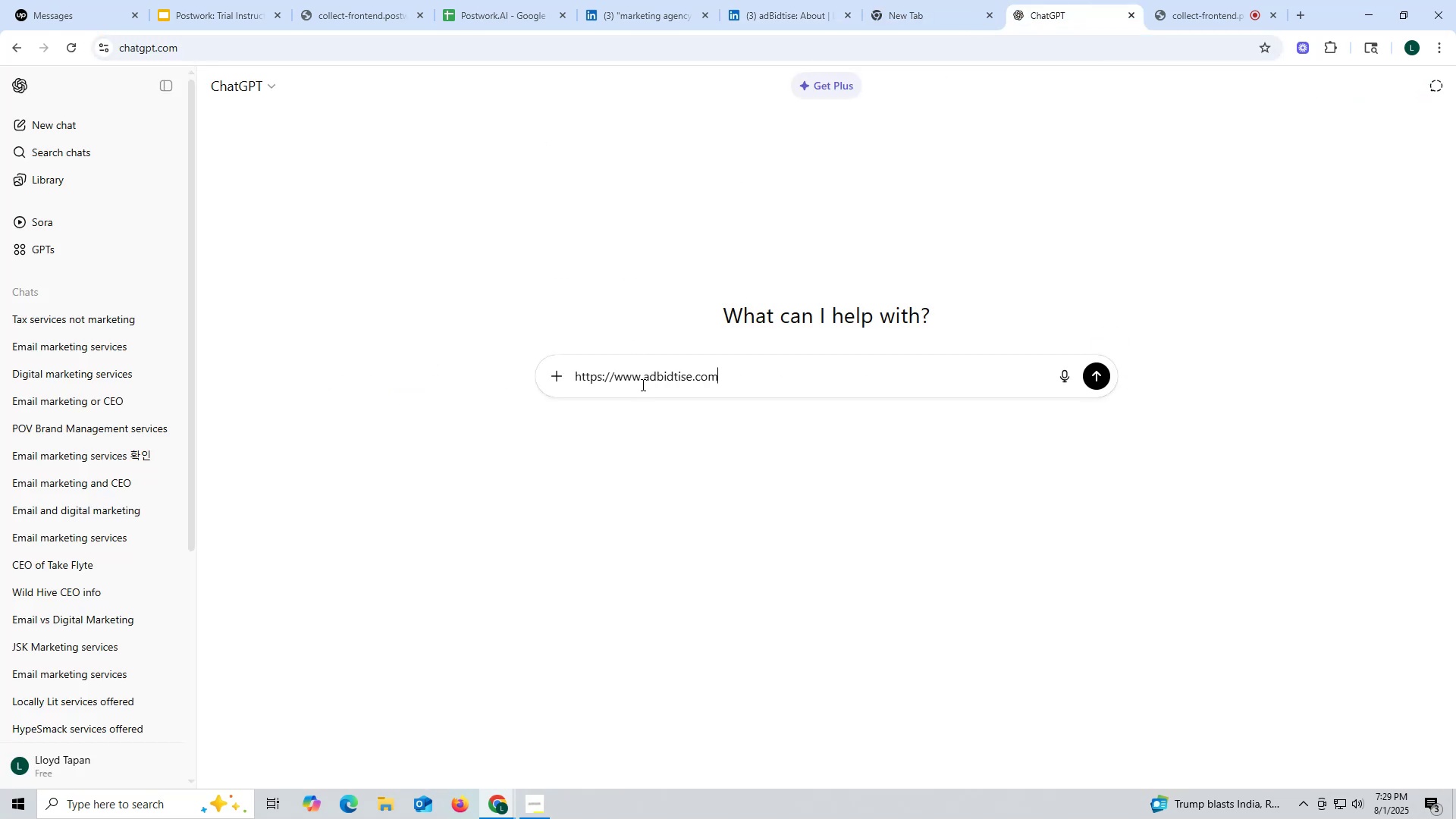 
type( offered email marketing or digital marketiing)
key(Backspace)
key(Backspace)
key(Backspace)
type(ng? we)
key(Backspace)
key(Backspace)
type(t)
key(Backspace)
type(who is the ceo?)
 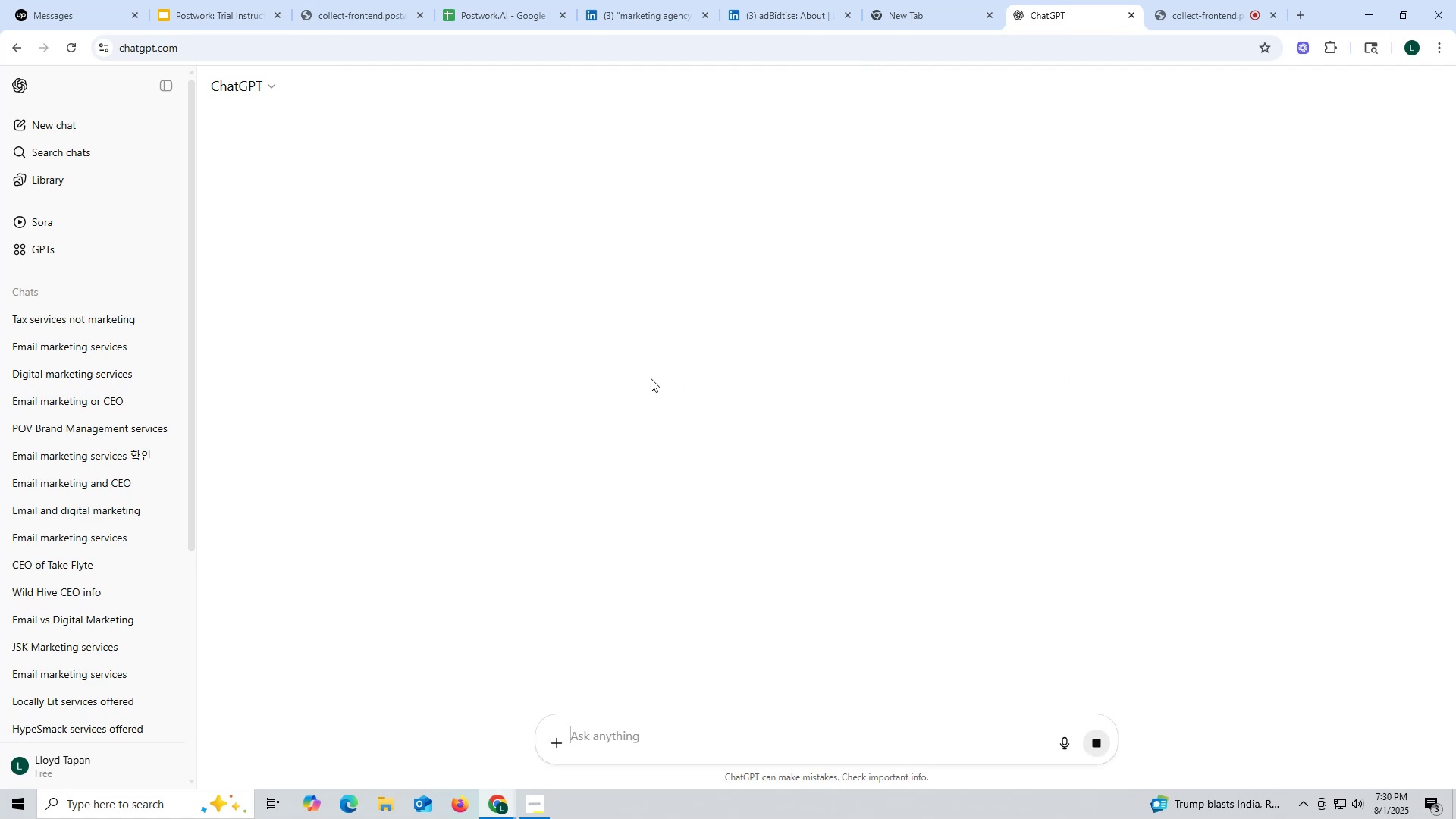 
 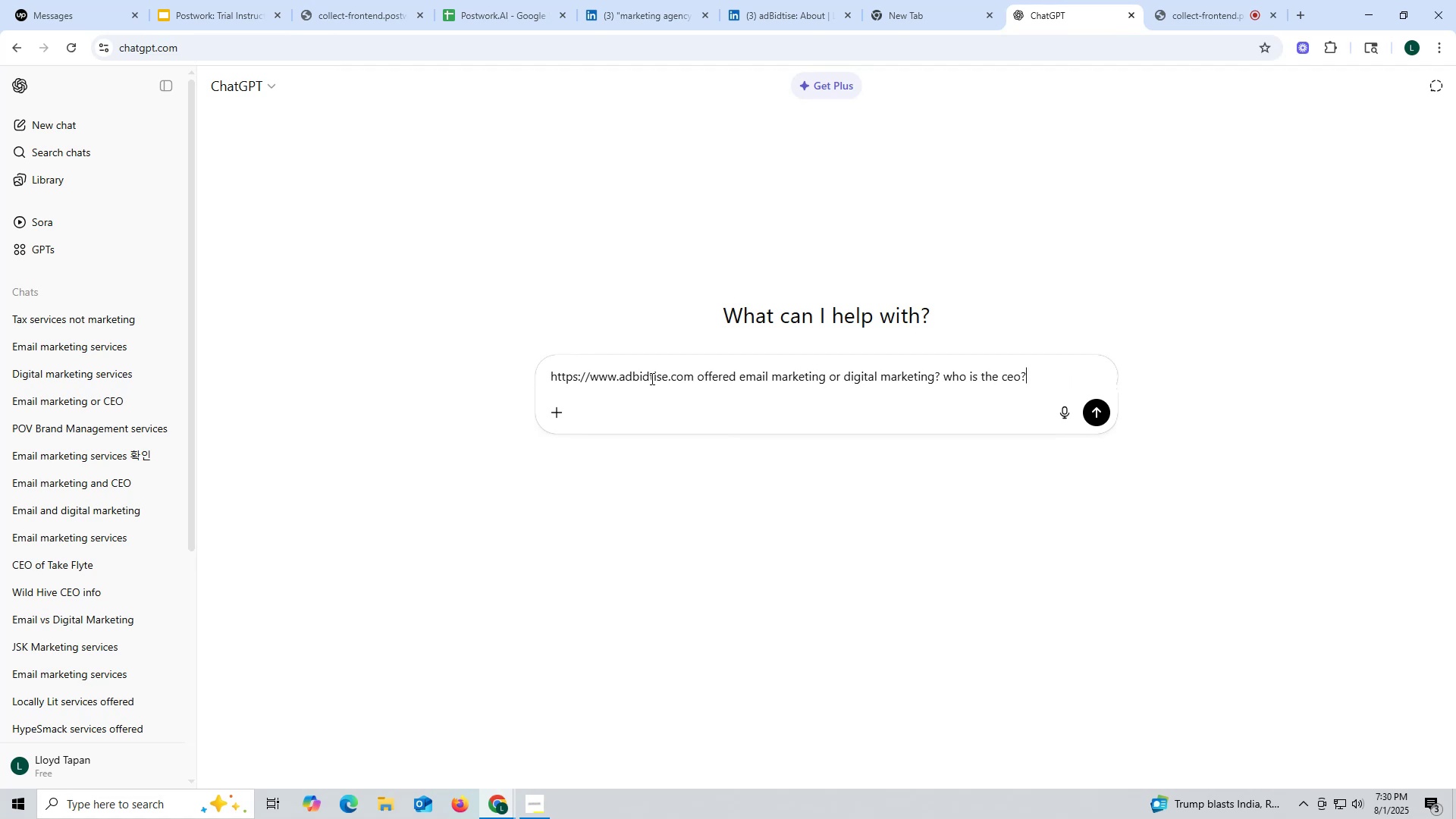 
key(Enter)
 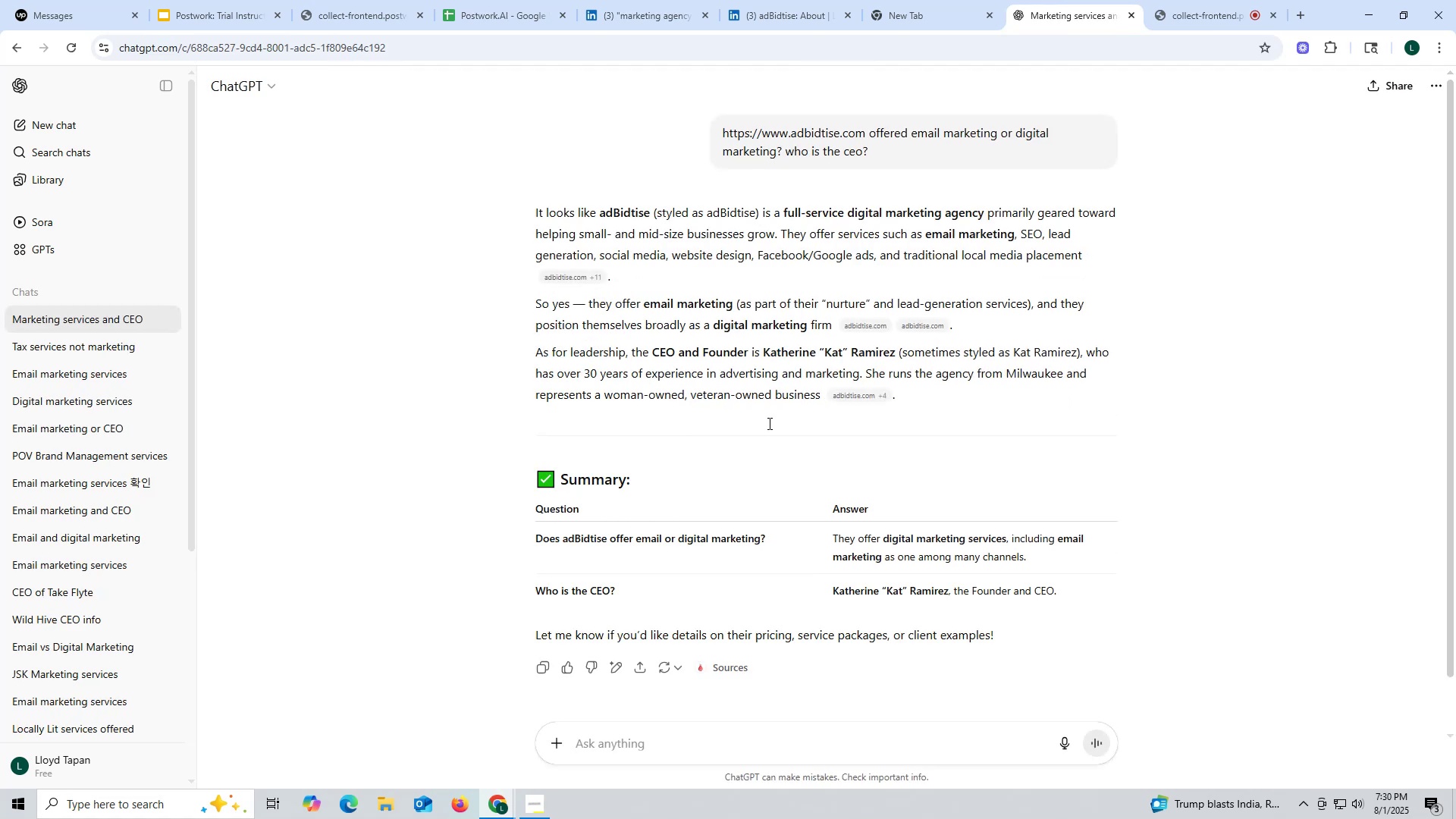 
wait(7.09)
 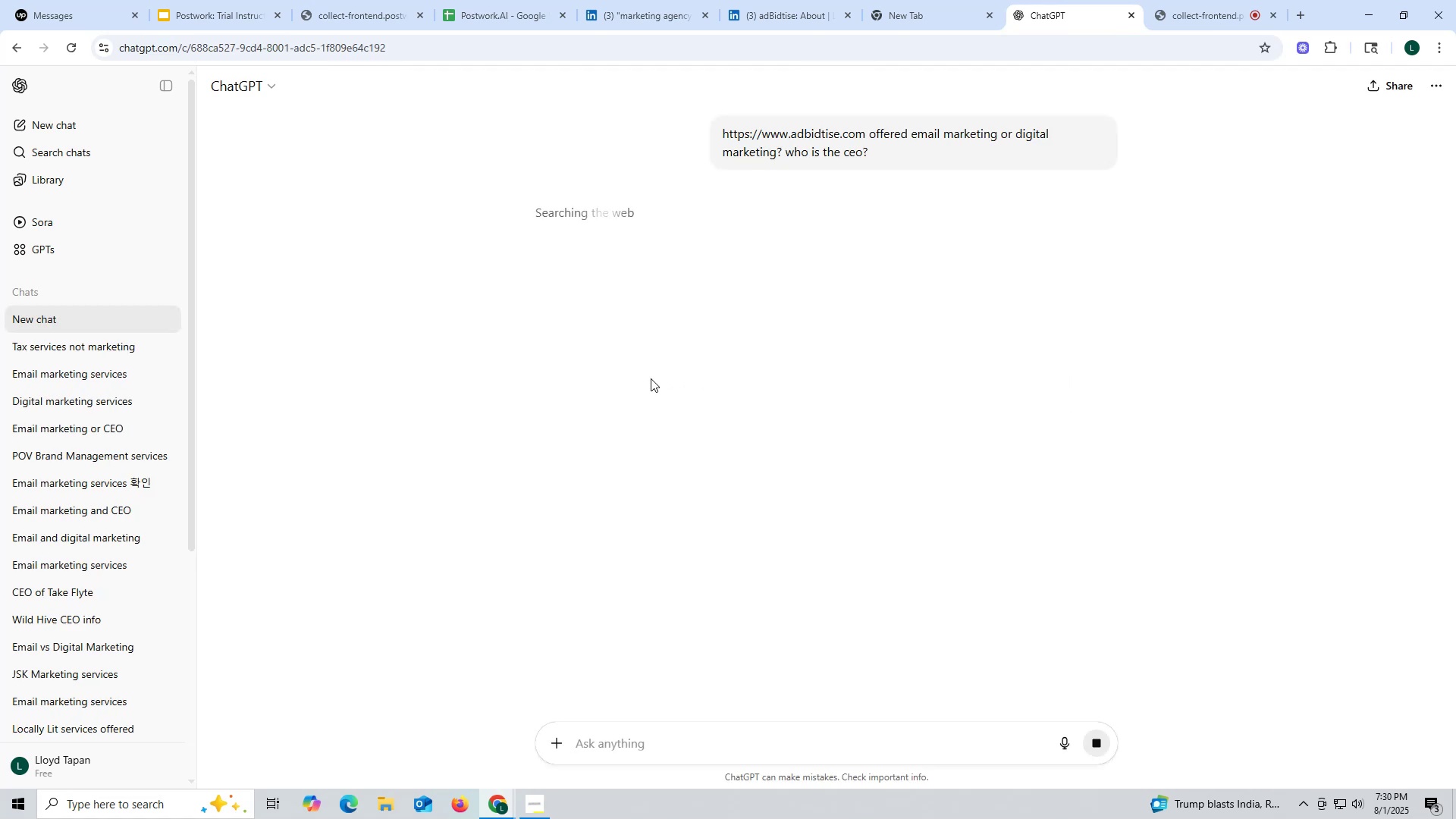 
left_click_drag(start_coordinate=[761, 353], to_coordinate=[898, 352])
 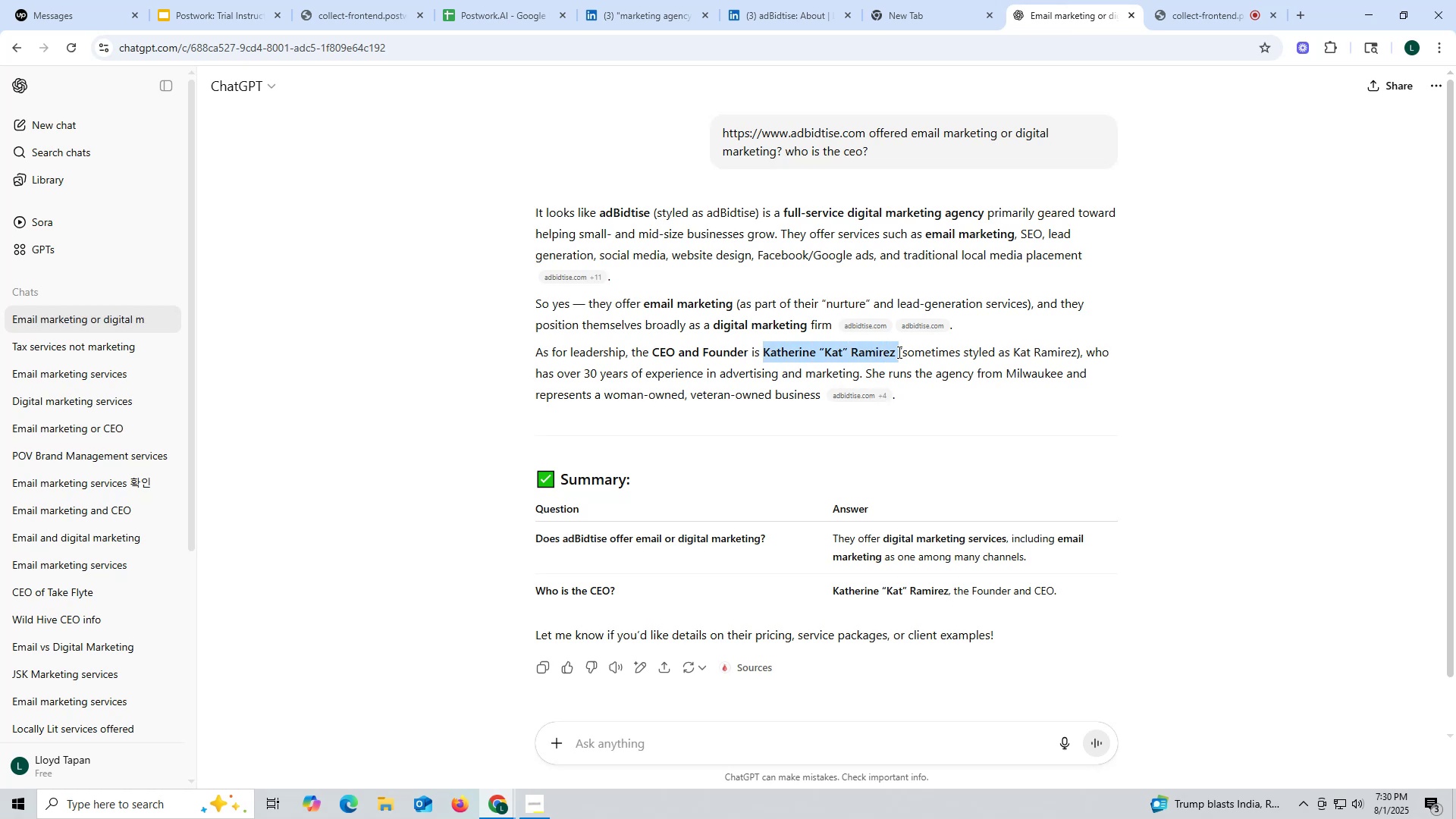 
key(Control+ControlLeft)
 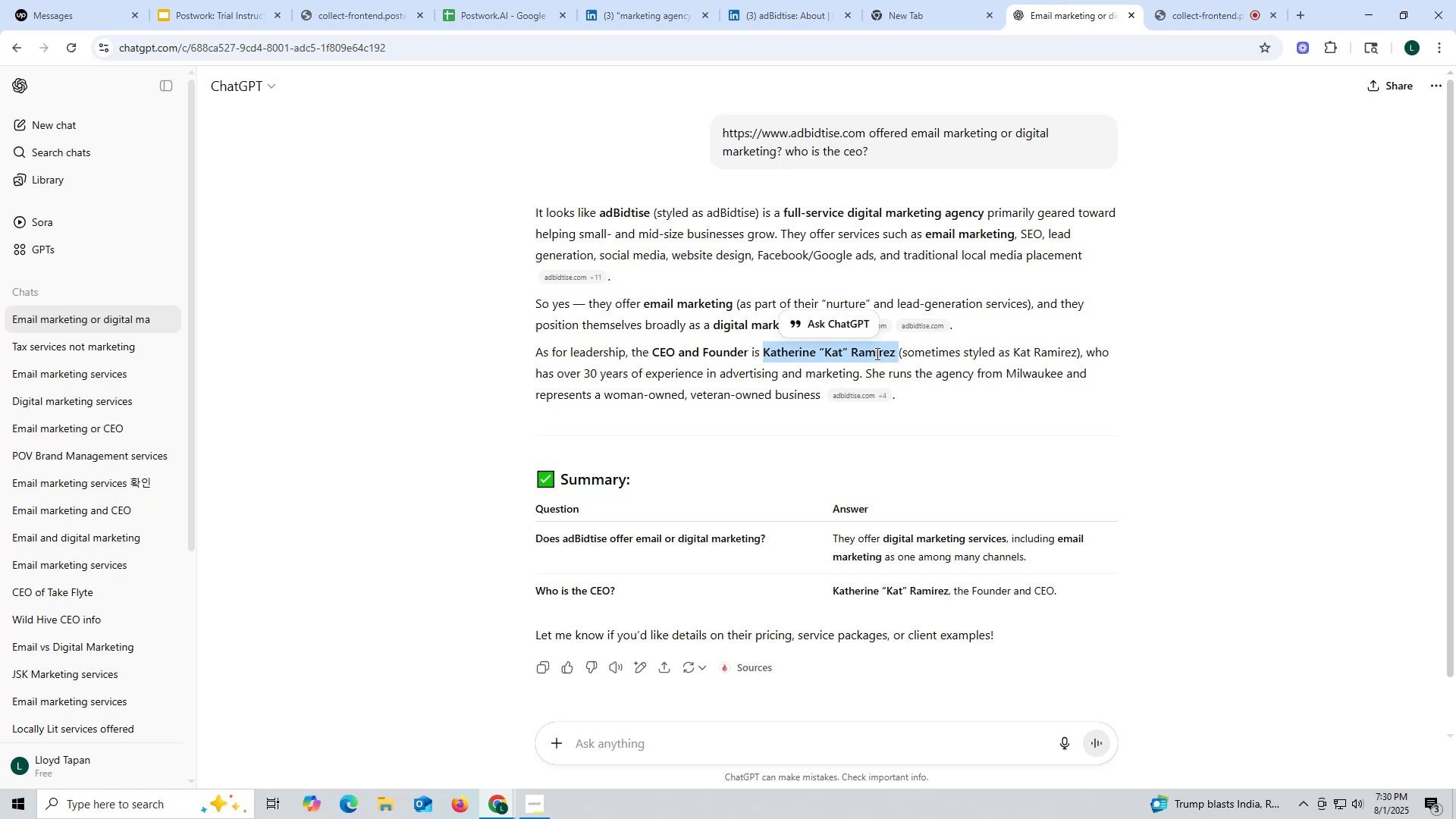 
key(Control+C)
 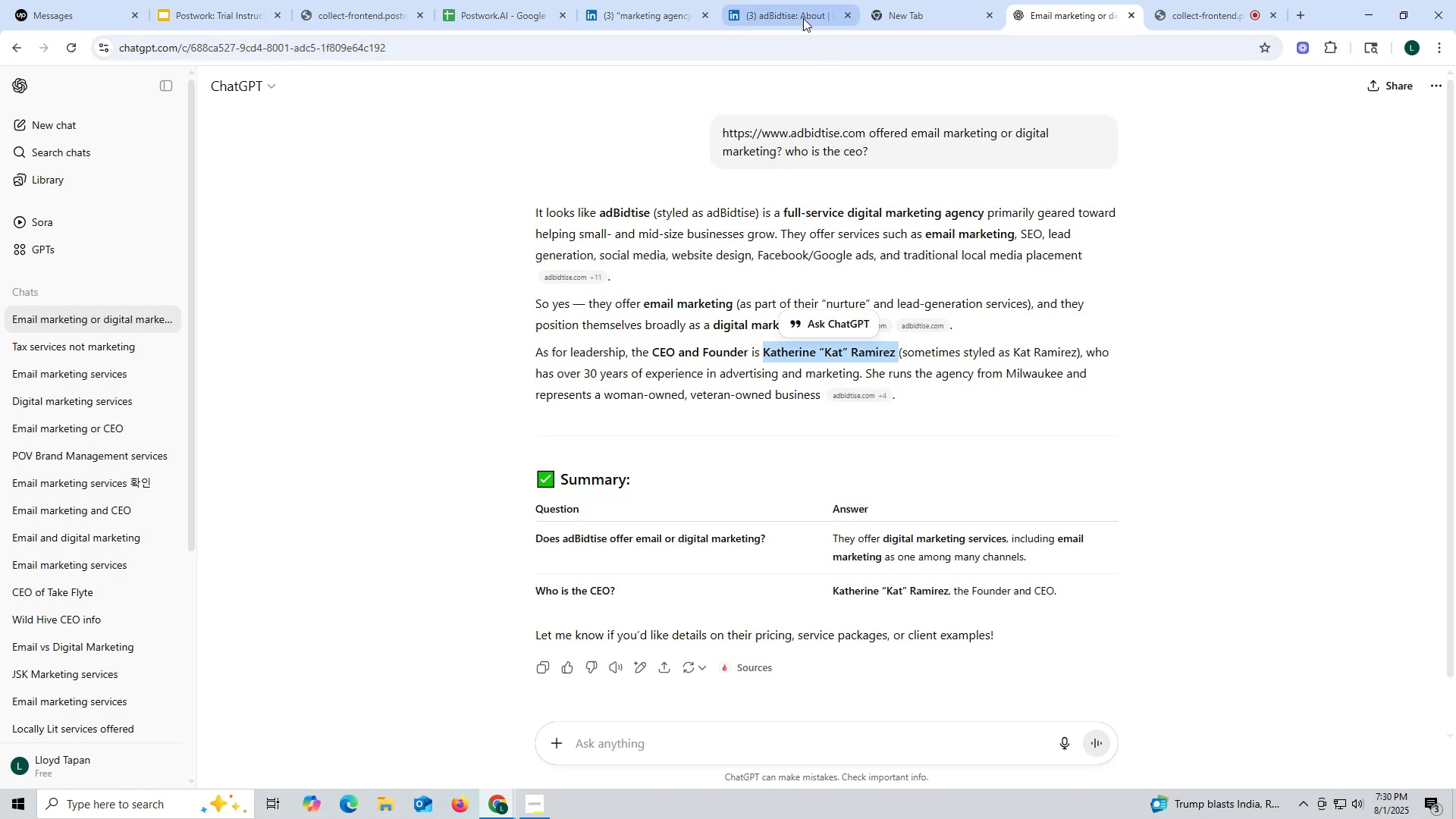 
left_click([788, 14])
 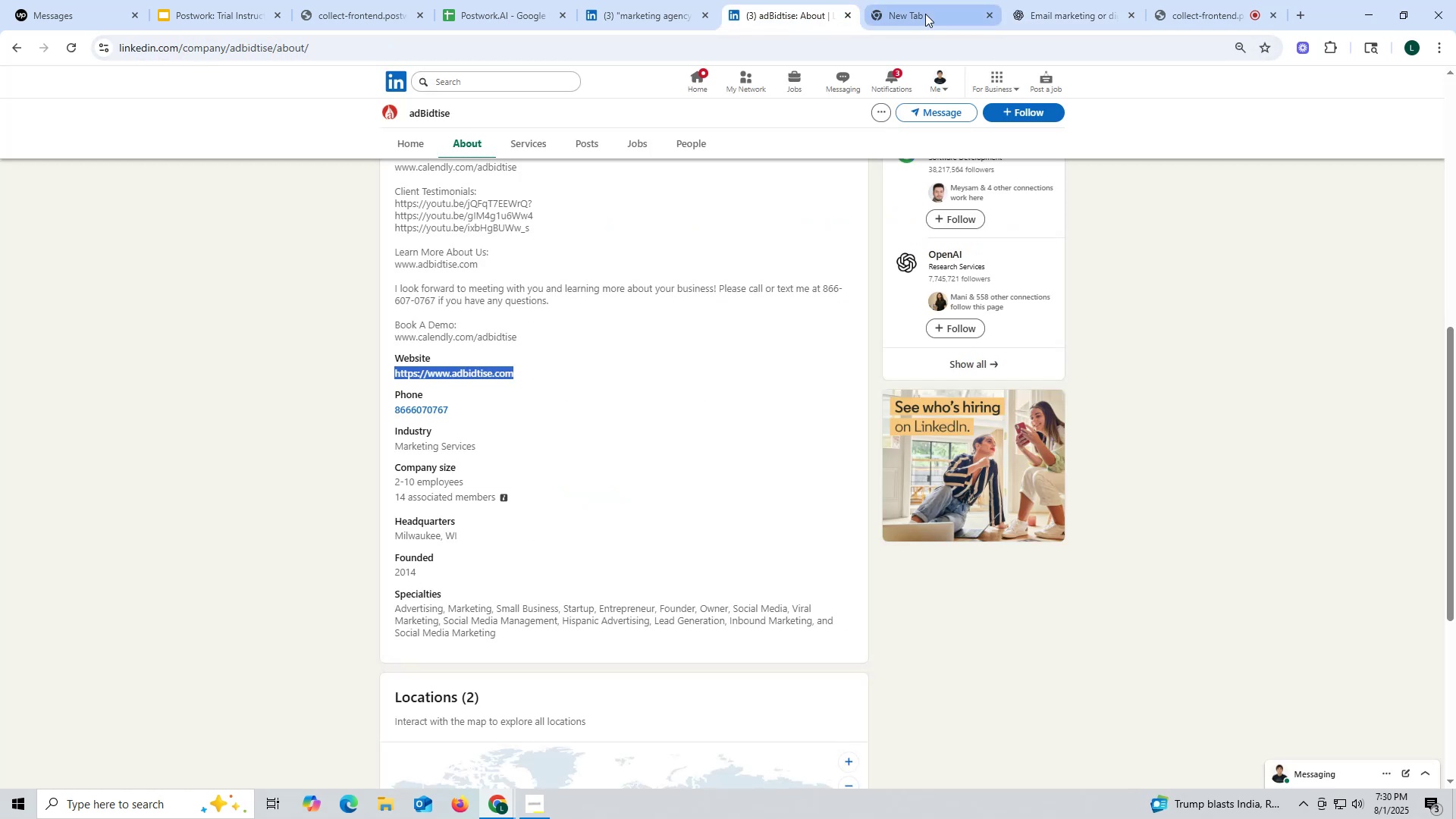 
left_click([925, 14])
 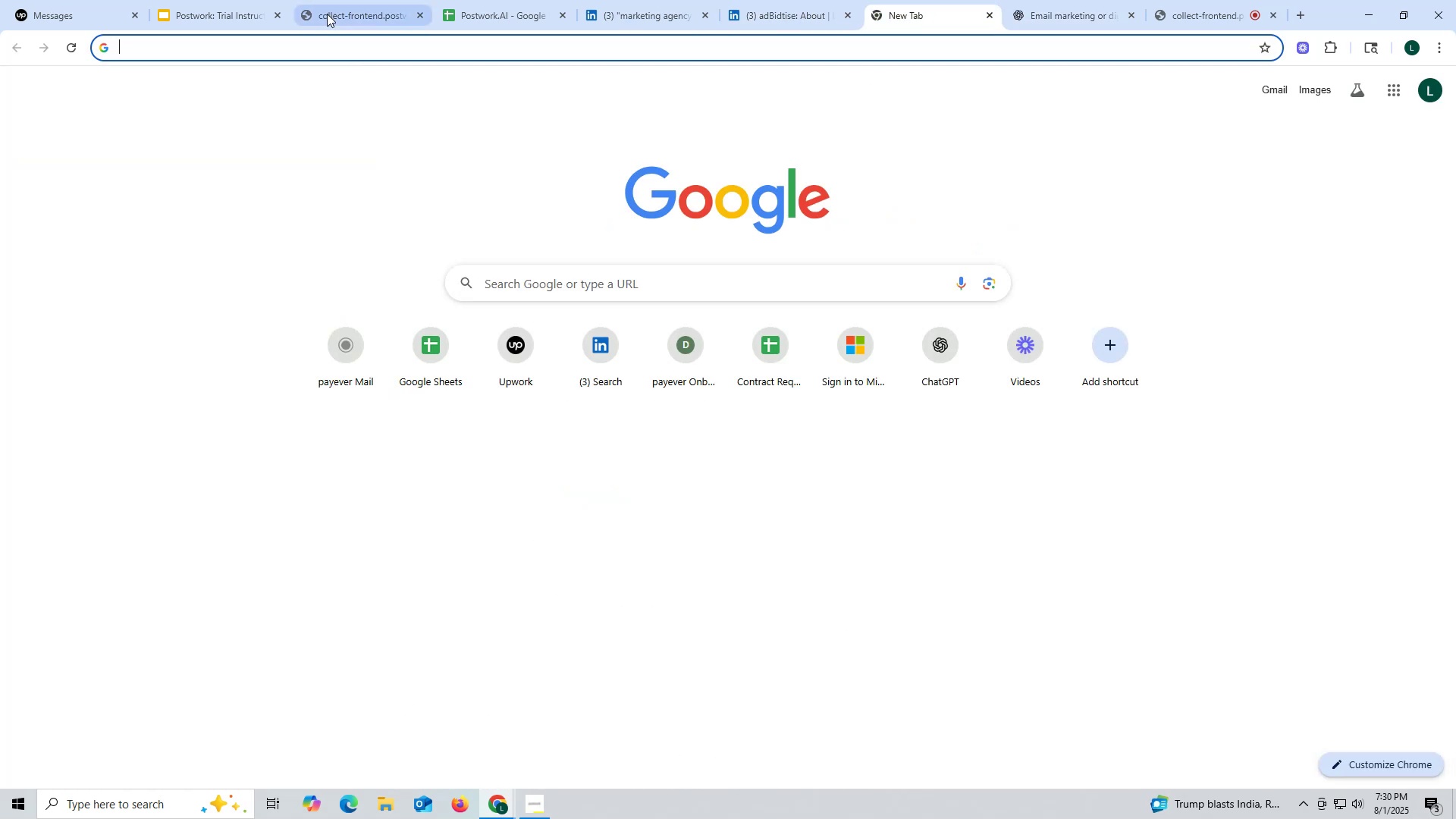 
key(Control+ControlLeft)
 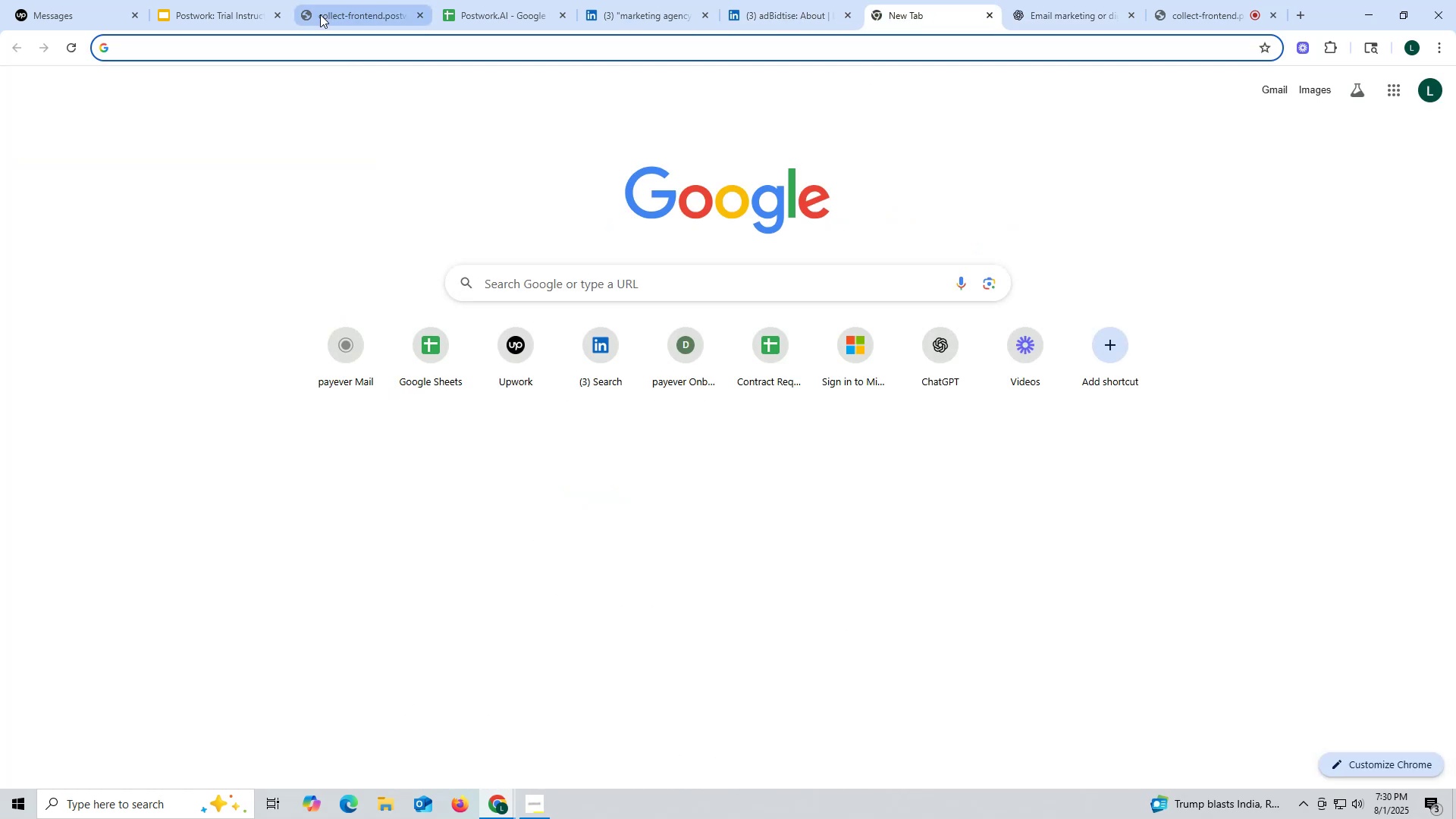 
key(Control+V)
 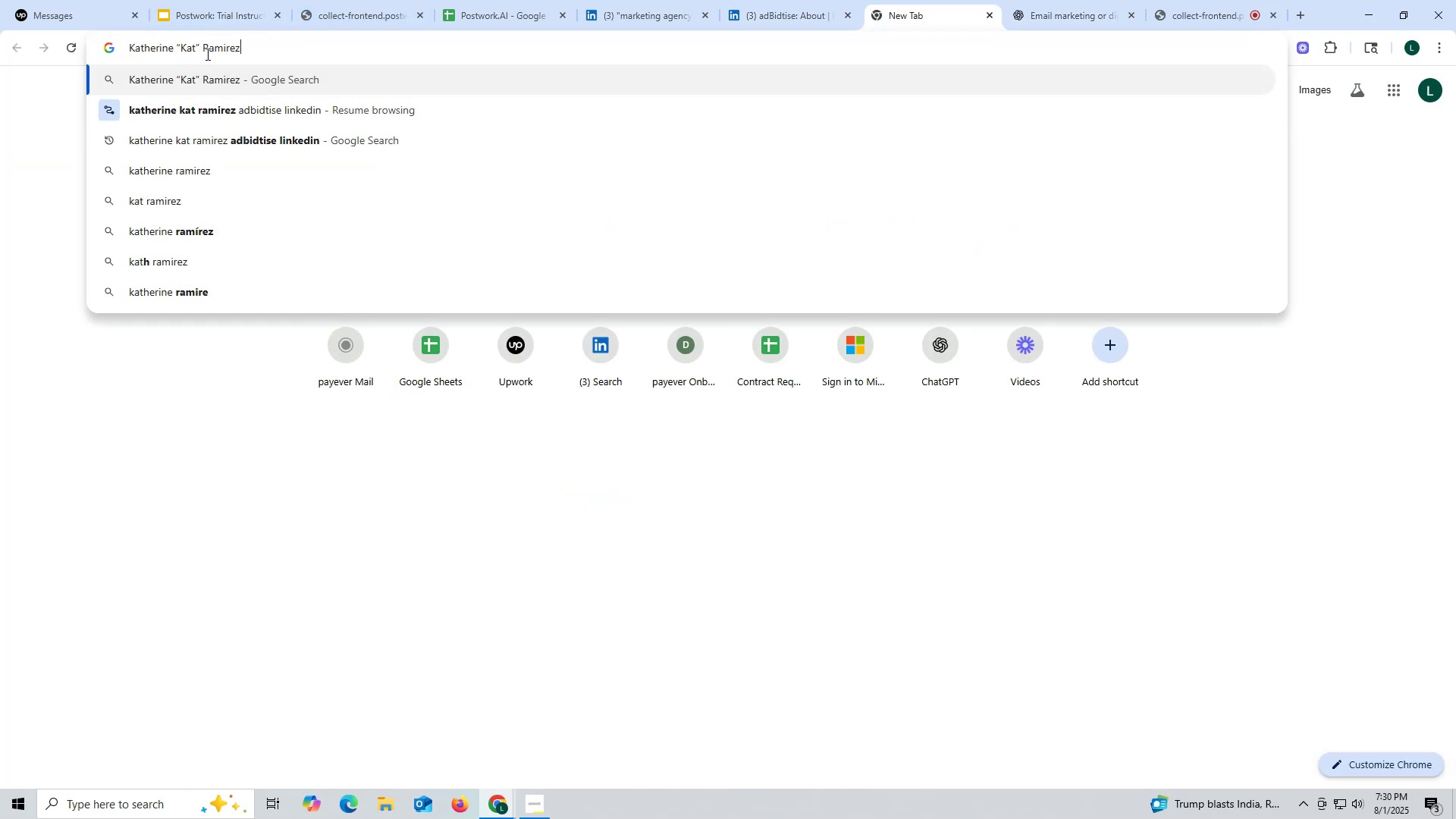 
left_click_drag(start_coordinate=[199, 46], to_coordinate=[177, 50])
 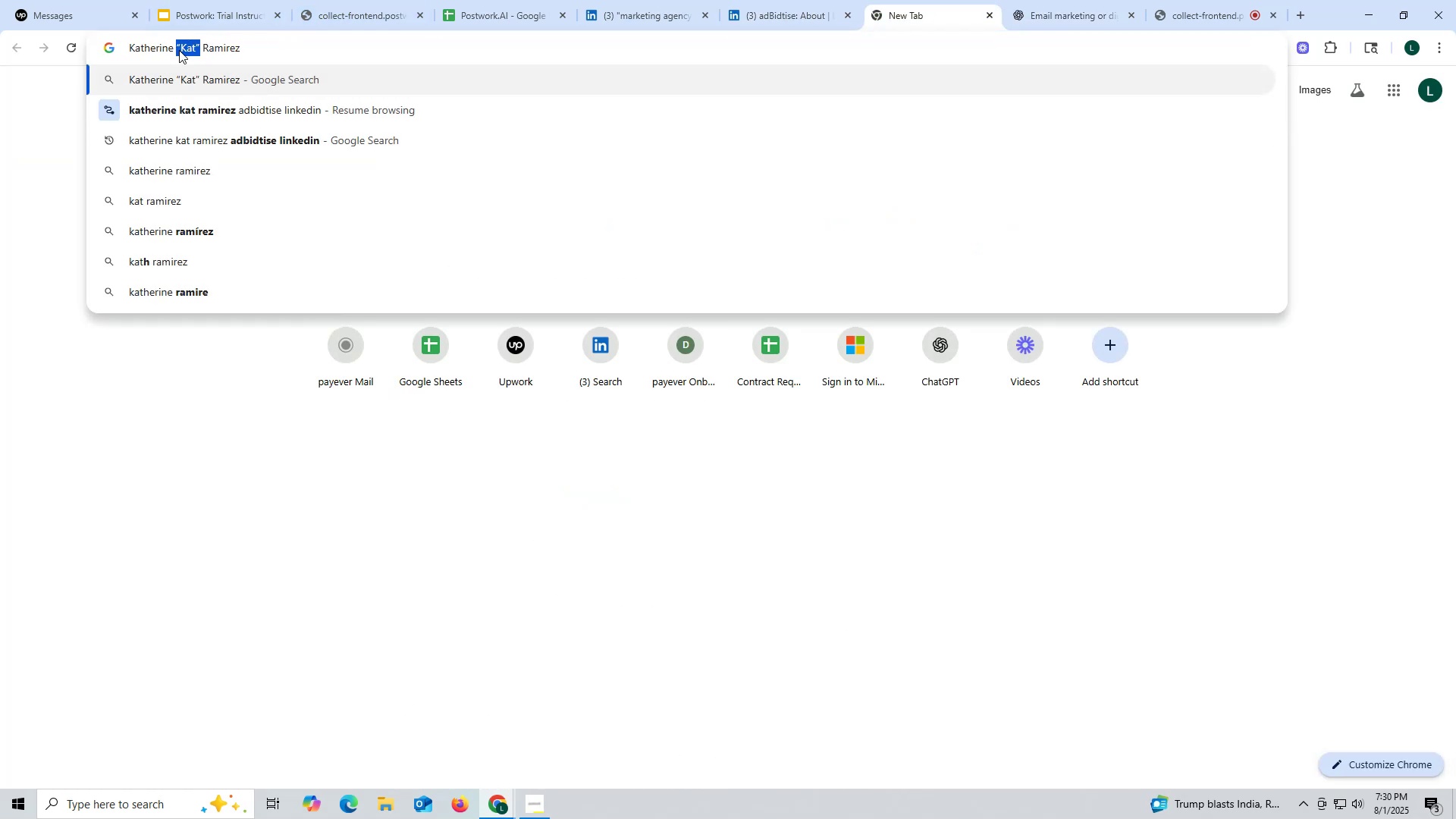 
key(Backspace)
 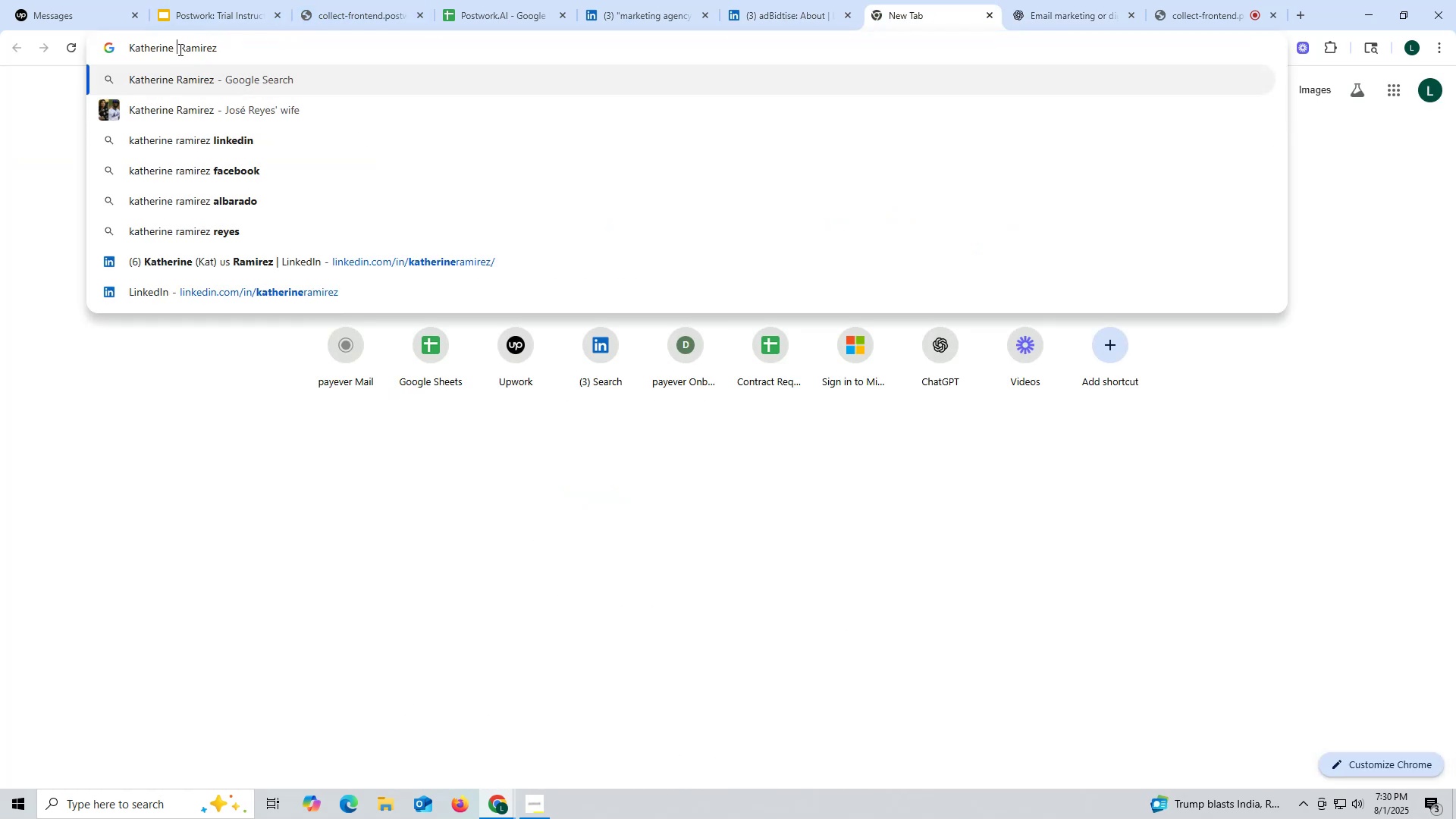 
key(Backspace)
 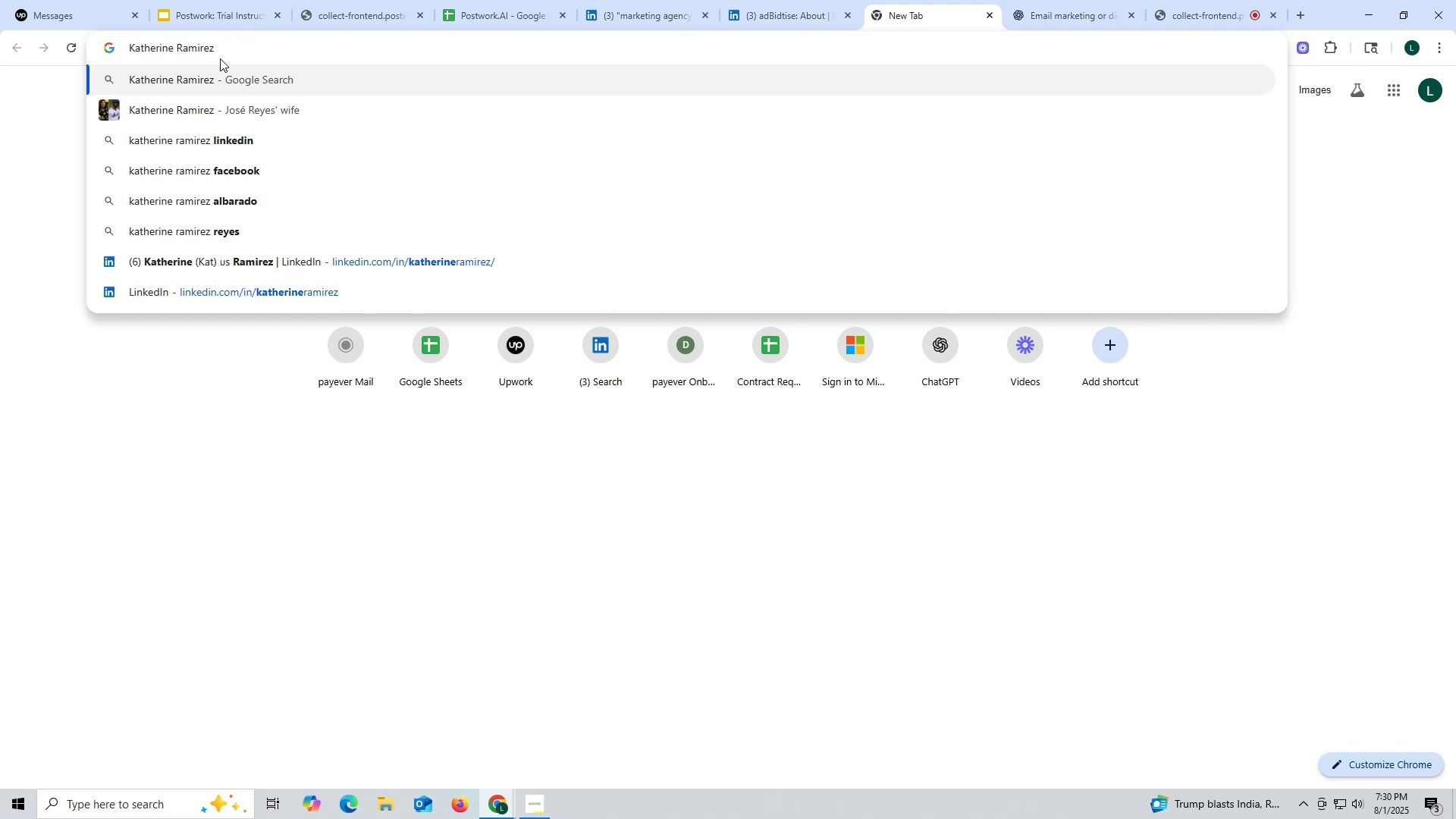 
left_click([233, 47])
 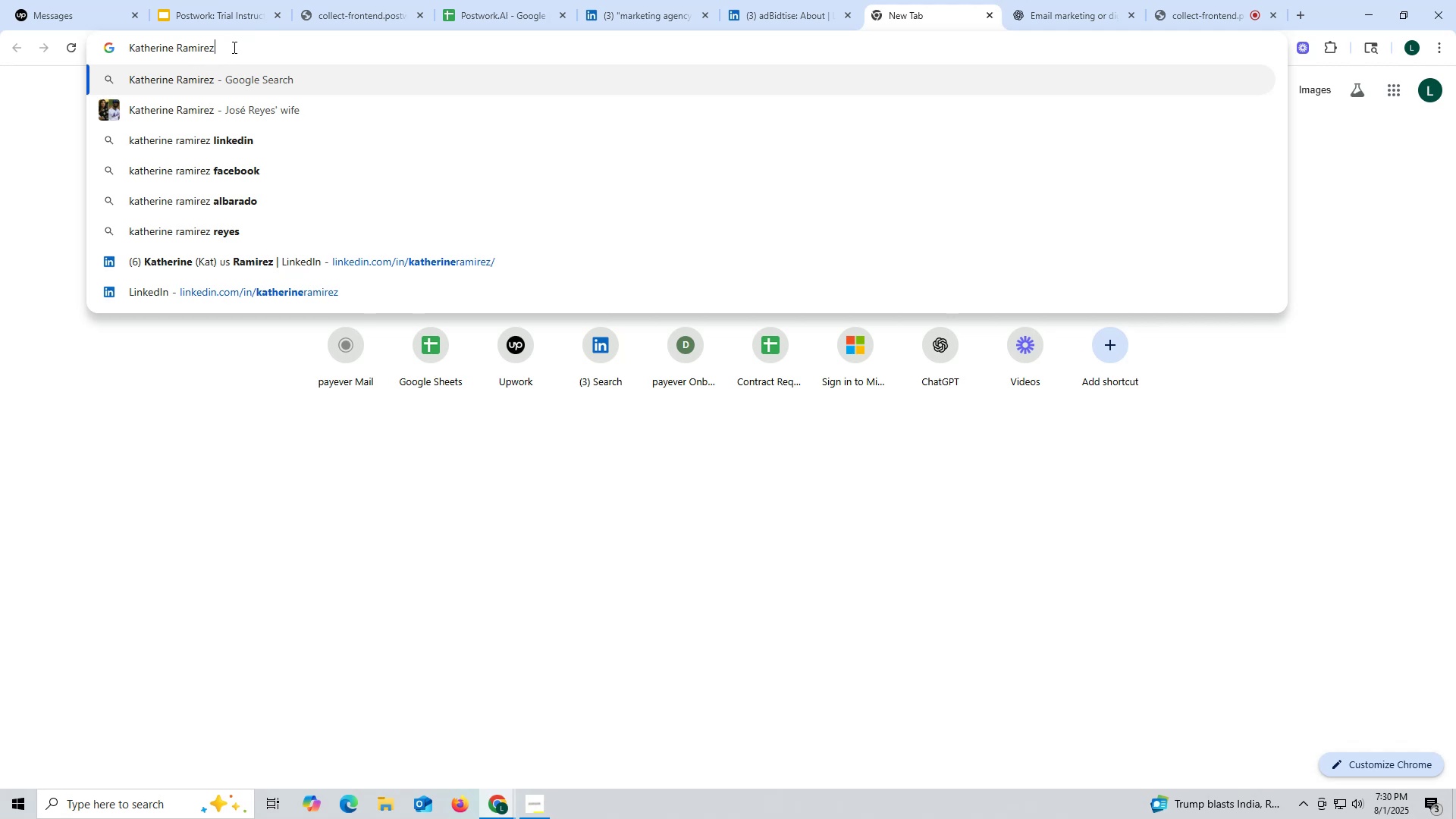 
key(Space)
 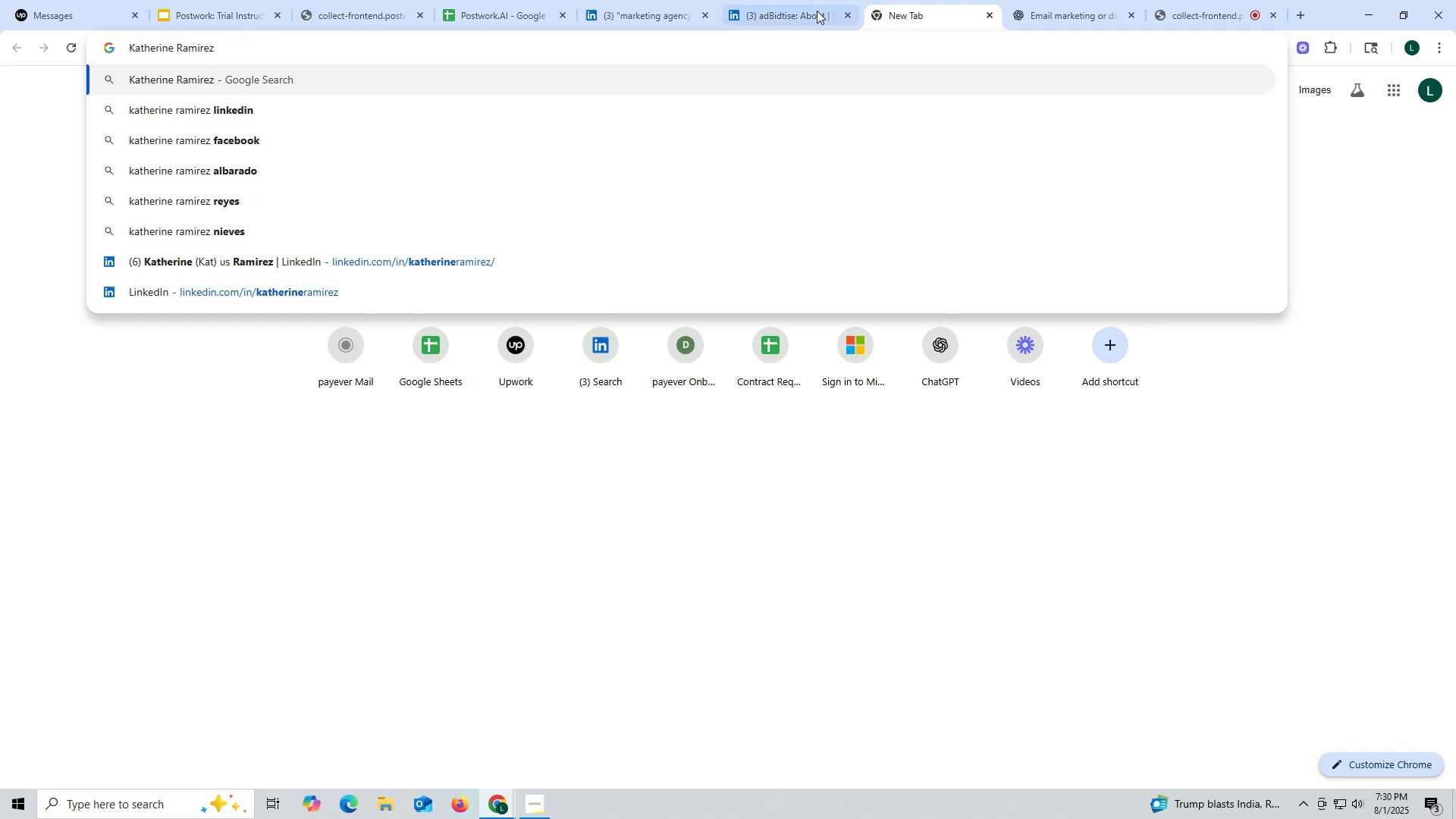 
left_click([799, 11])
 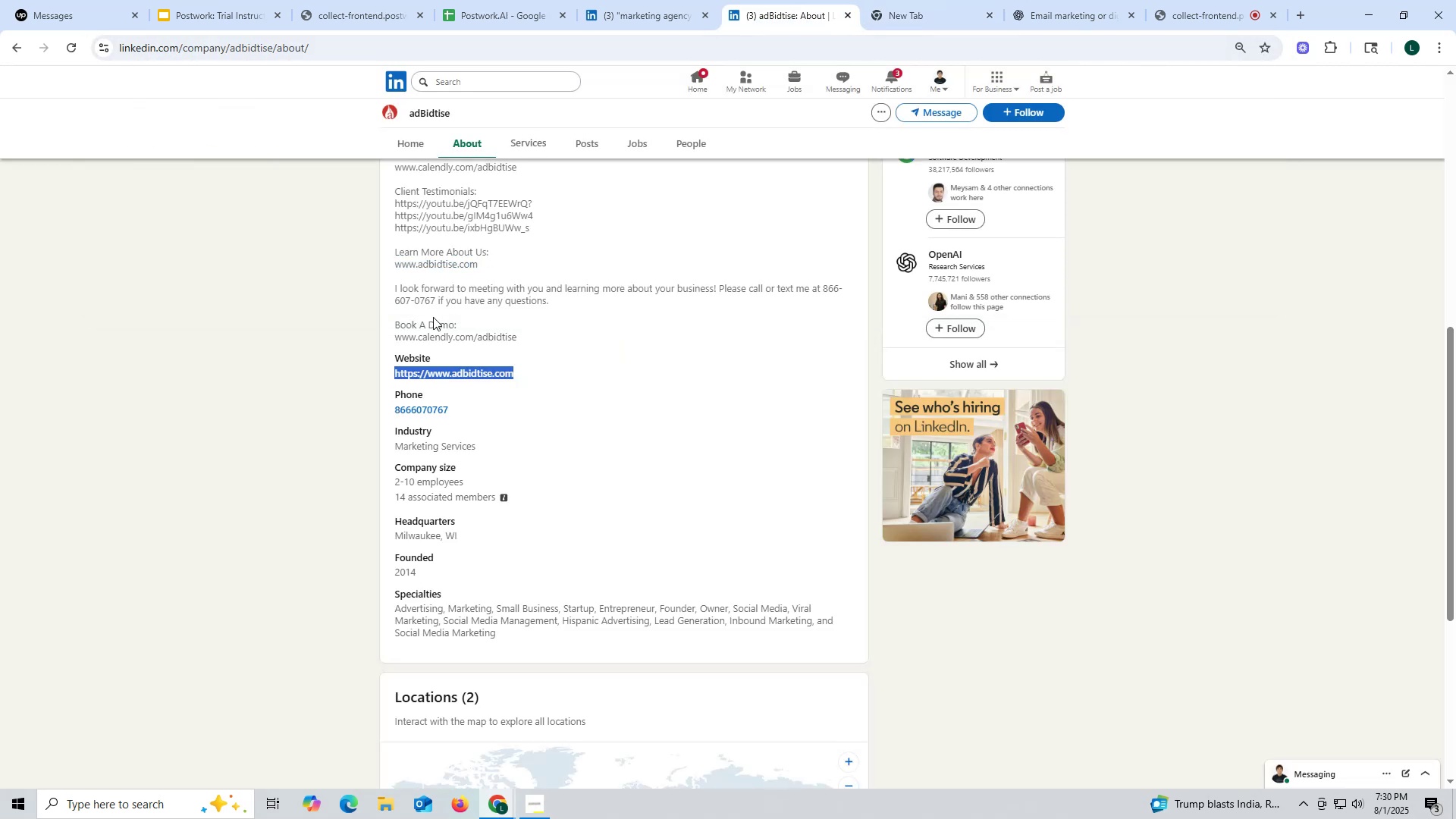 
scroll: coordinate [447, 323], scroll_direction: up, amount: 14.0
 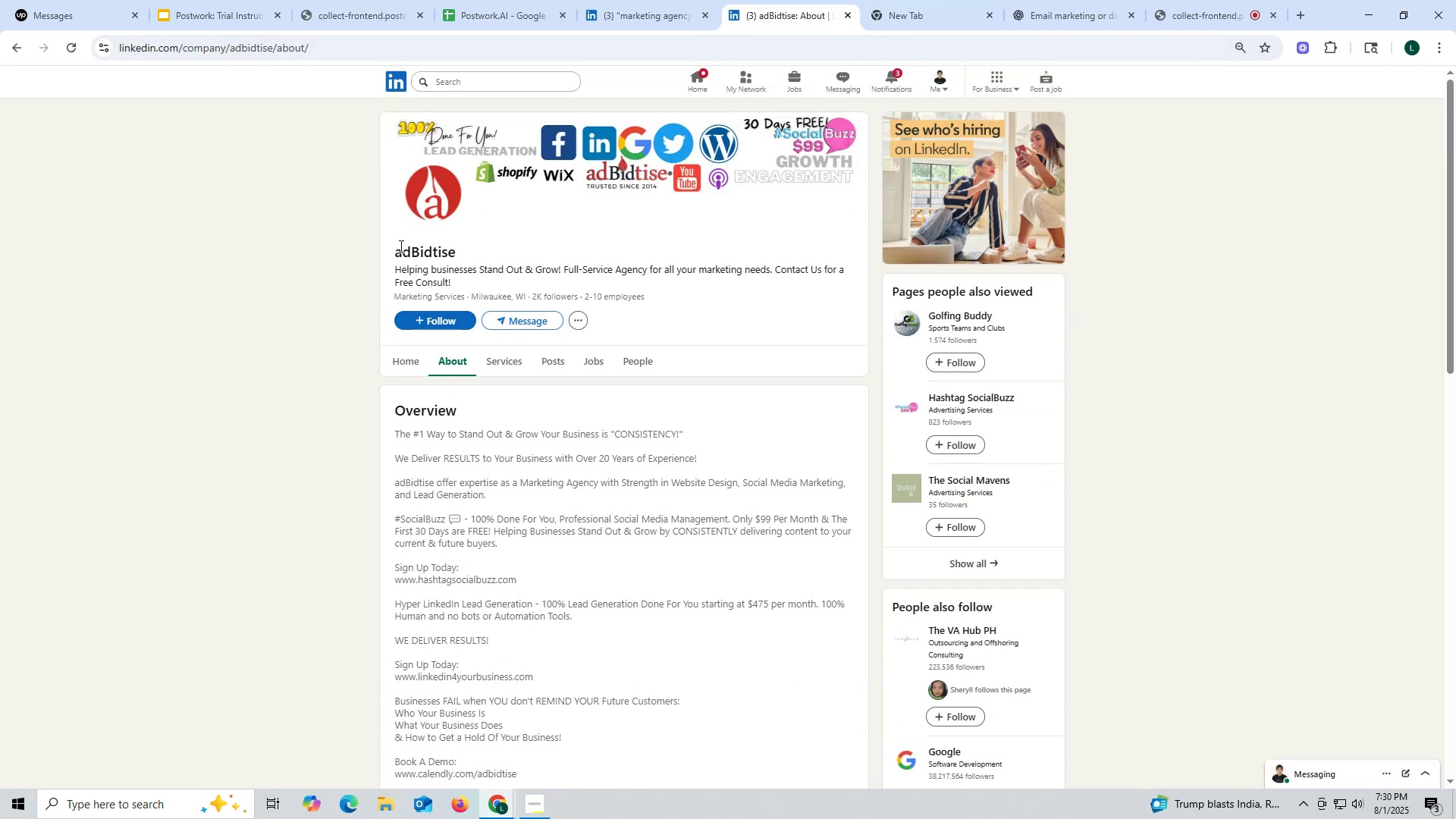 
left_click_drag(start_coordinate=[387, 245], to_coordinate=[521, 249])
 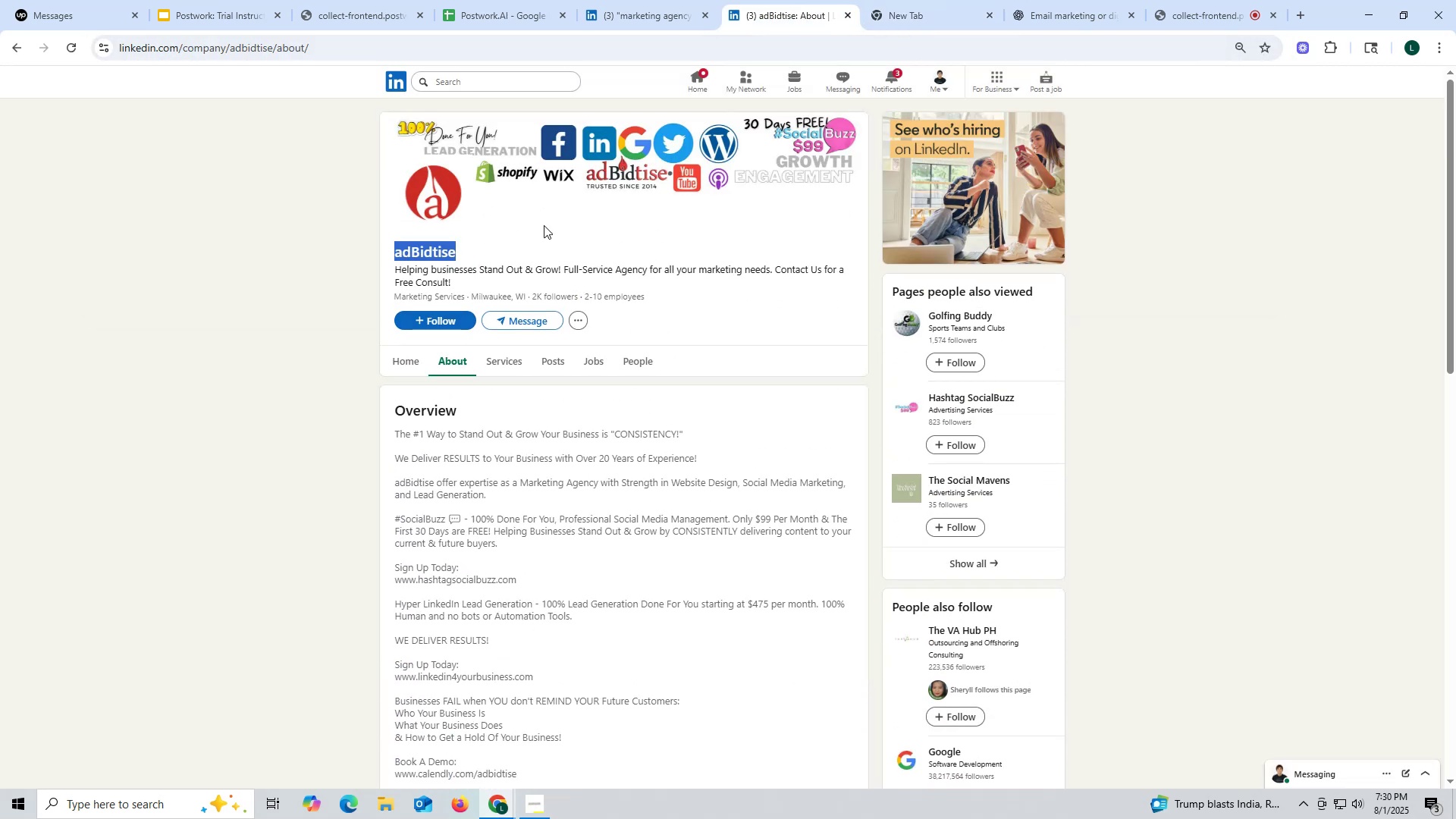 
key(Control+ControlLeft)
 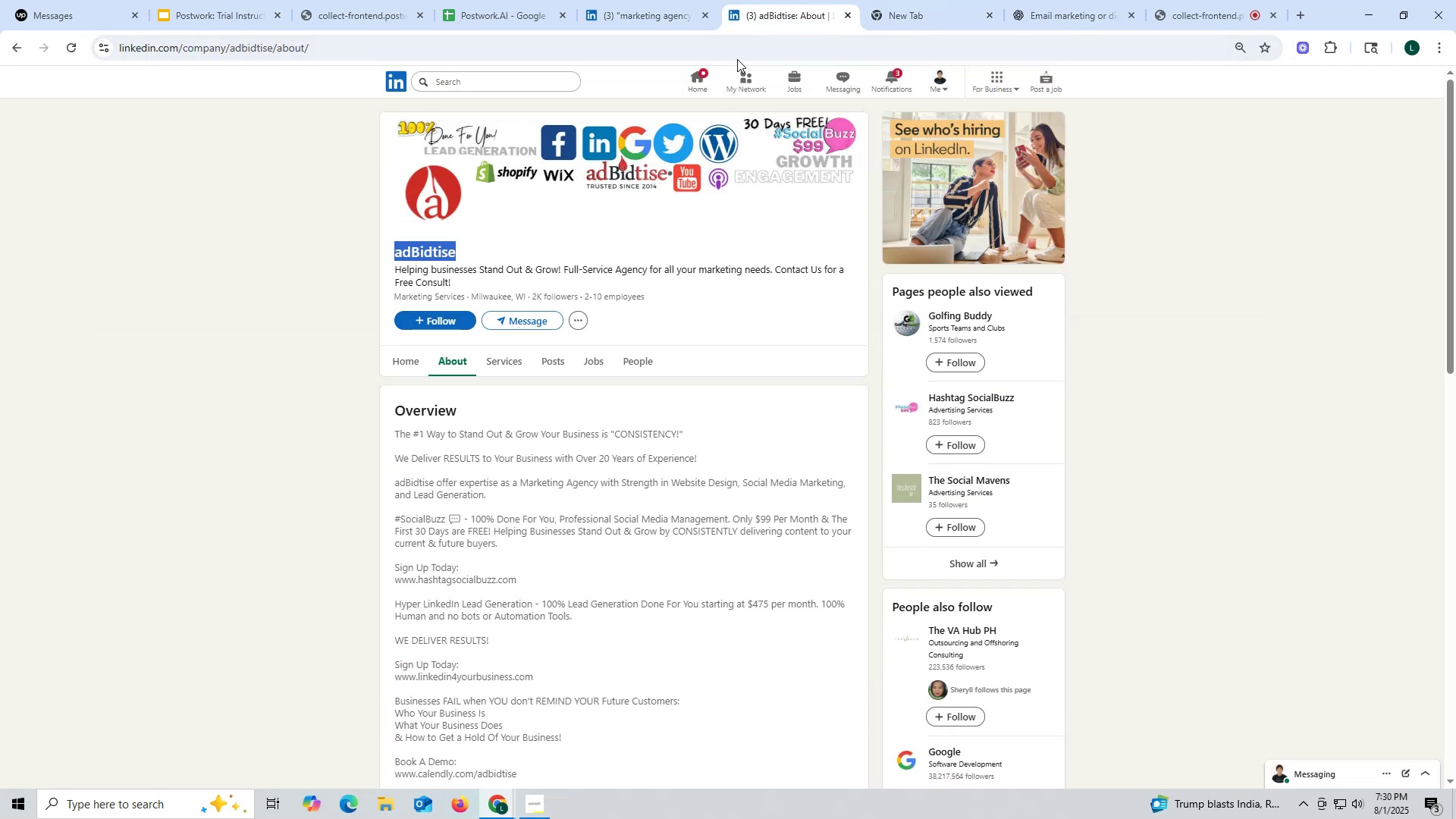 
key(Control+C)
 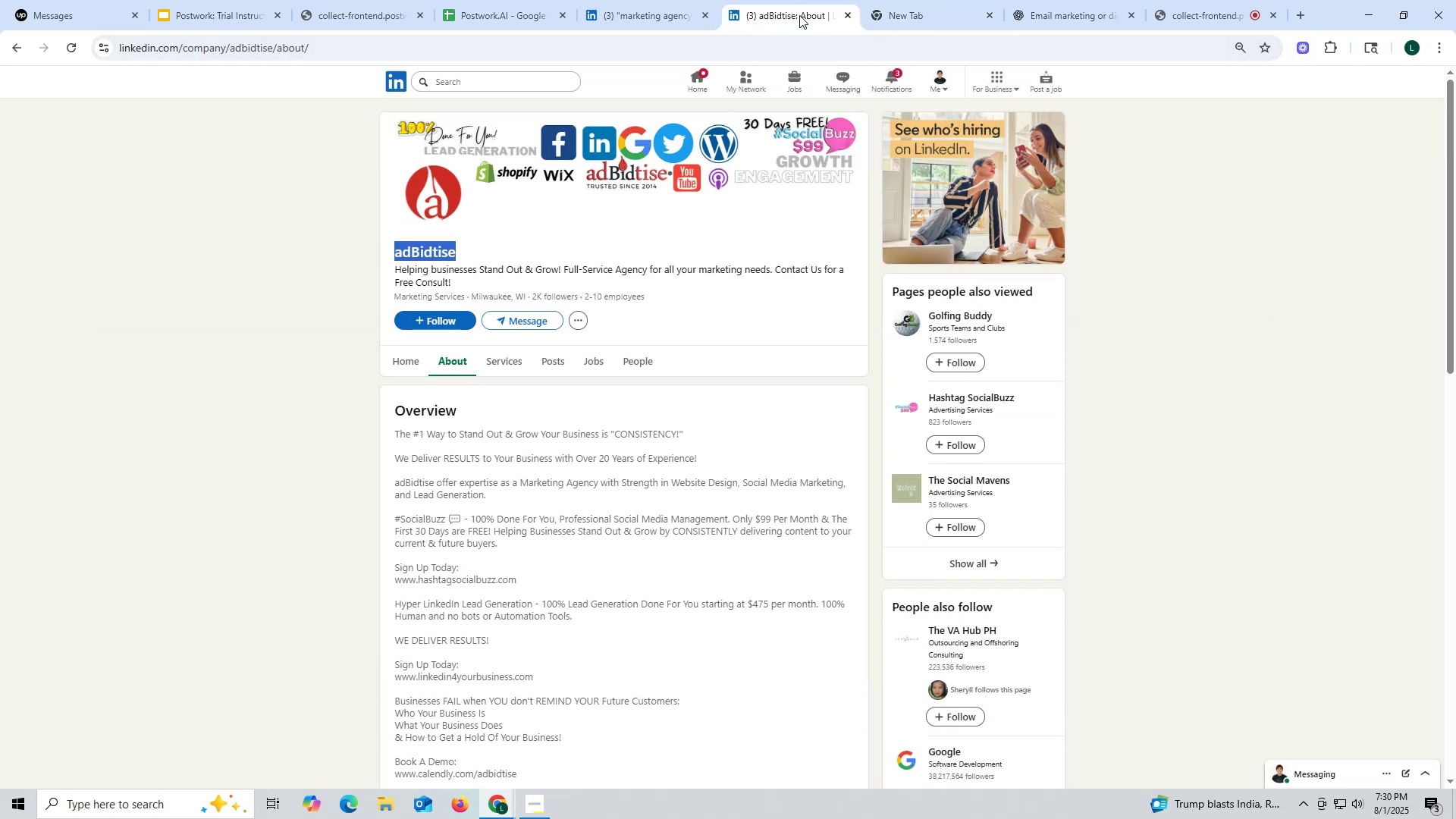 
key(Control+ControlLeft)
 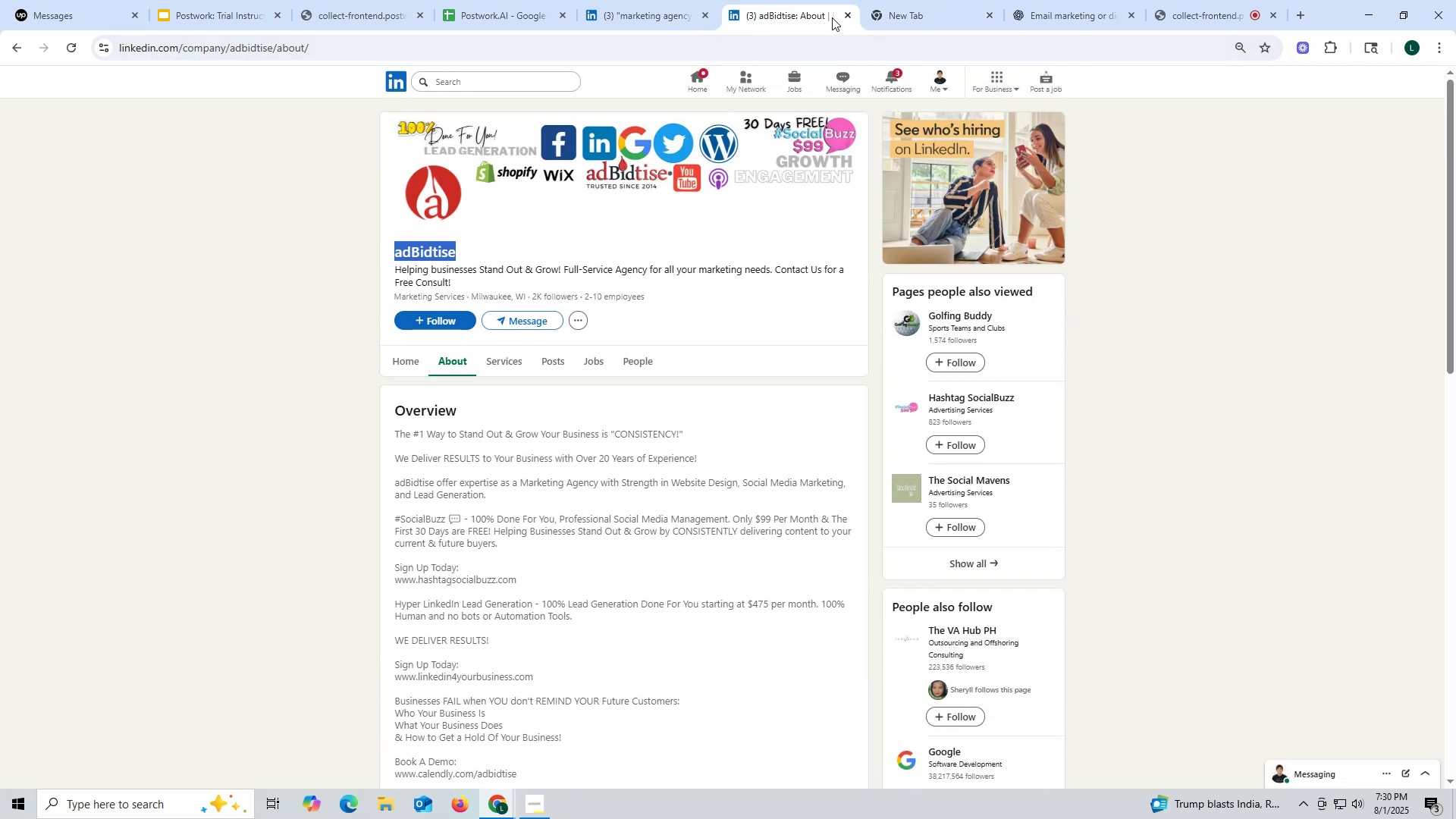 
key(Control+C)
 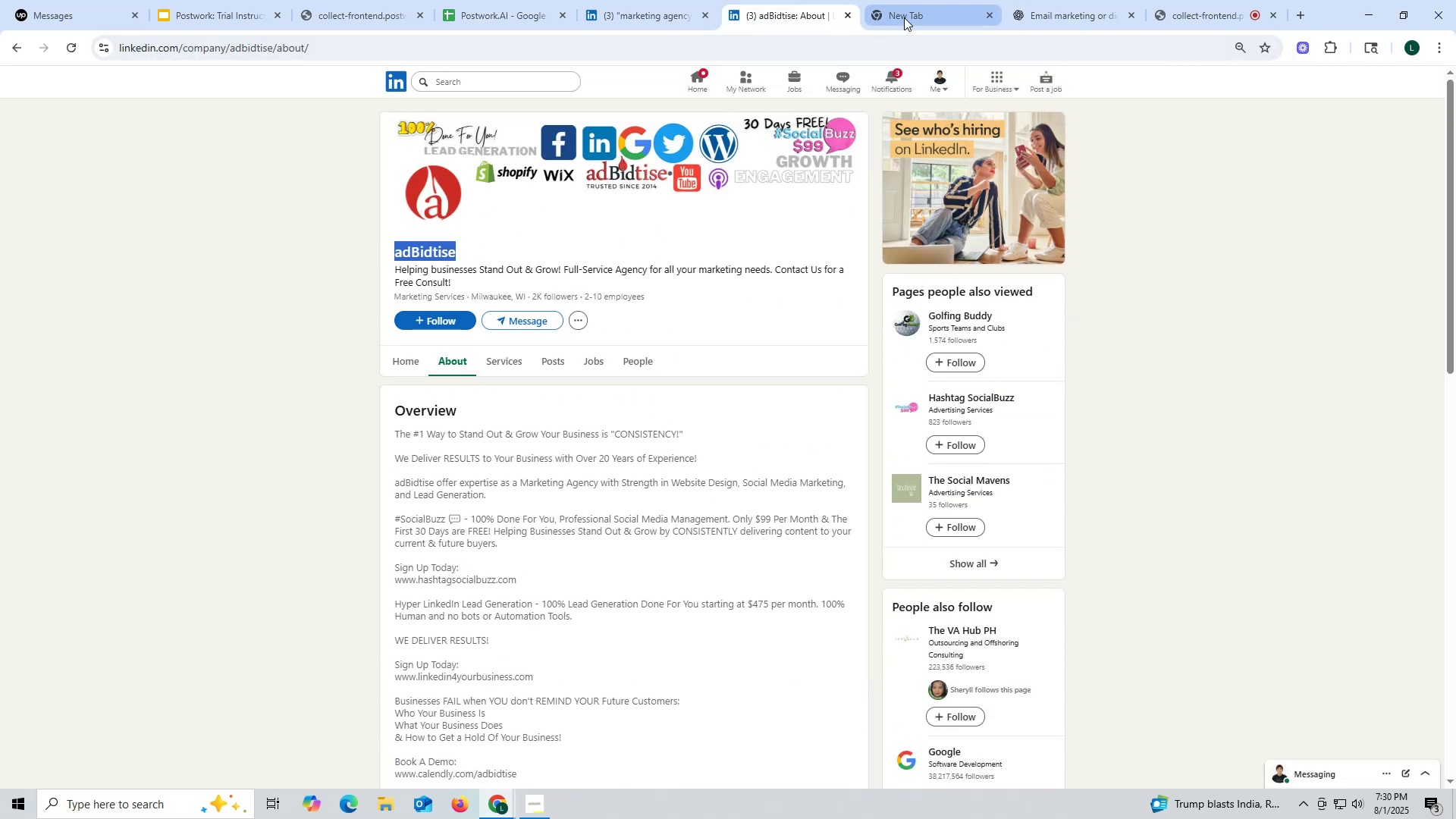 
left_click([904, 17])
 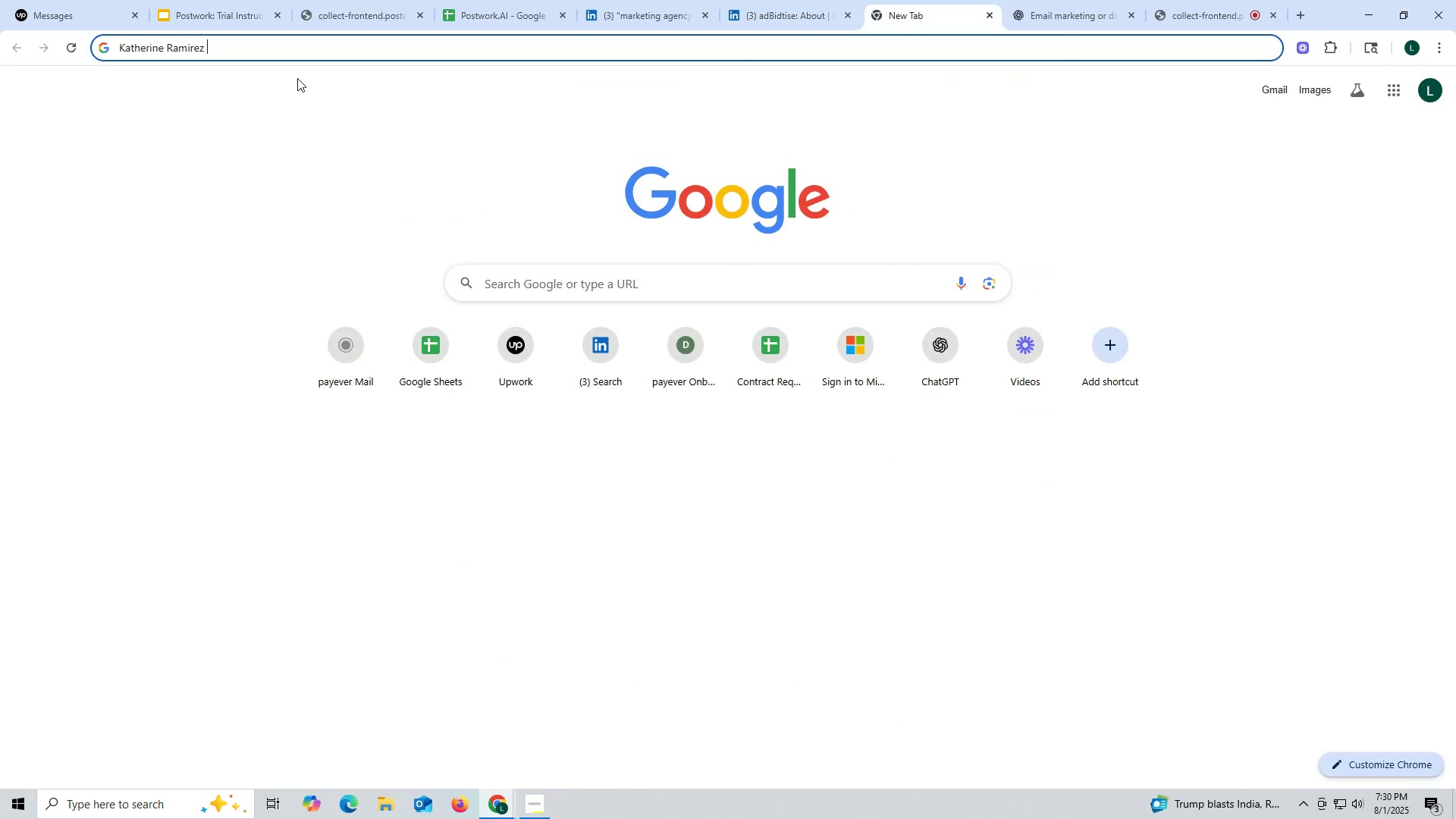 
key(Control+ControlLeft)
 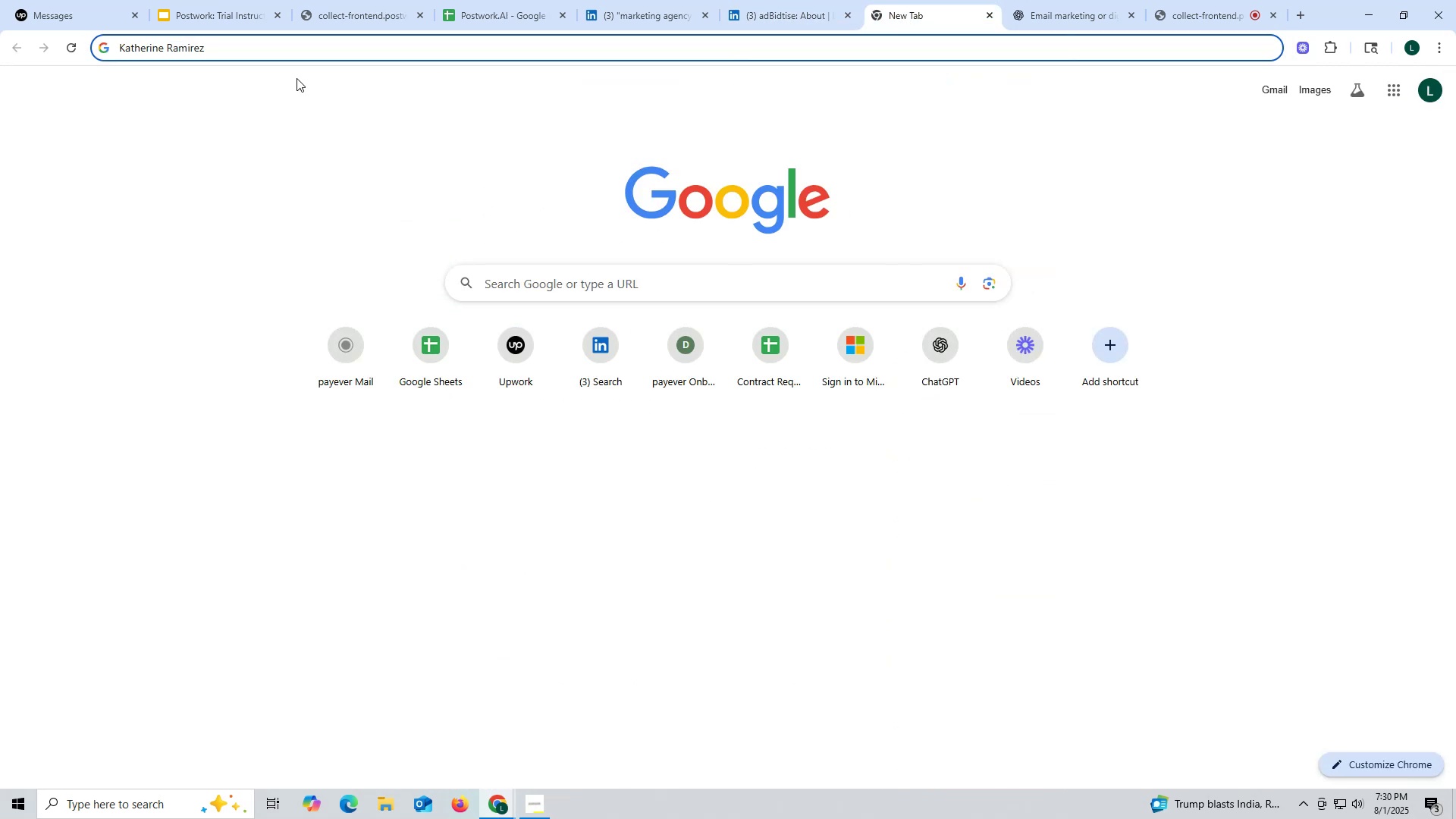 
key(Control+V)
 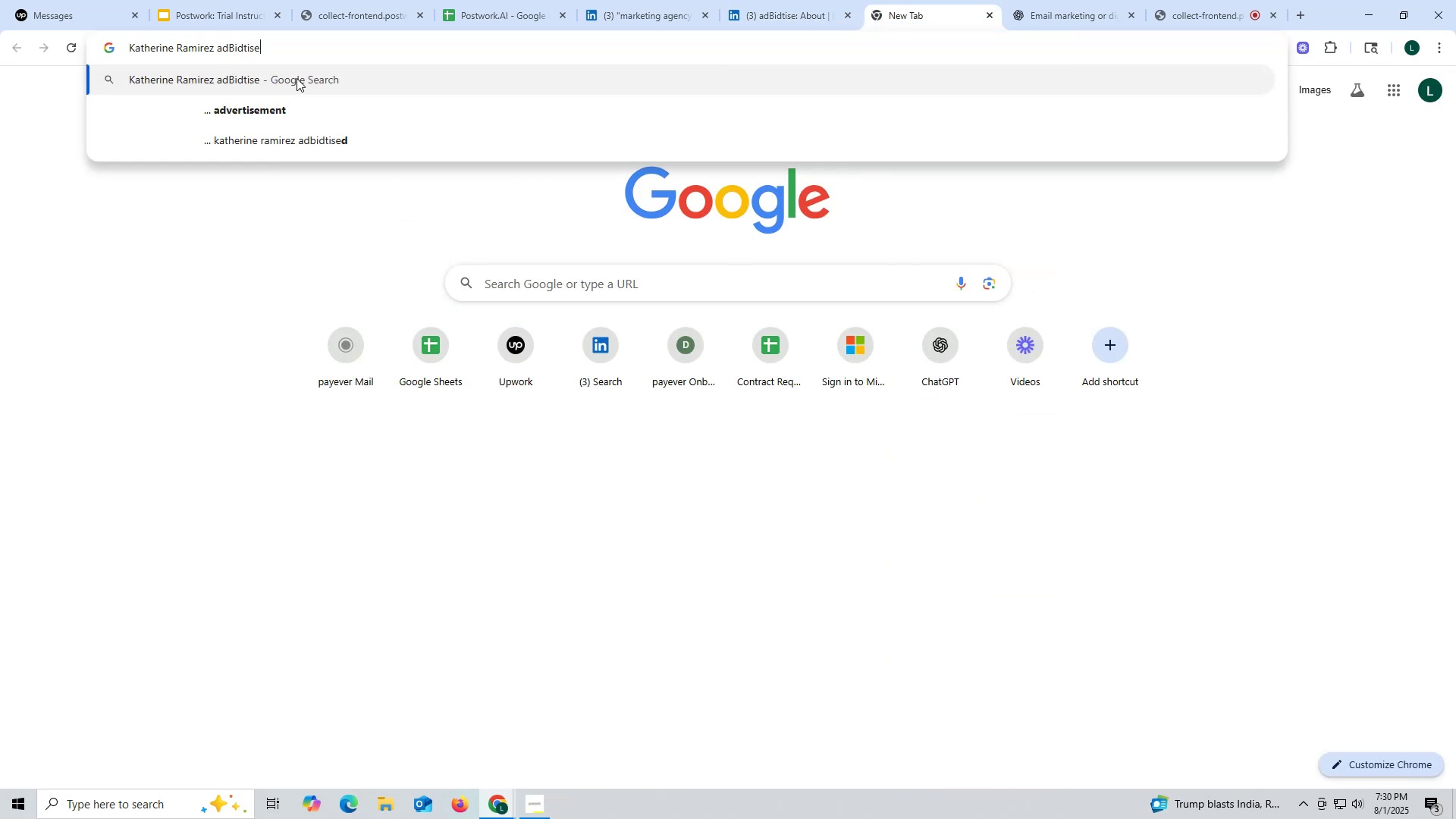 
type( link)
 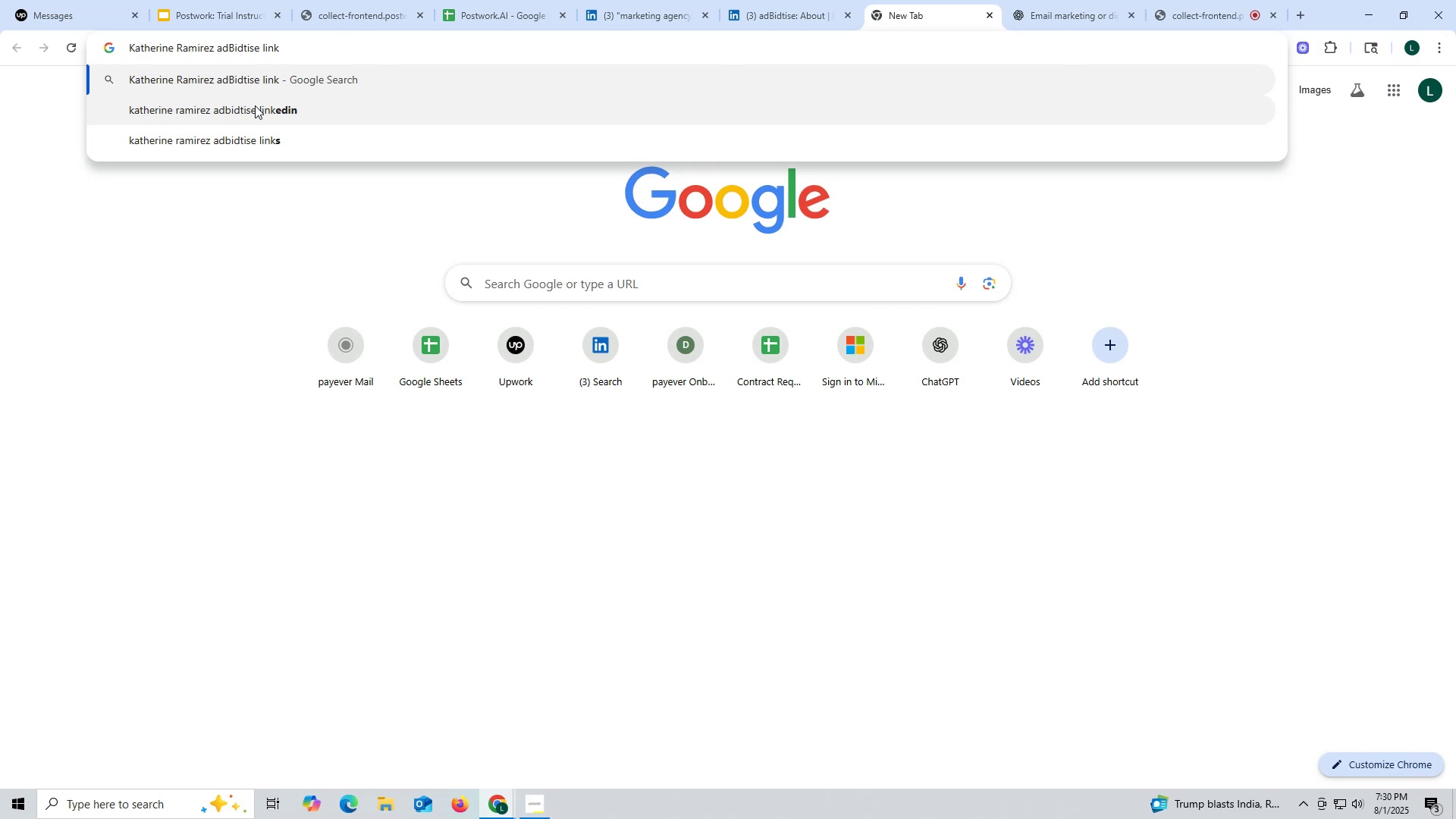 
left_click([254, 109])
 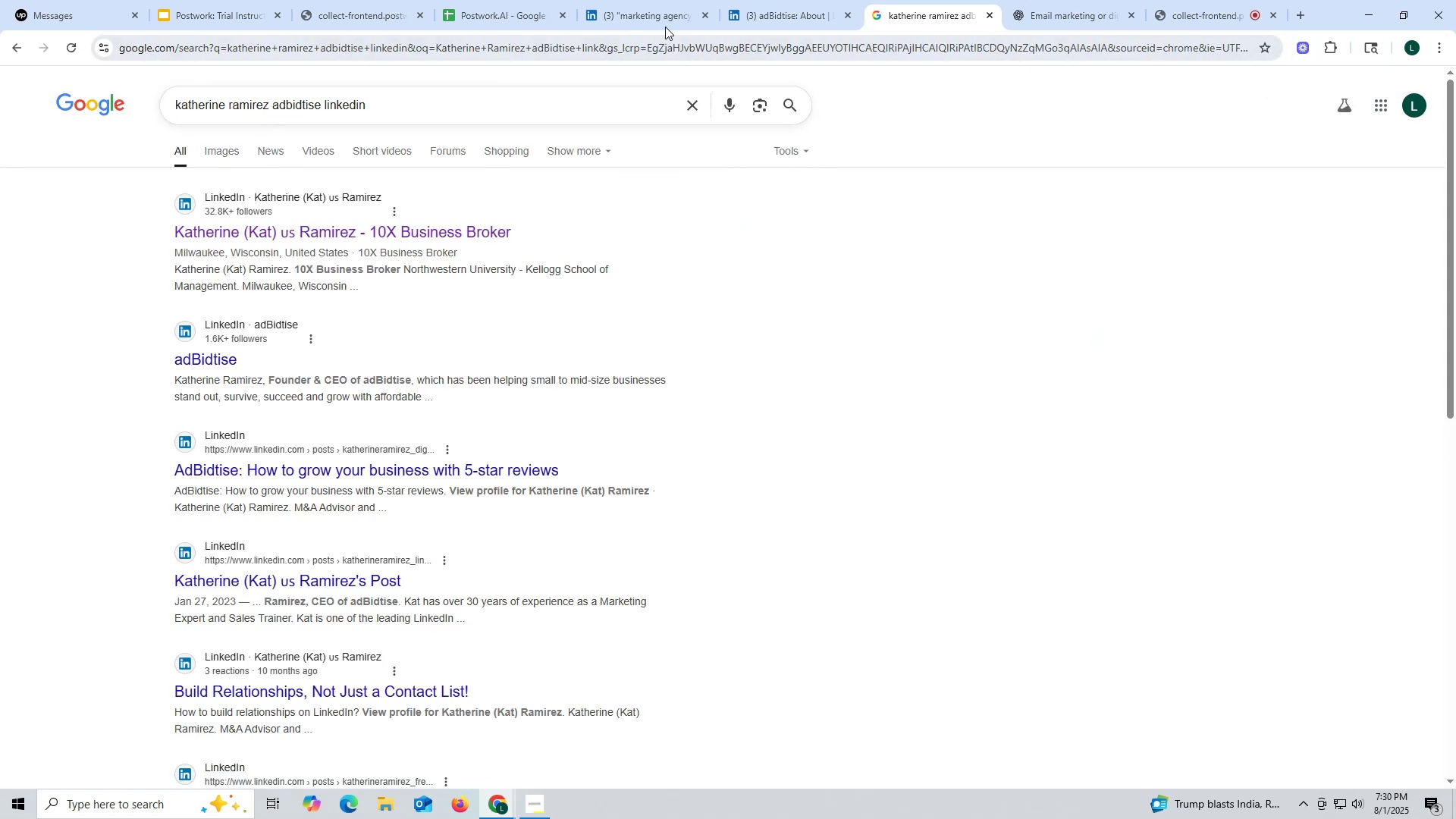 
wait(6.12)
 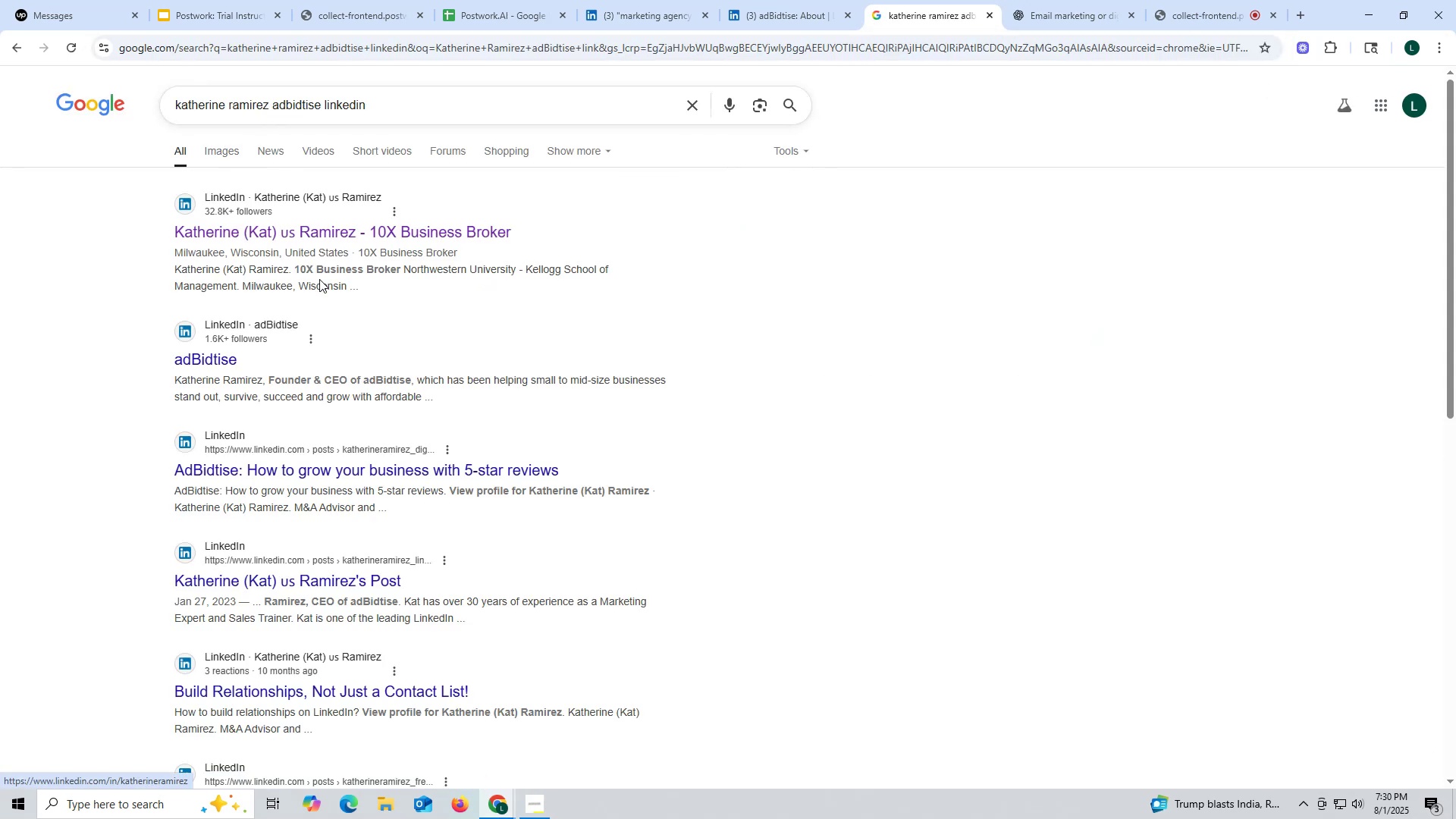 
key(Control+ControlLeft)
 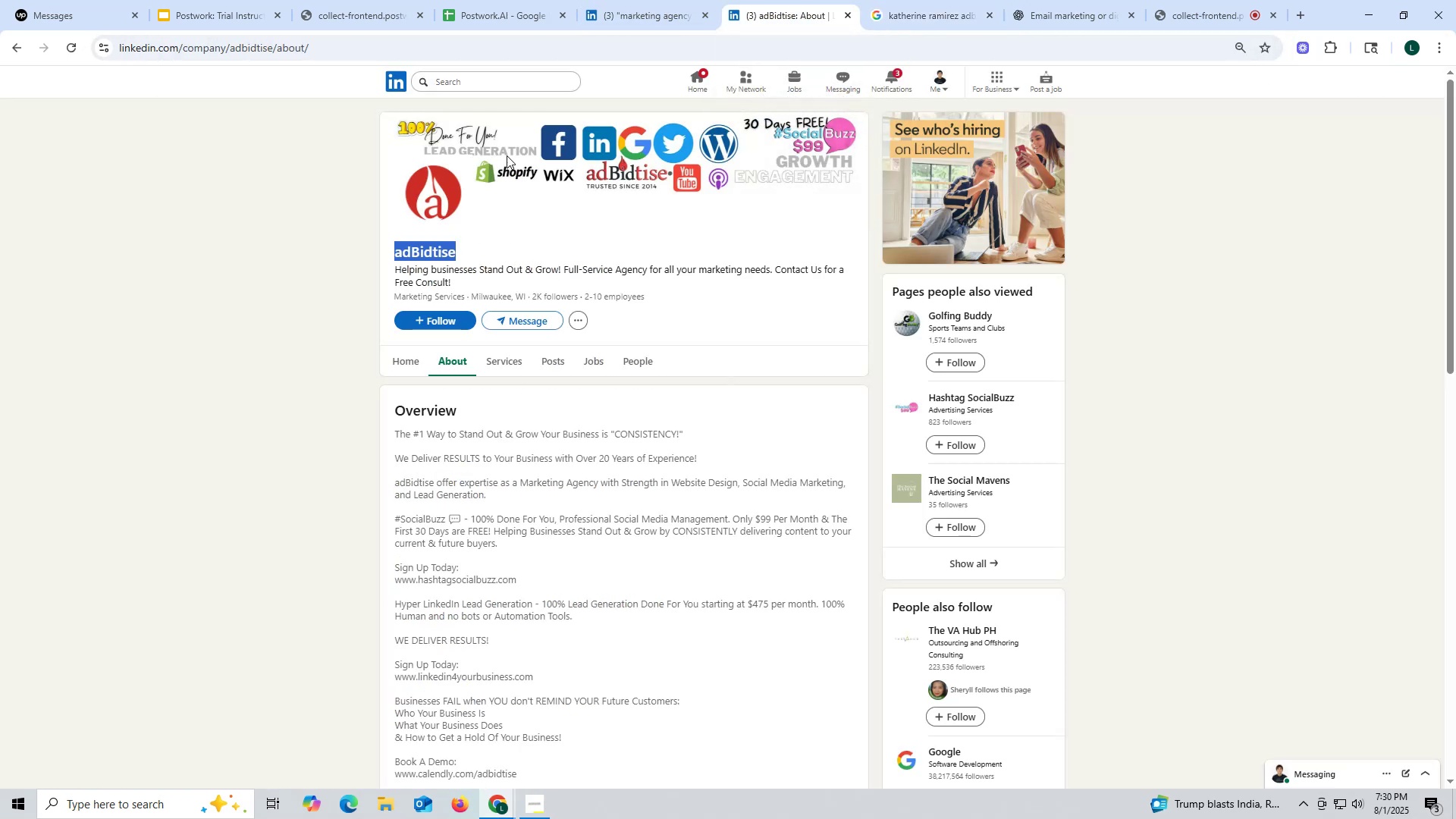 
key(Control+C)
 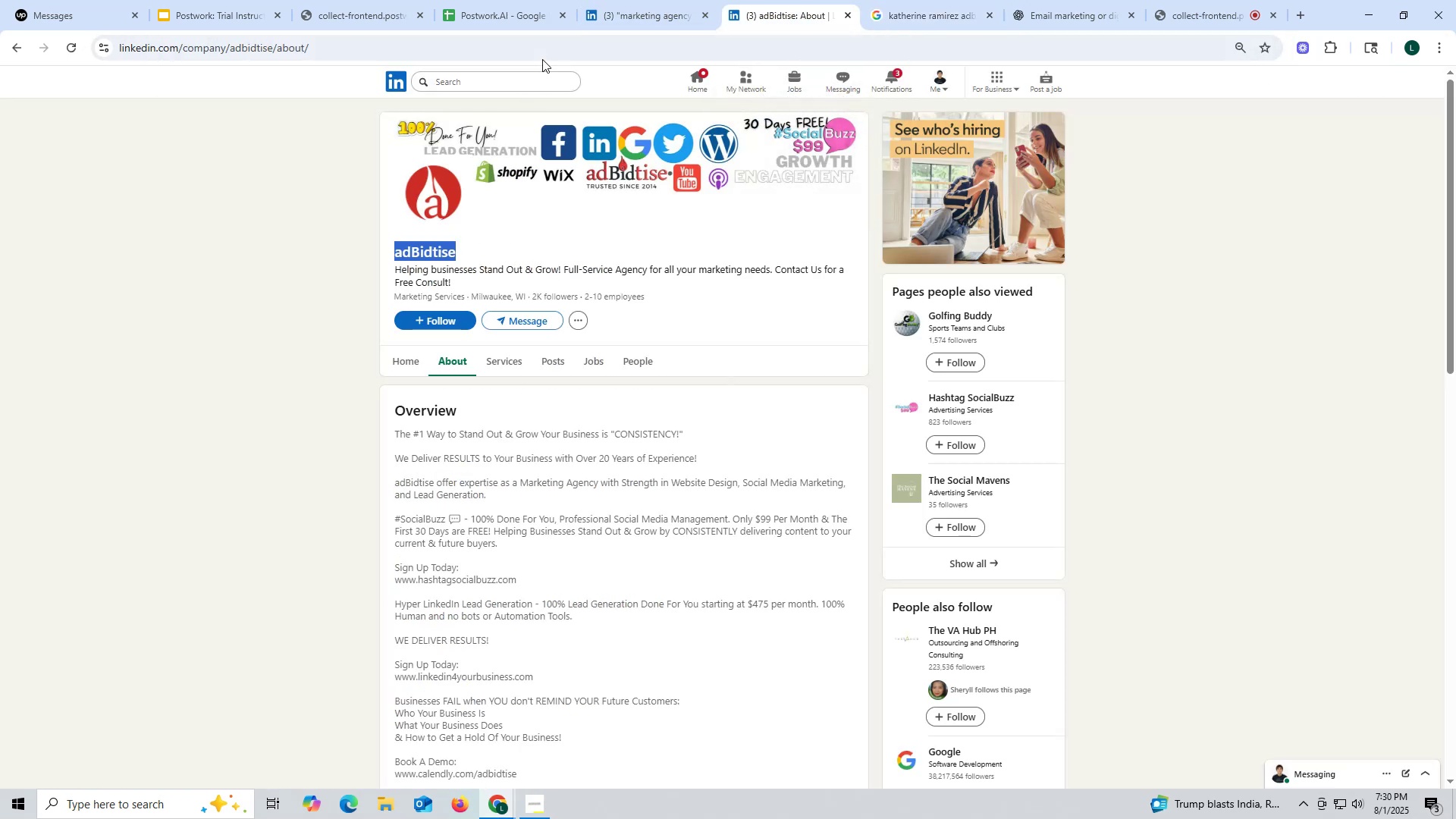 
key(Control+ControlLeft)
 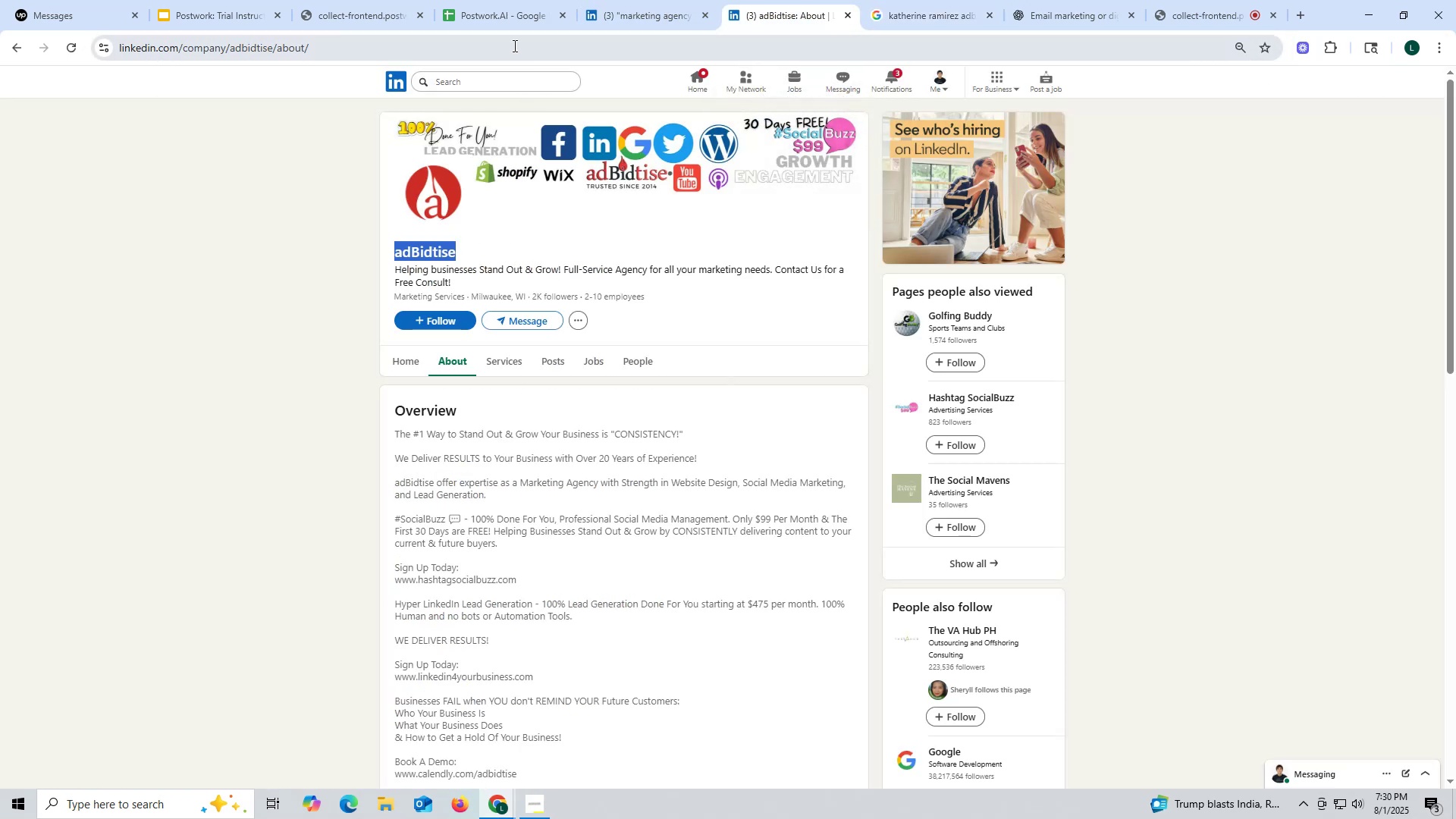 
key(Control+C)
 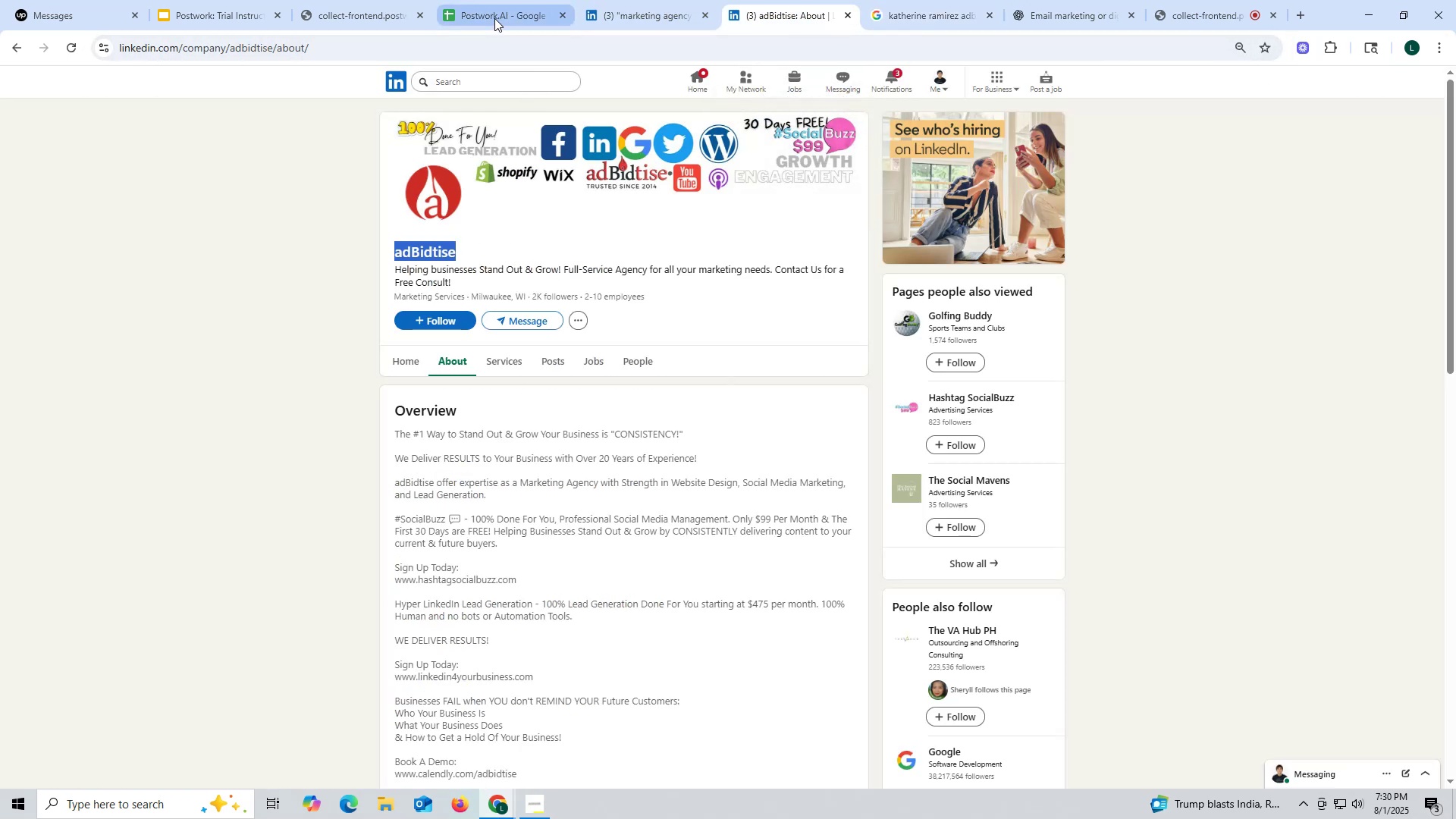 
left_click([494, 18])
 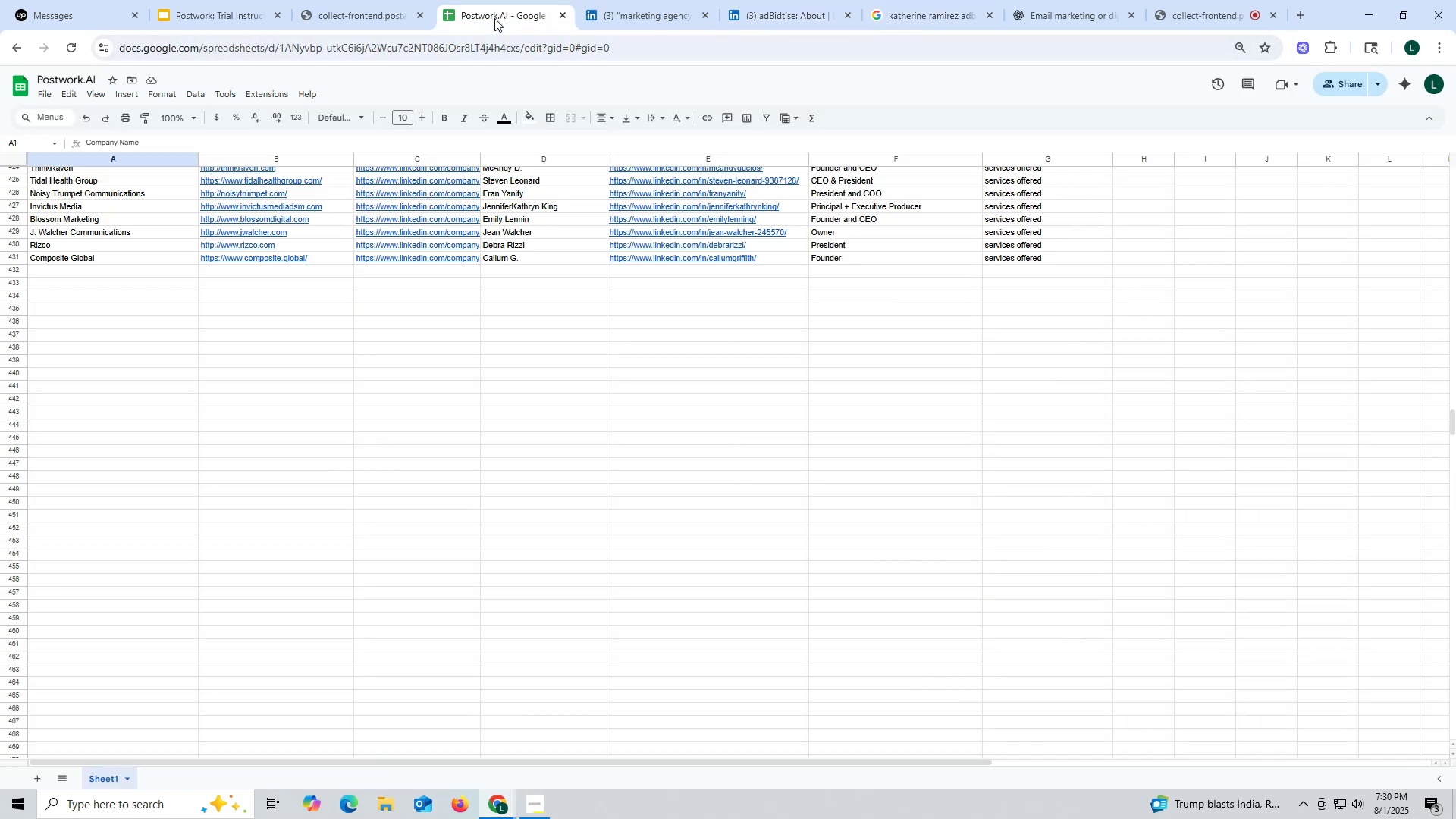 
key(Control+ControlLeft)
 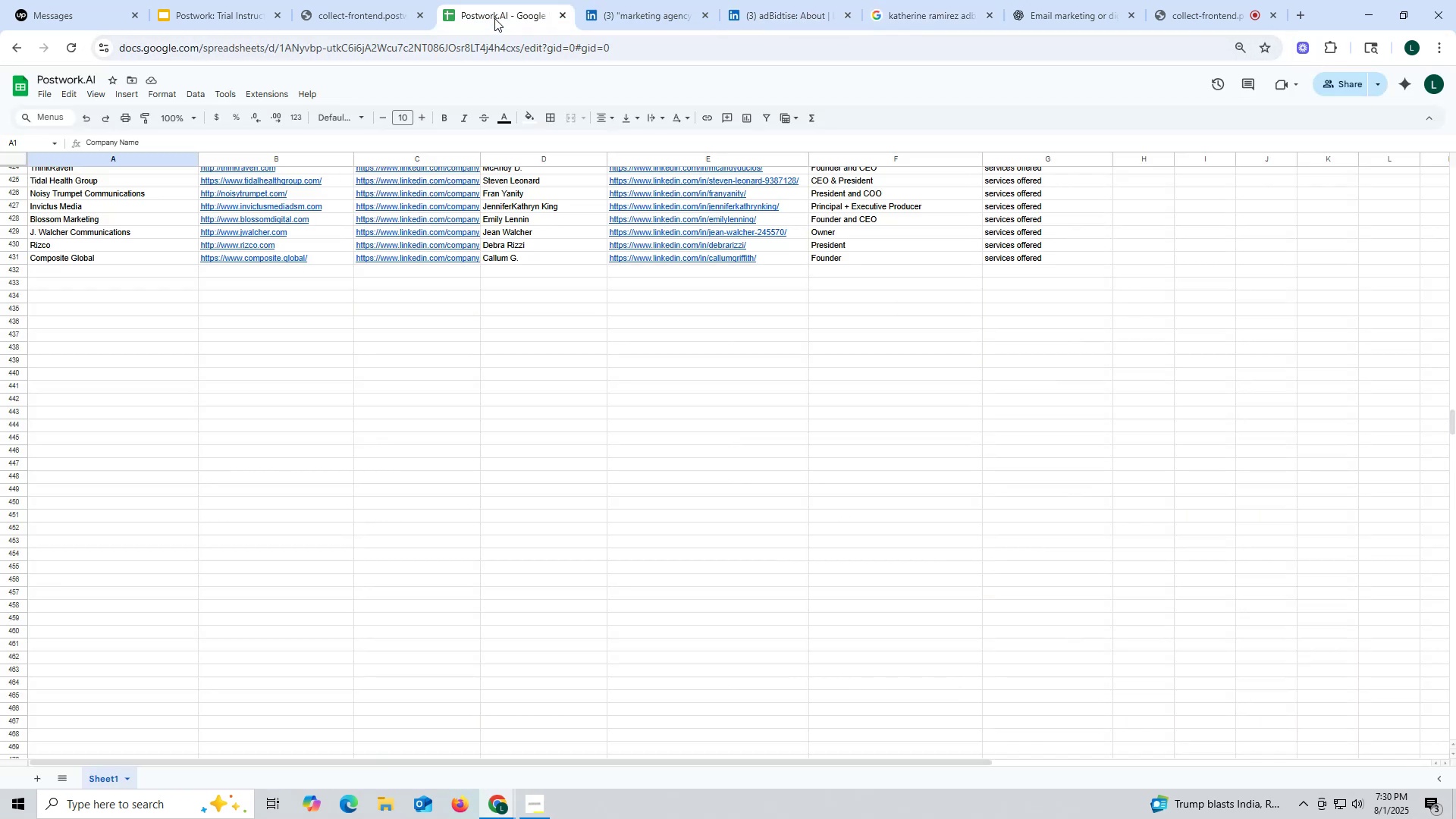 
key(Control+F)
 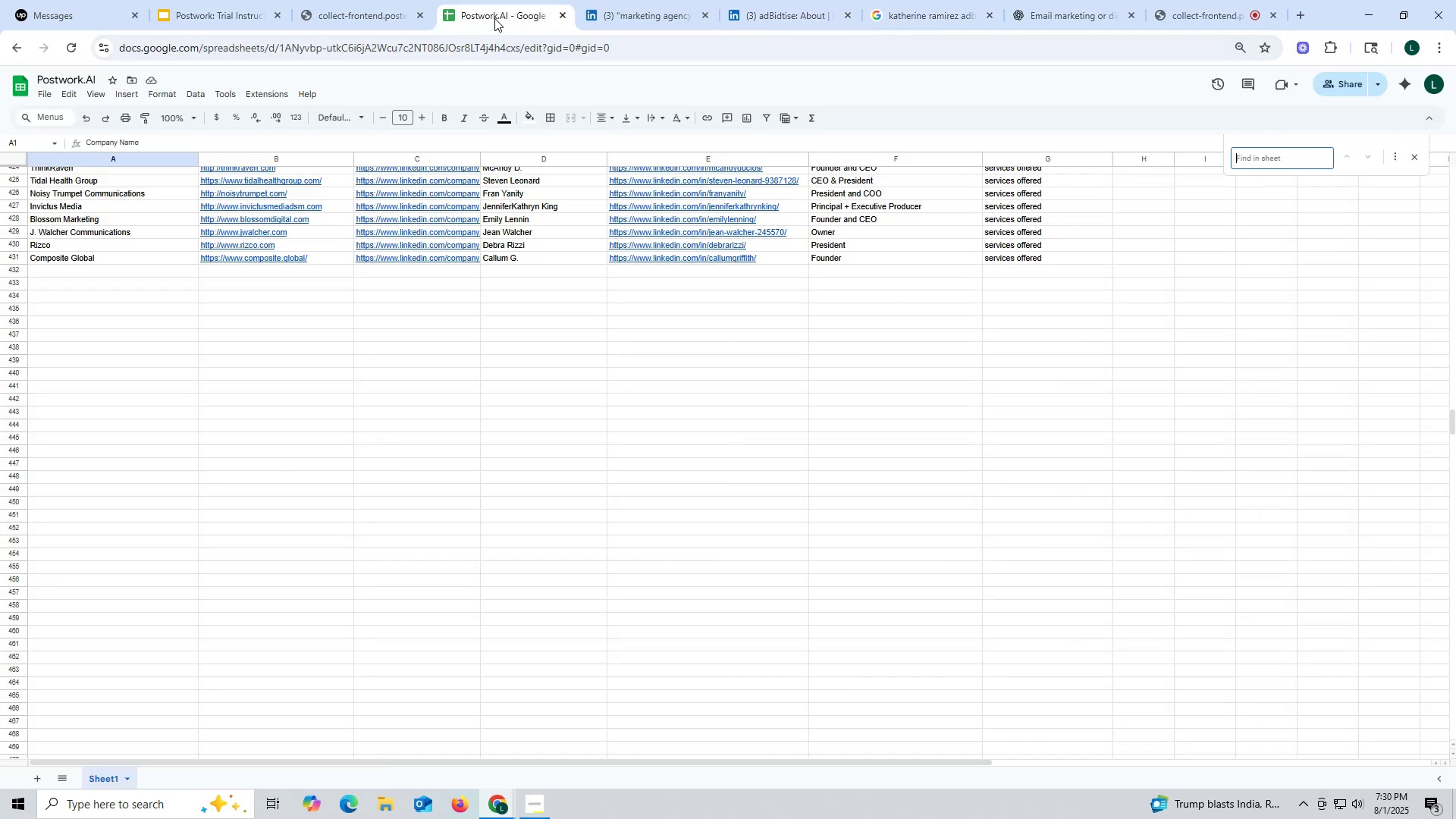 
key(Control+ControlLeft)
 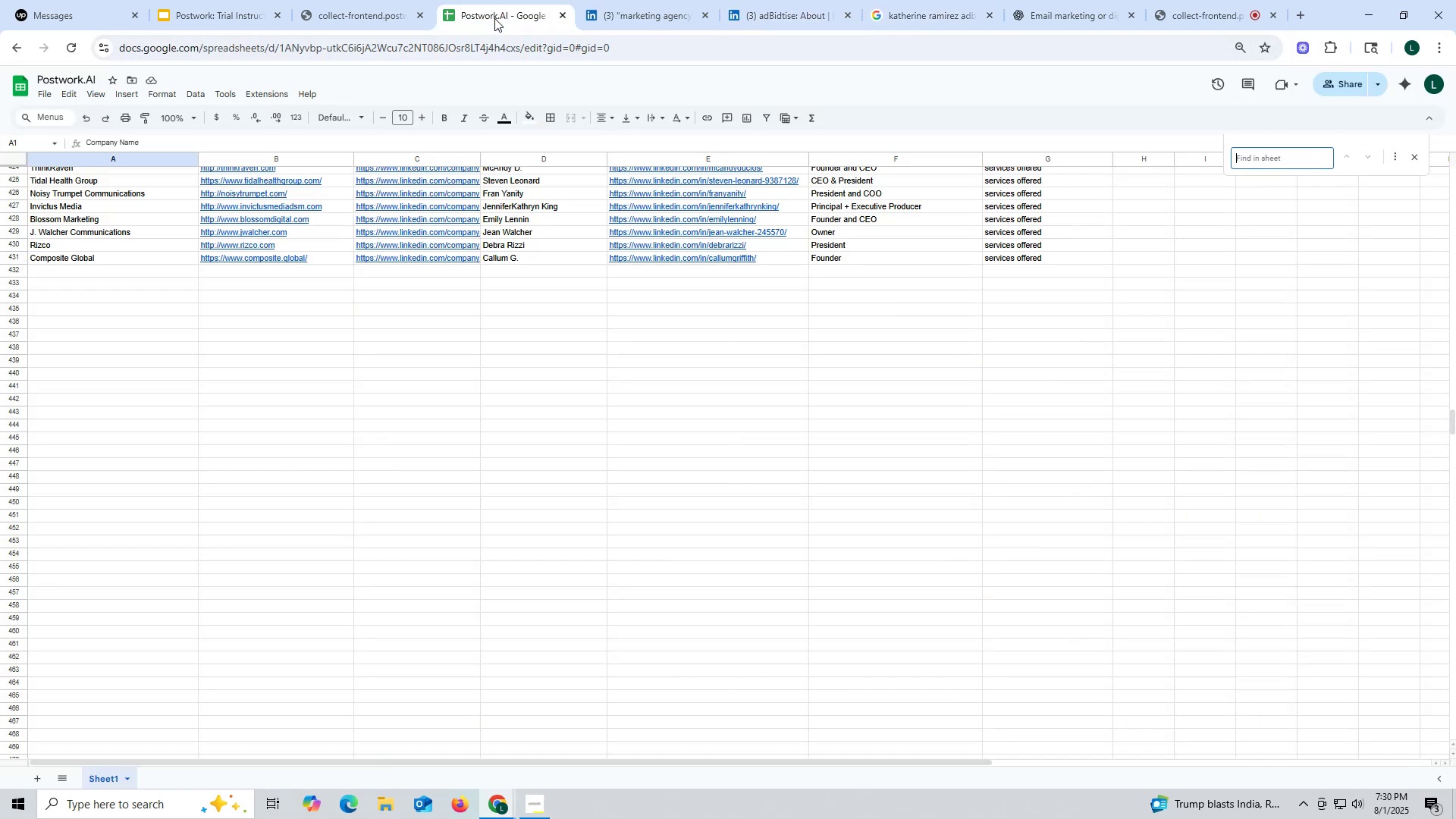 
key(Control+V)
 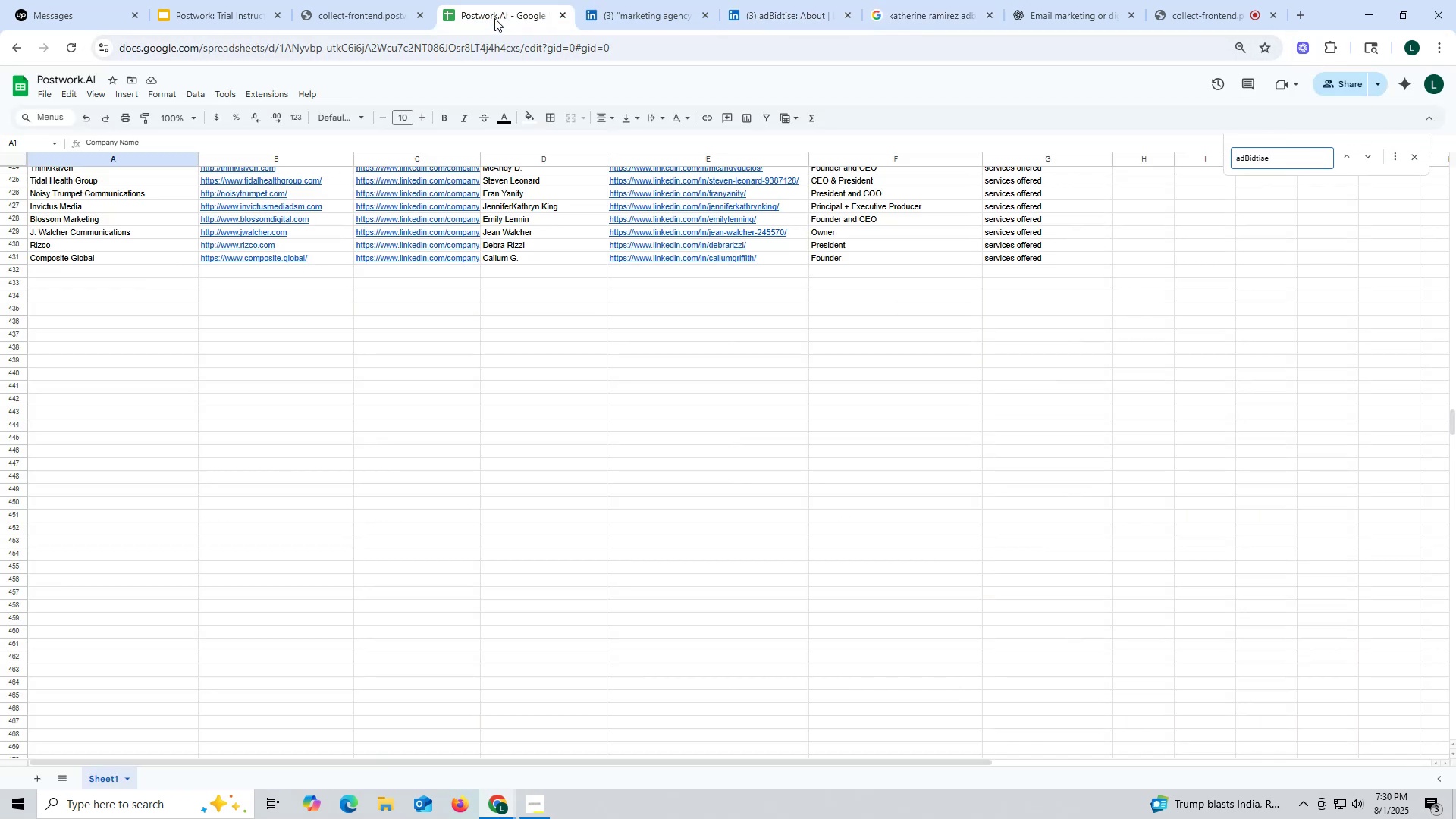 
key(Enter)
 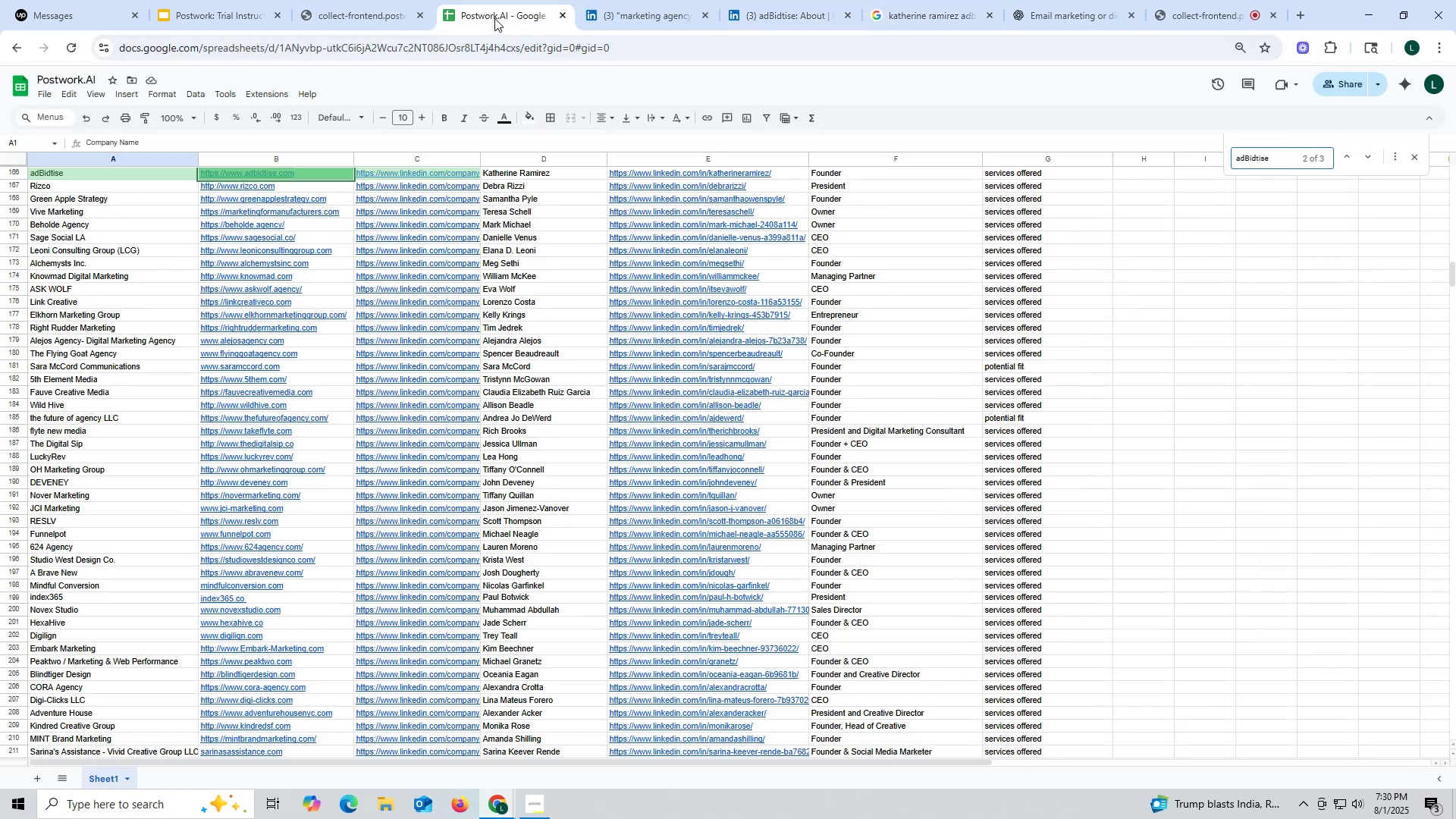 
key(Escape)
 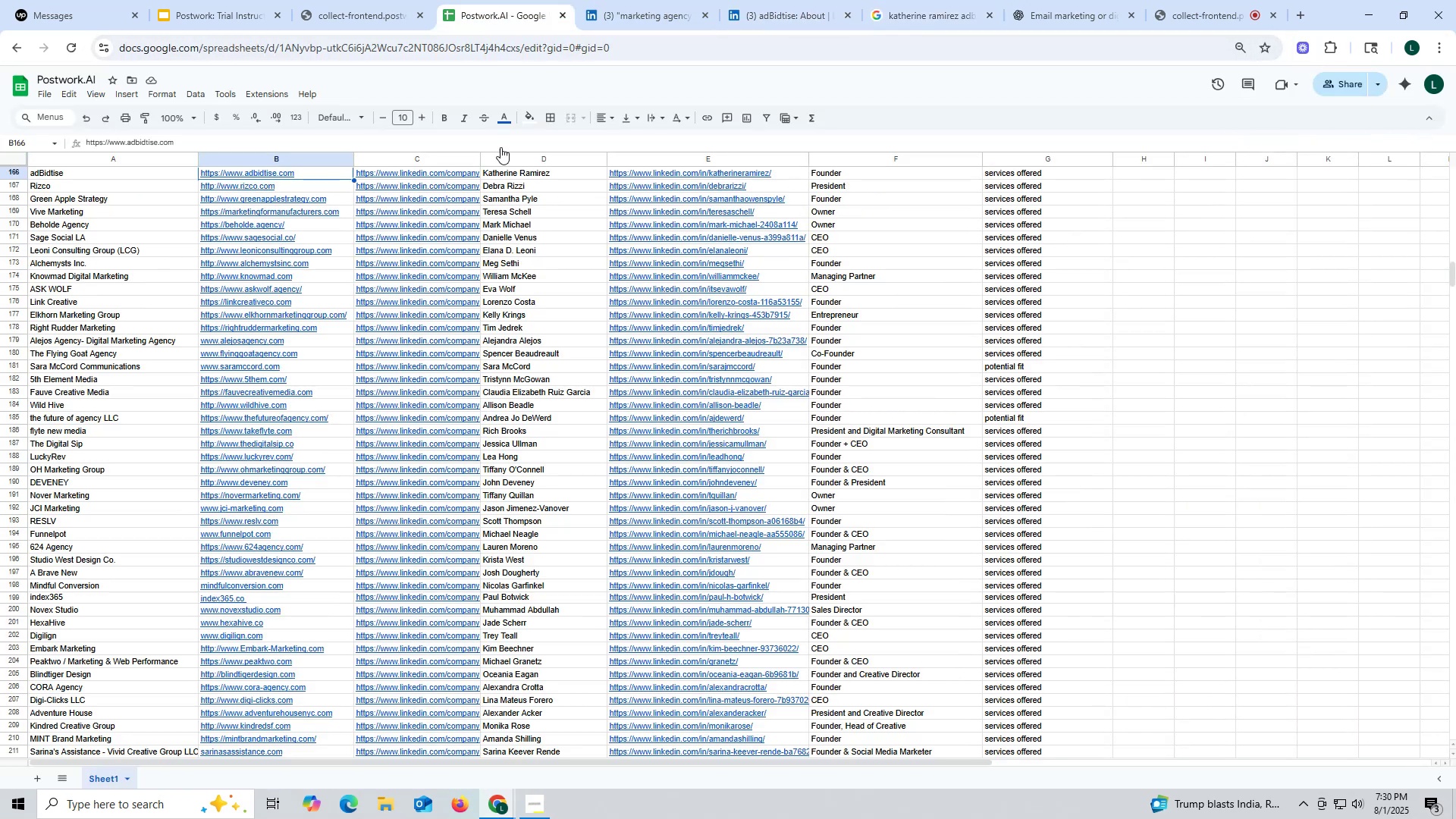 
scroll: coordinate [535, 357], scroll_direction: down, amount: 43.0
 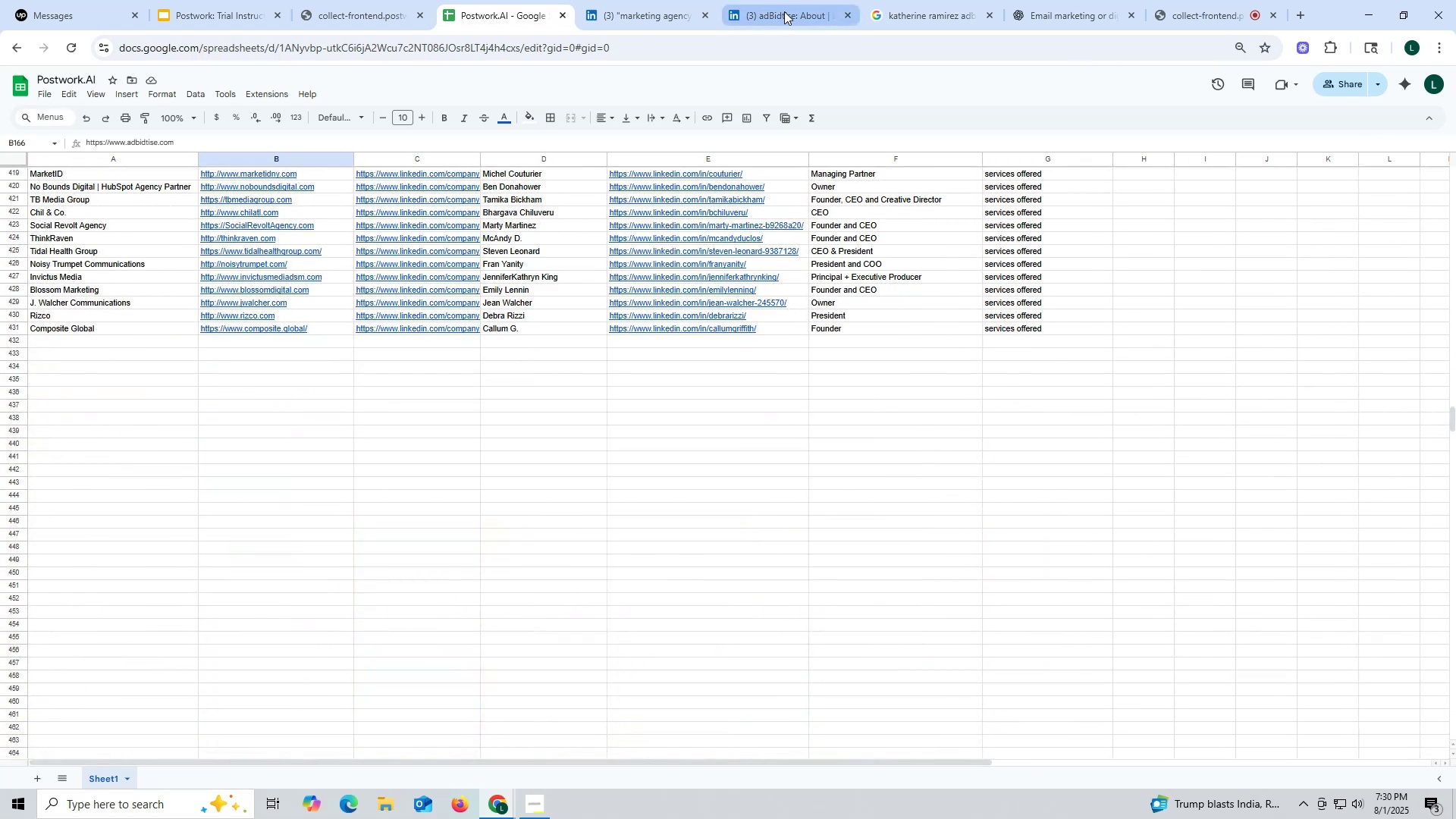 
left_click([770, 14])
 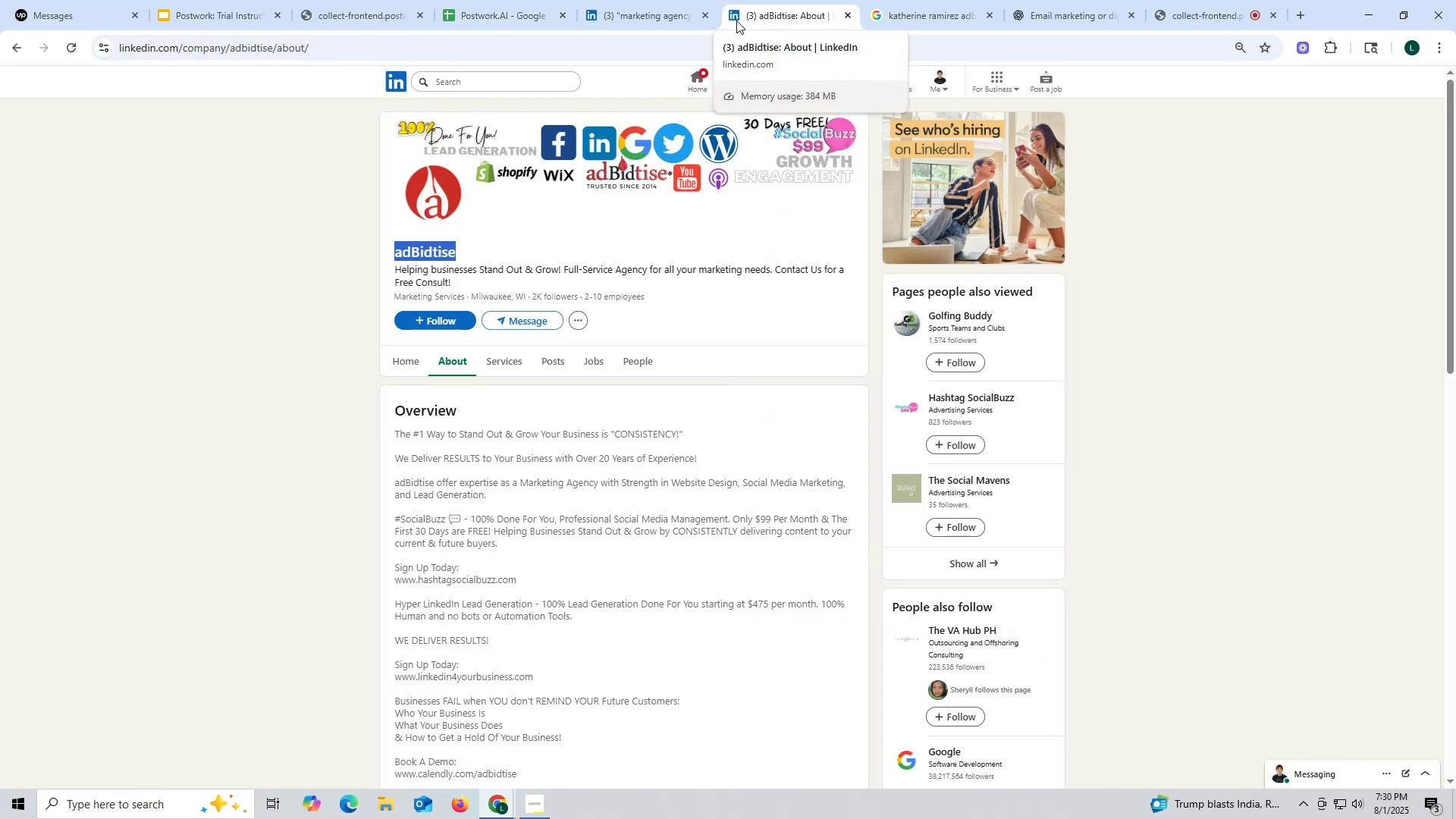 
left_click([846, 13])
 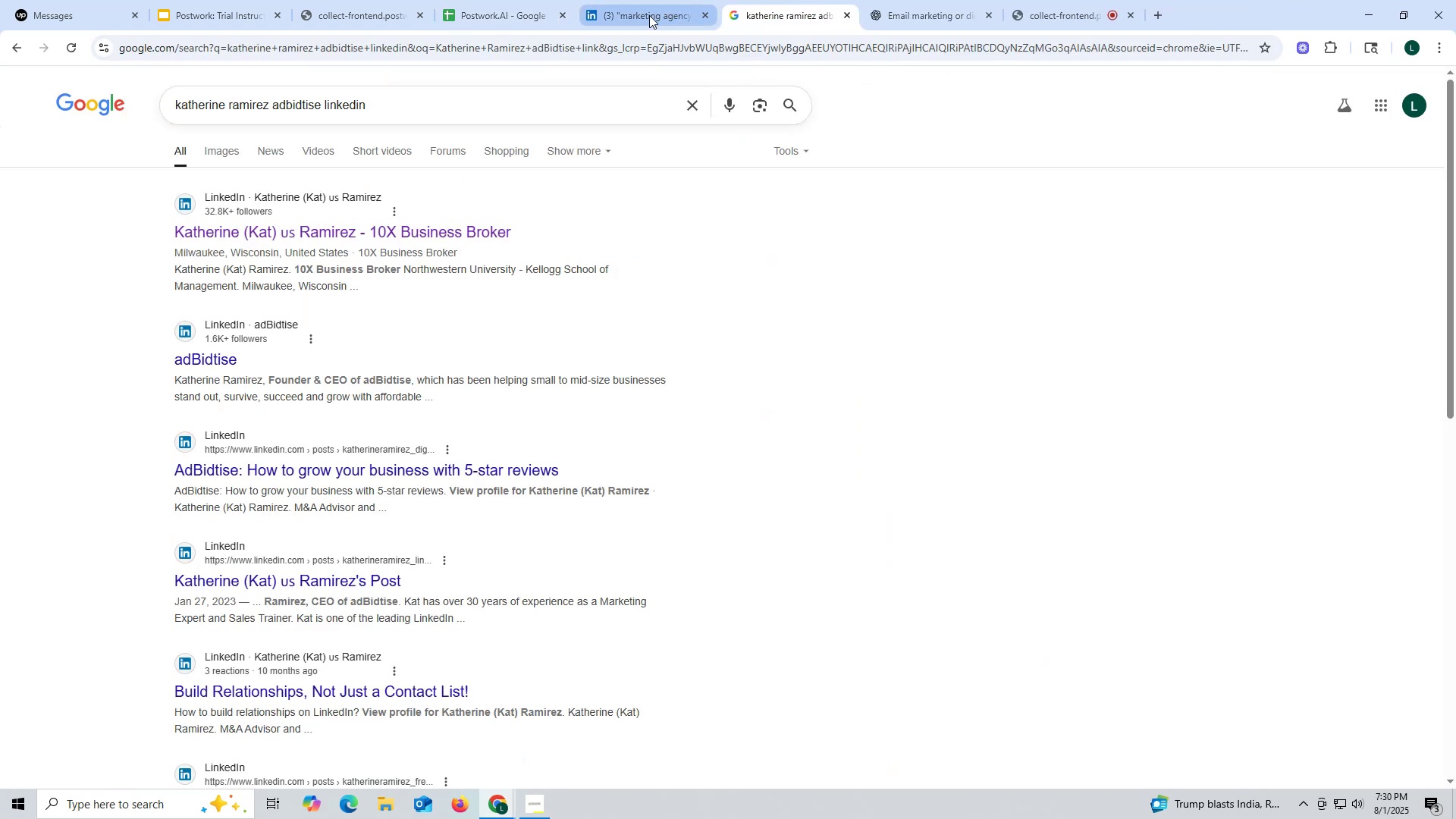 
left_click([649, 15])
 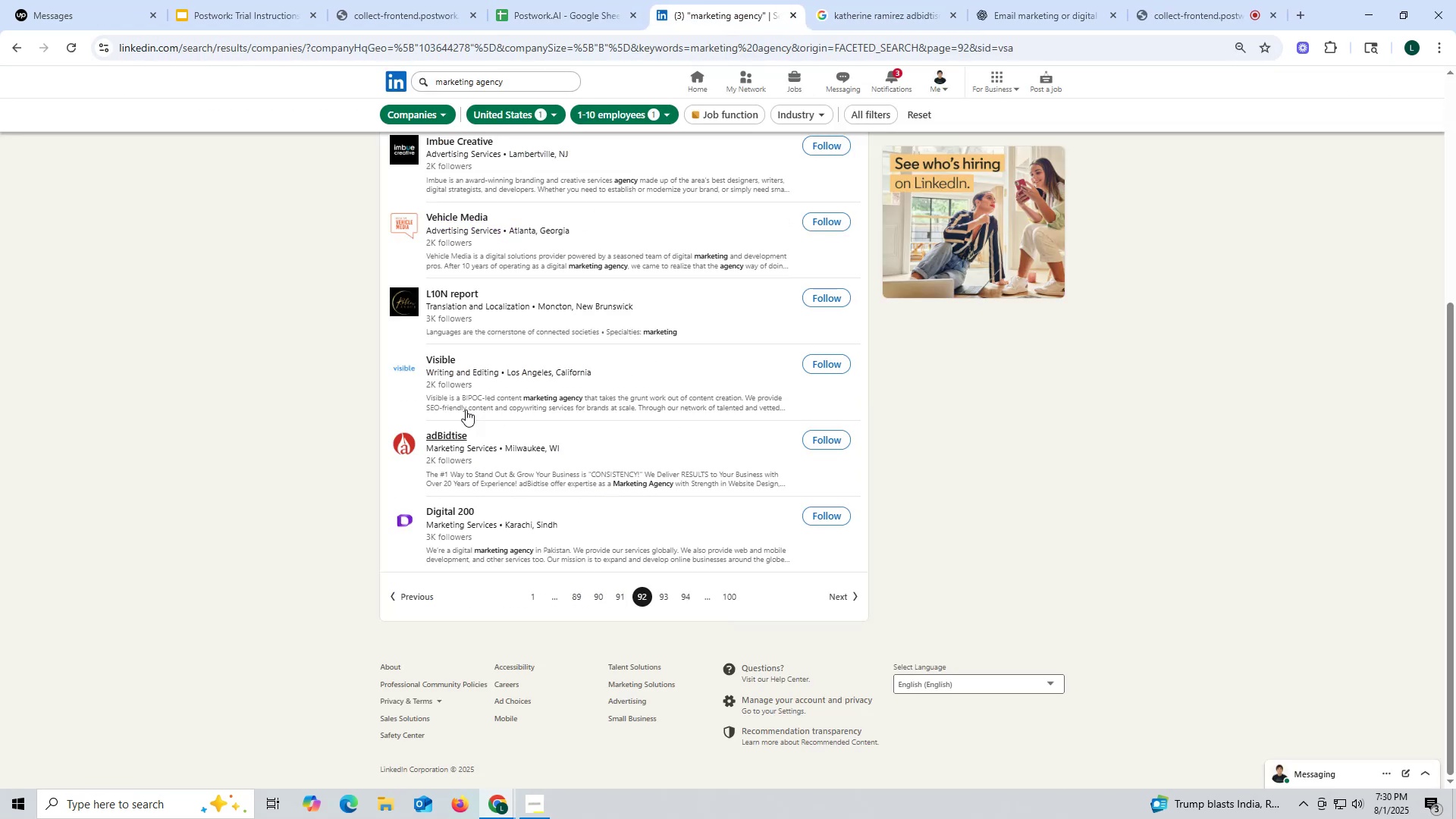 
scroll: coordinate [466, 403], scroll_direction: up, amount: 1.0
 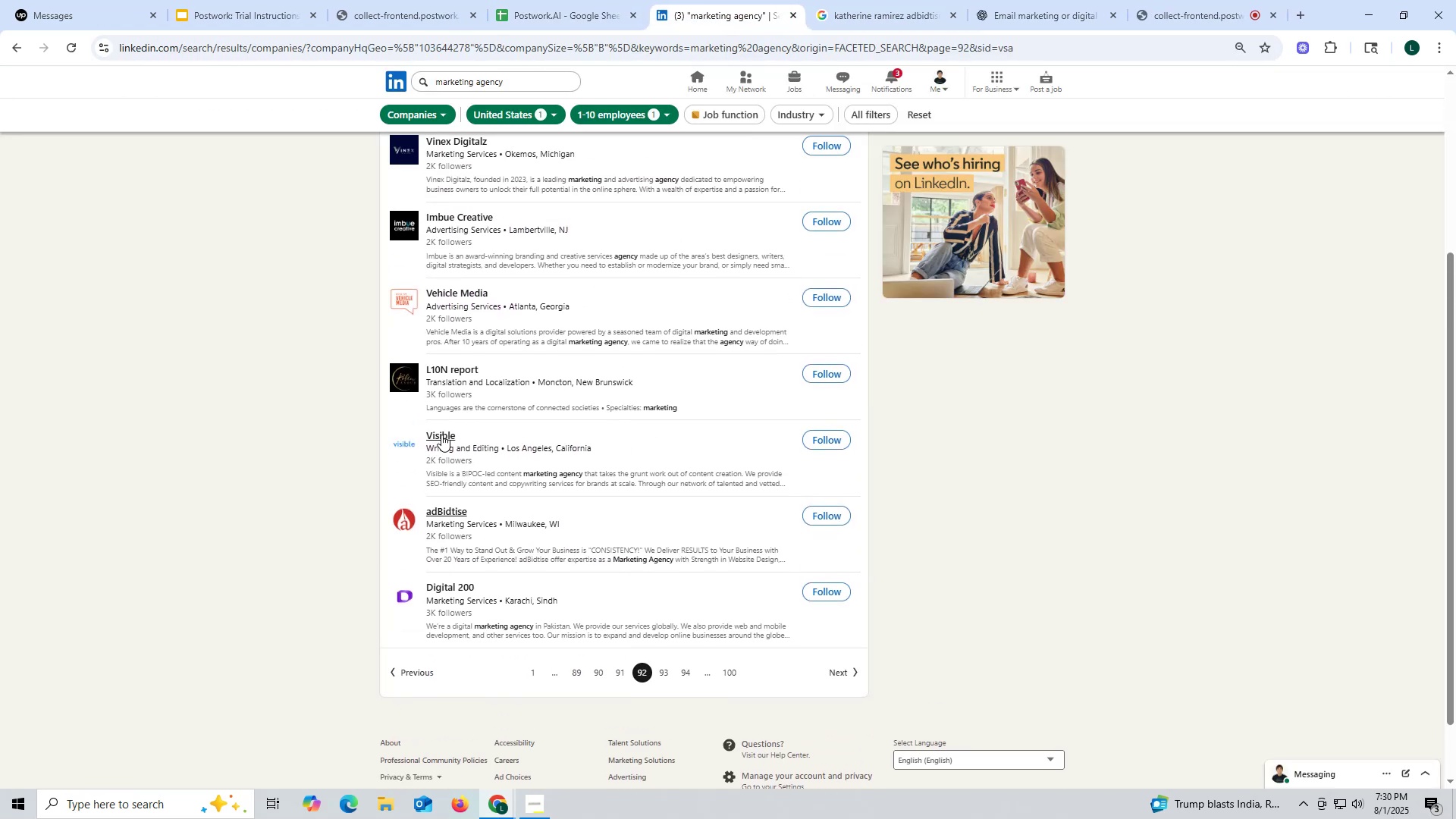 
right_click([441, 435])
 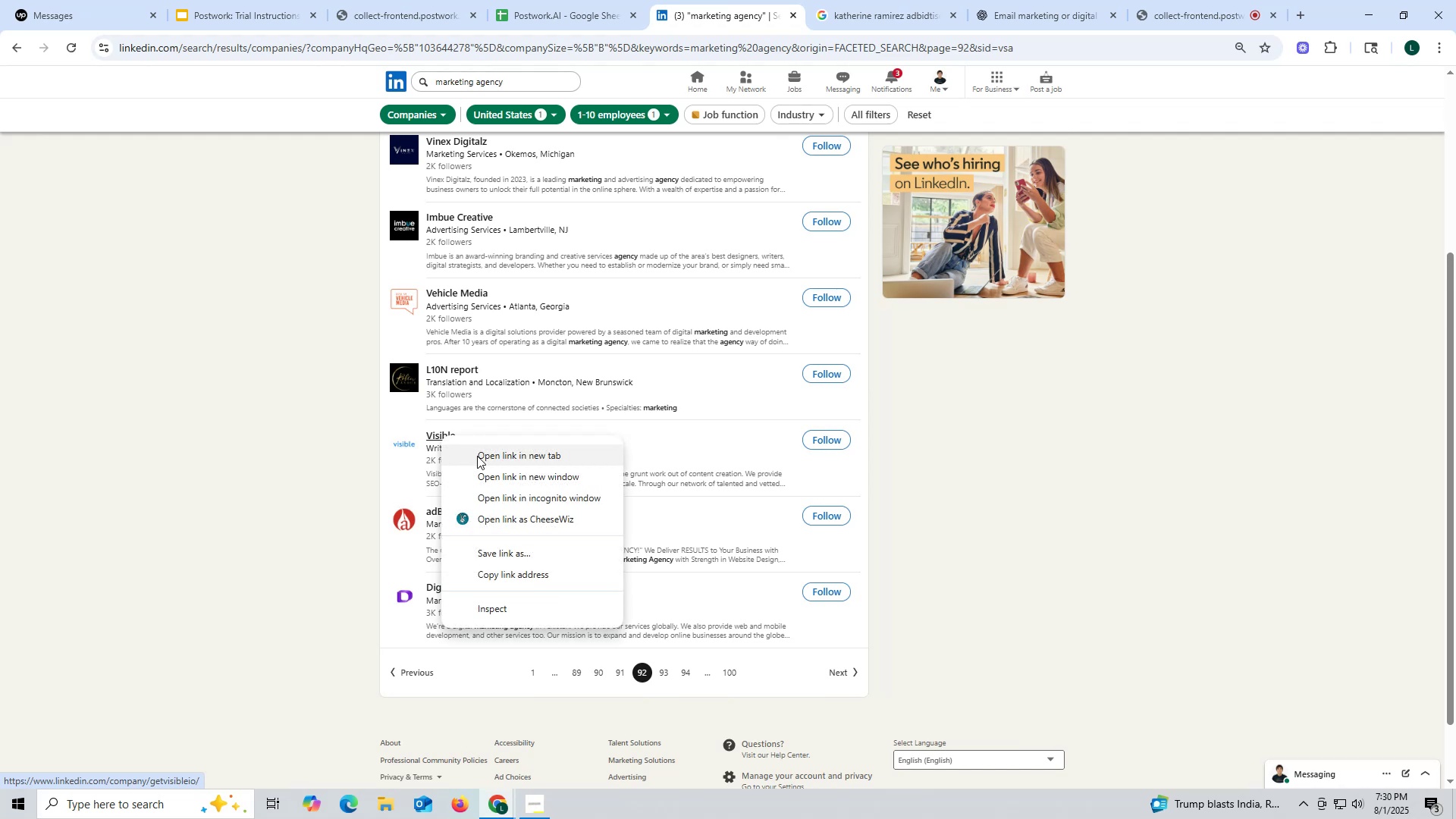 
left_click([477, 456])
 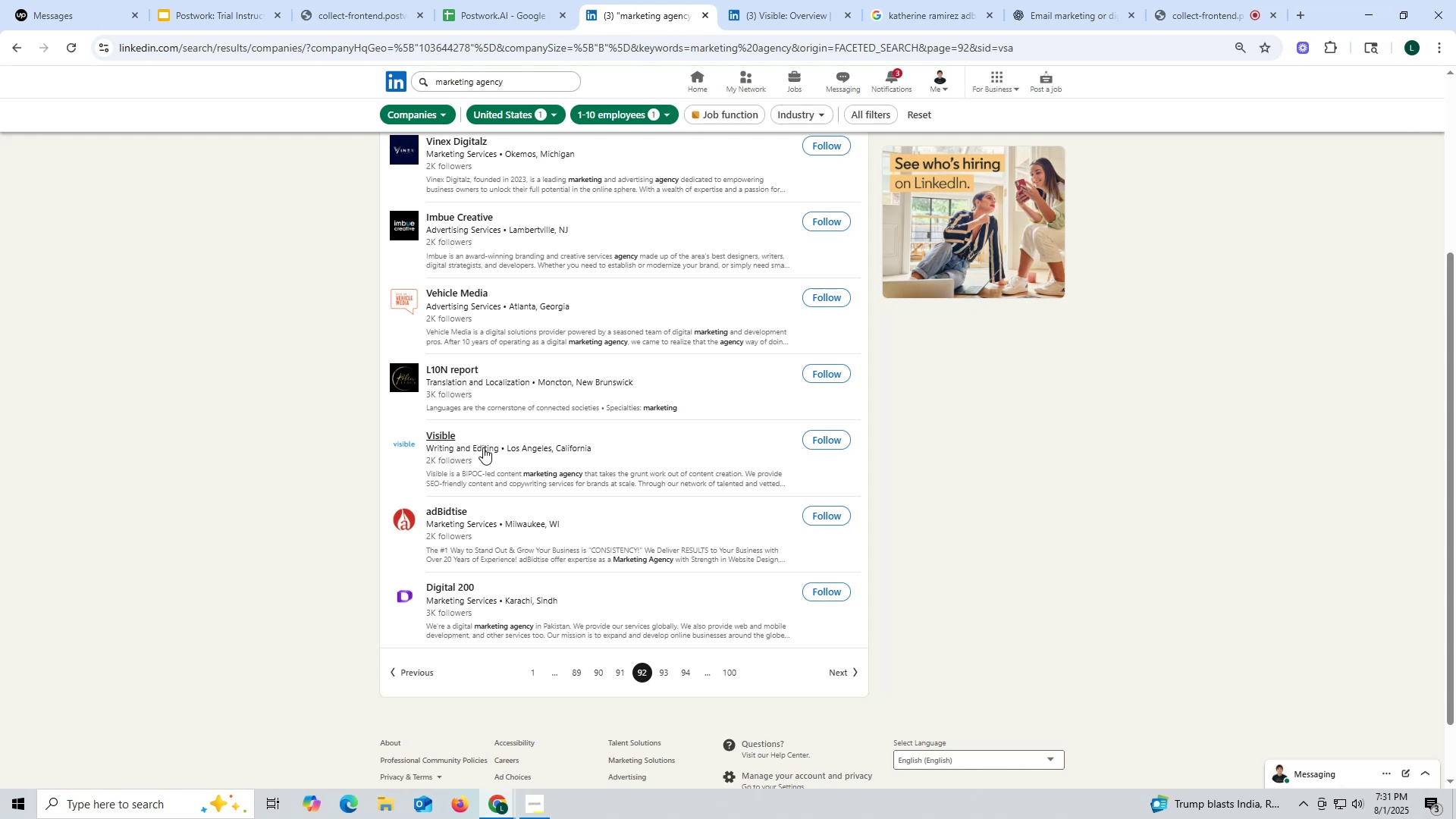 
wait(15.87)
 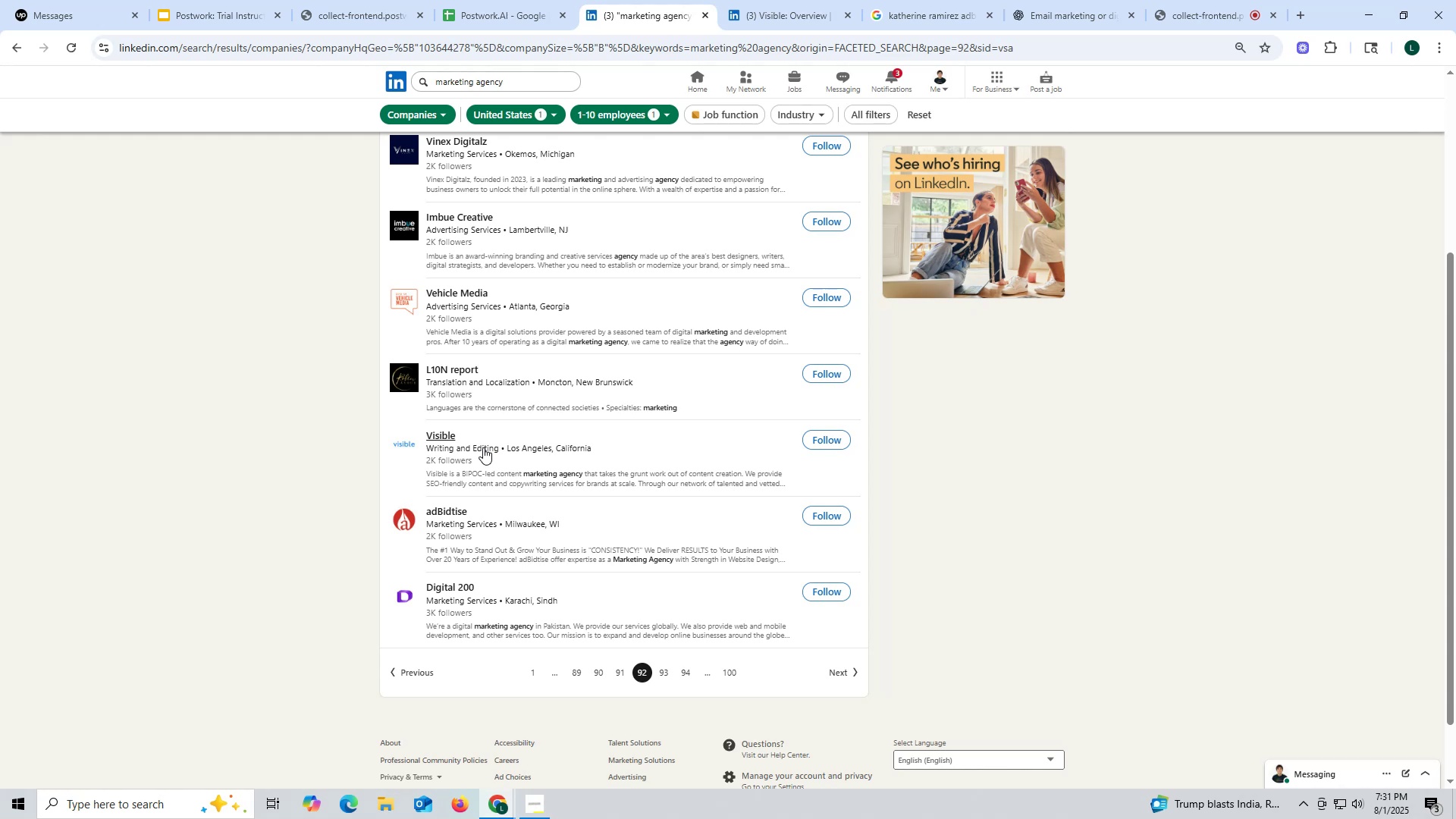 
left_click([763, 9])
 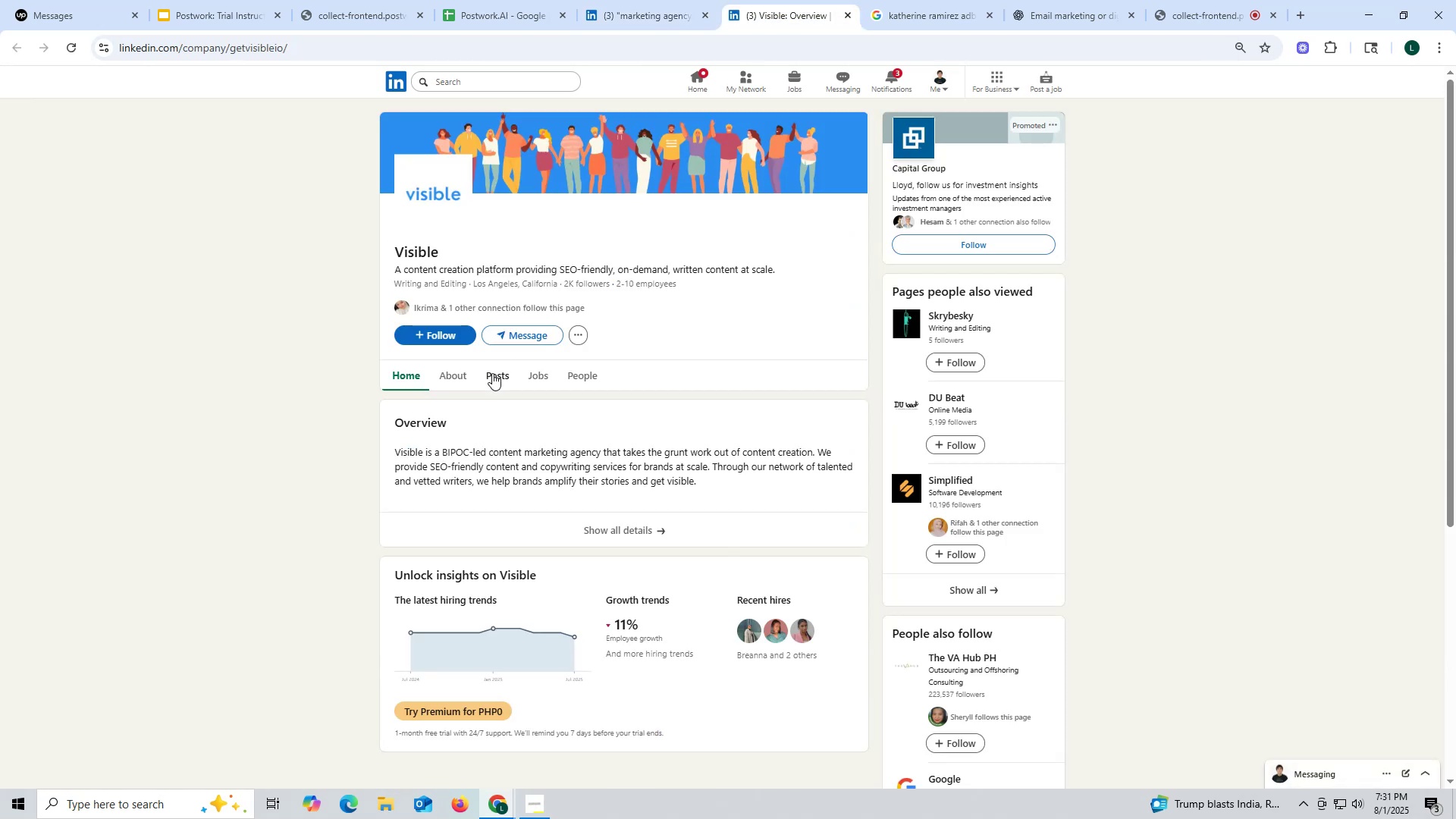 
left_click([492, 373])
 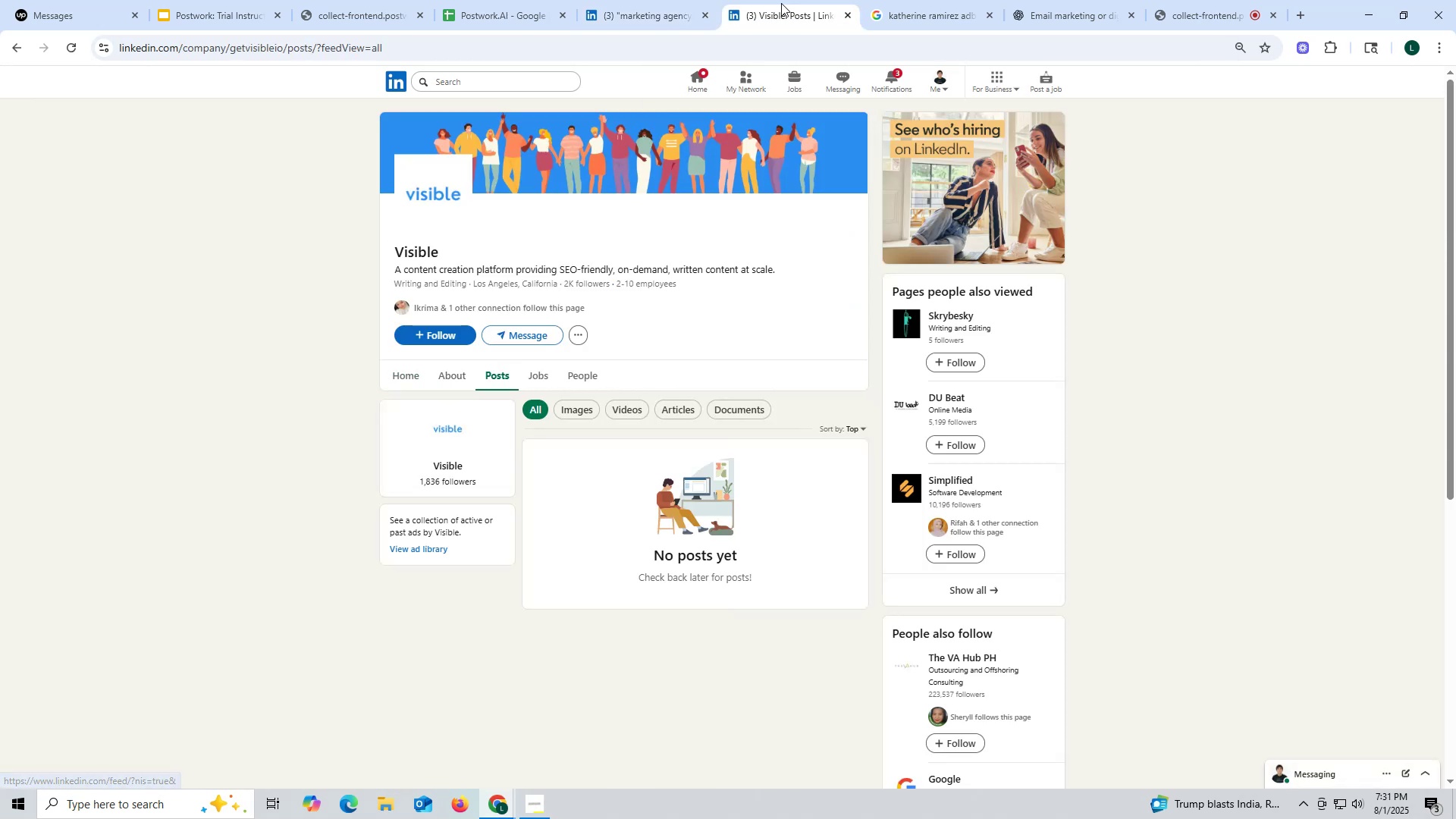 
left_click([846, 17])
 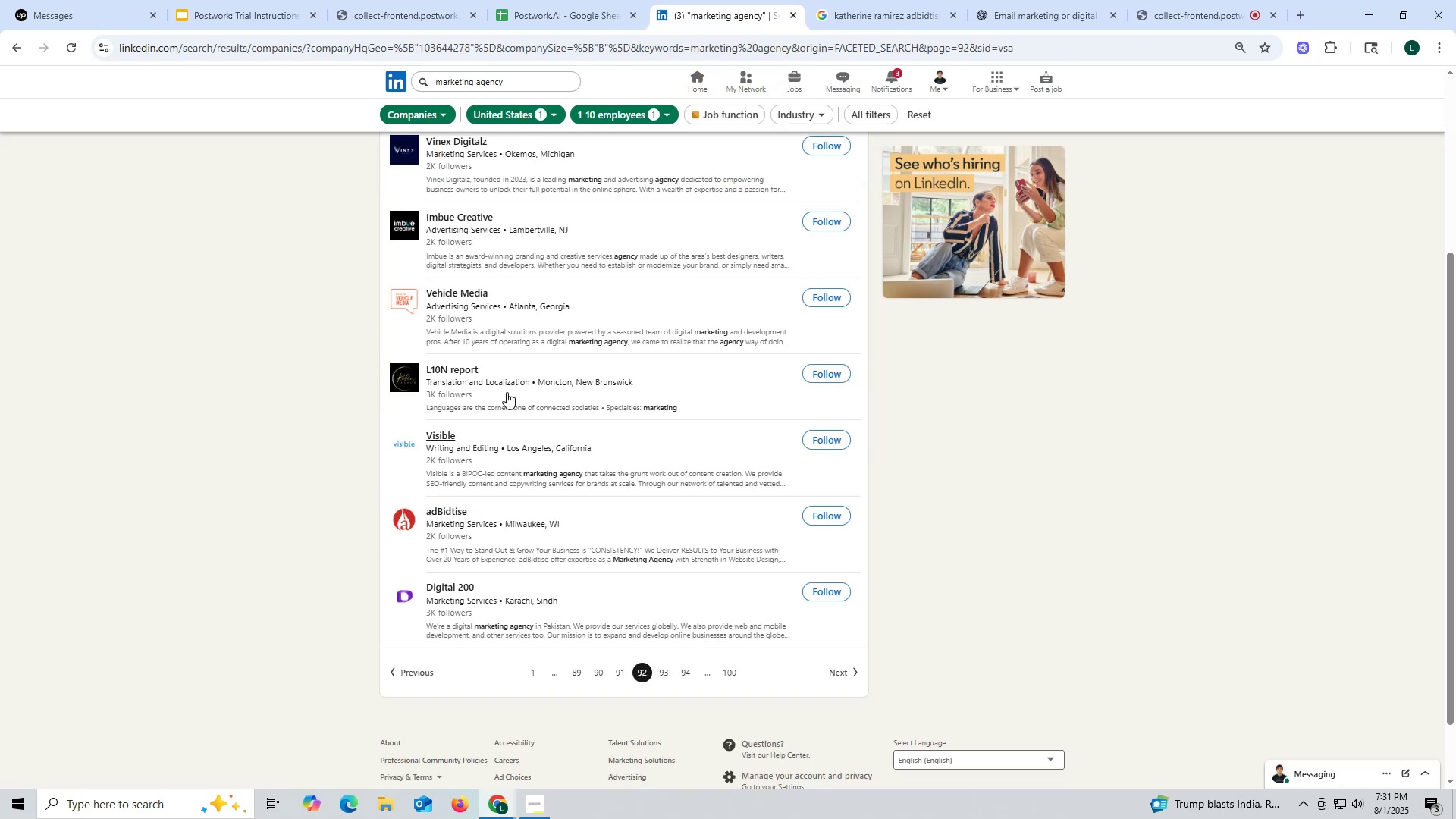 
wait(5.58)
 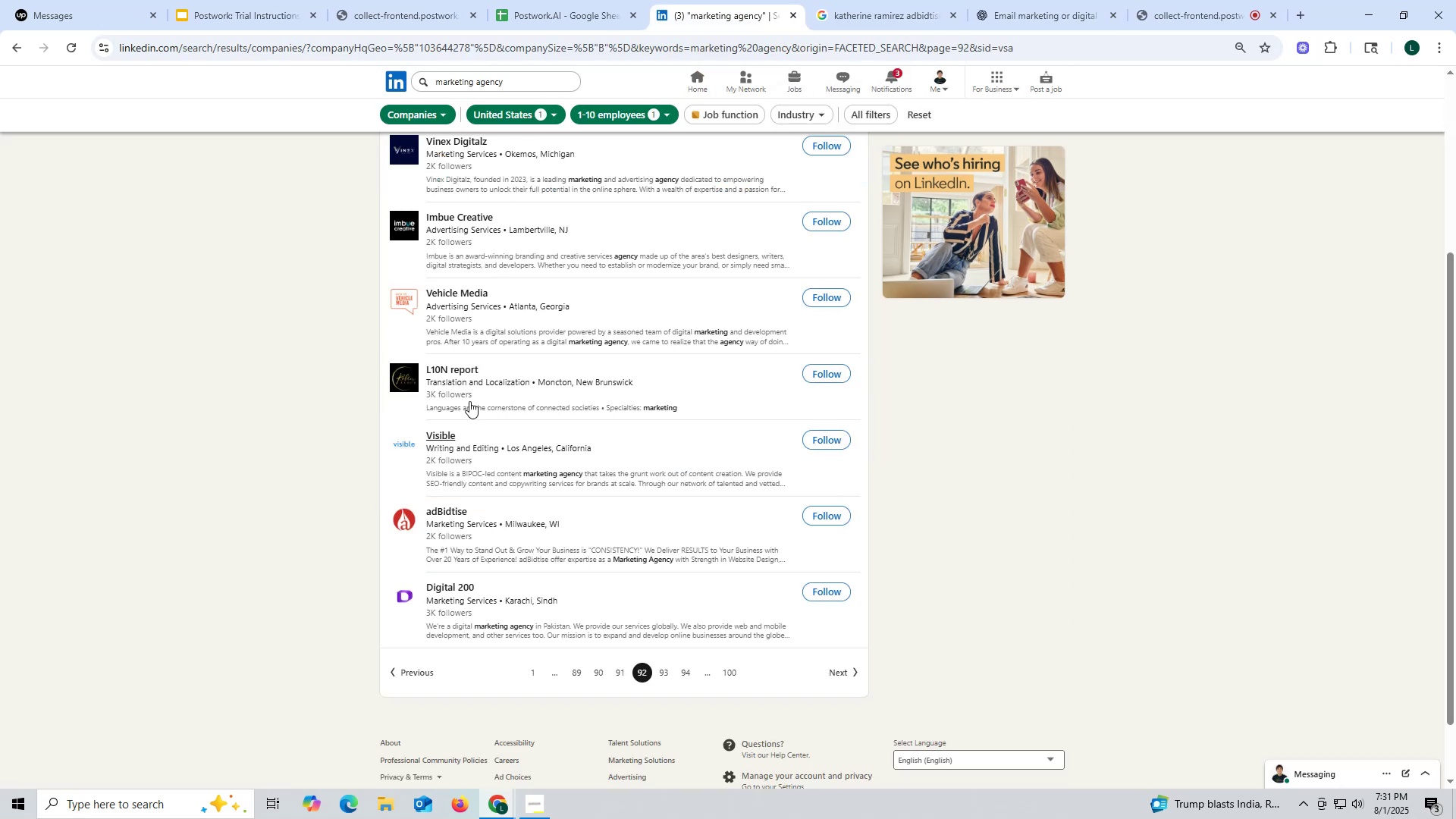 
right_click([444, 367])
 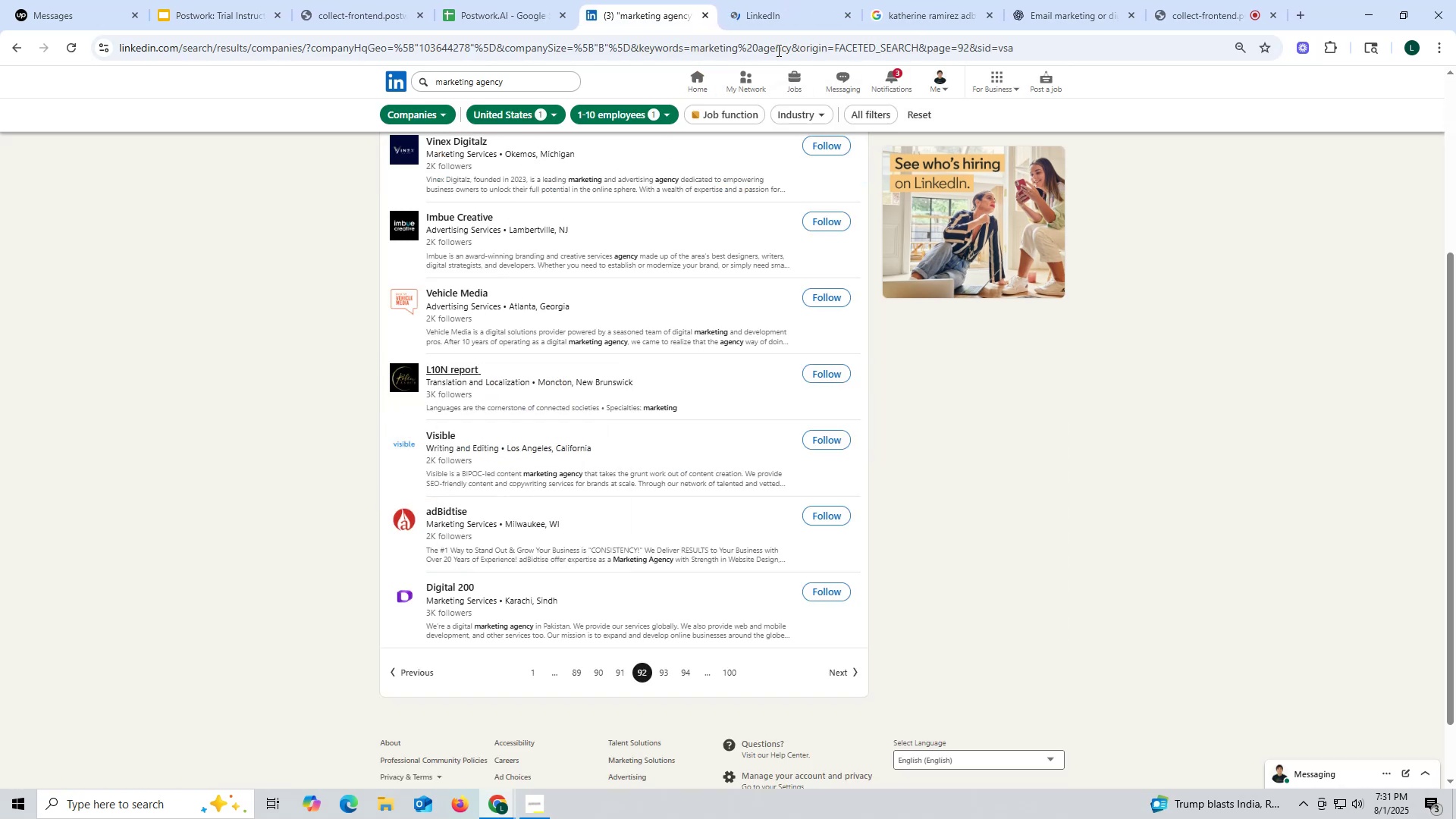 
left_click([777, 17])
 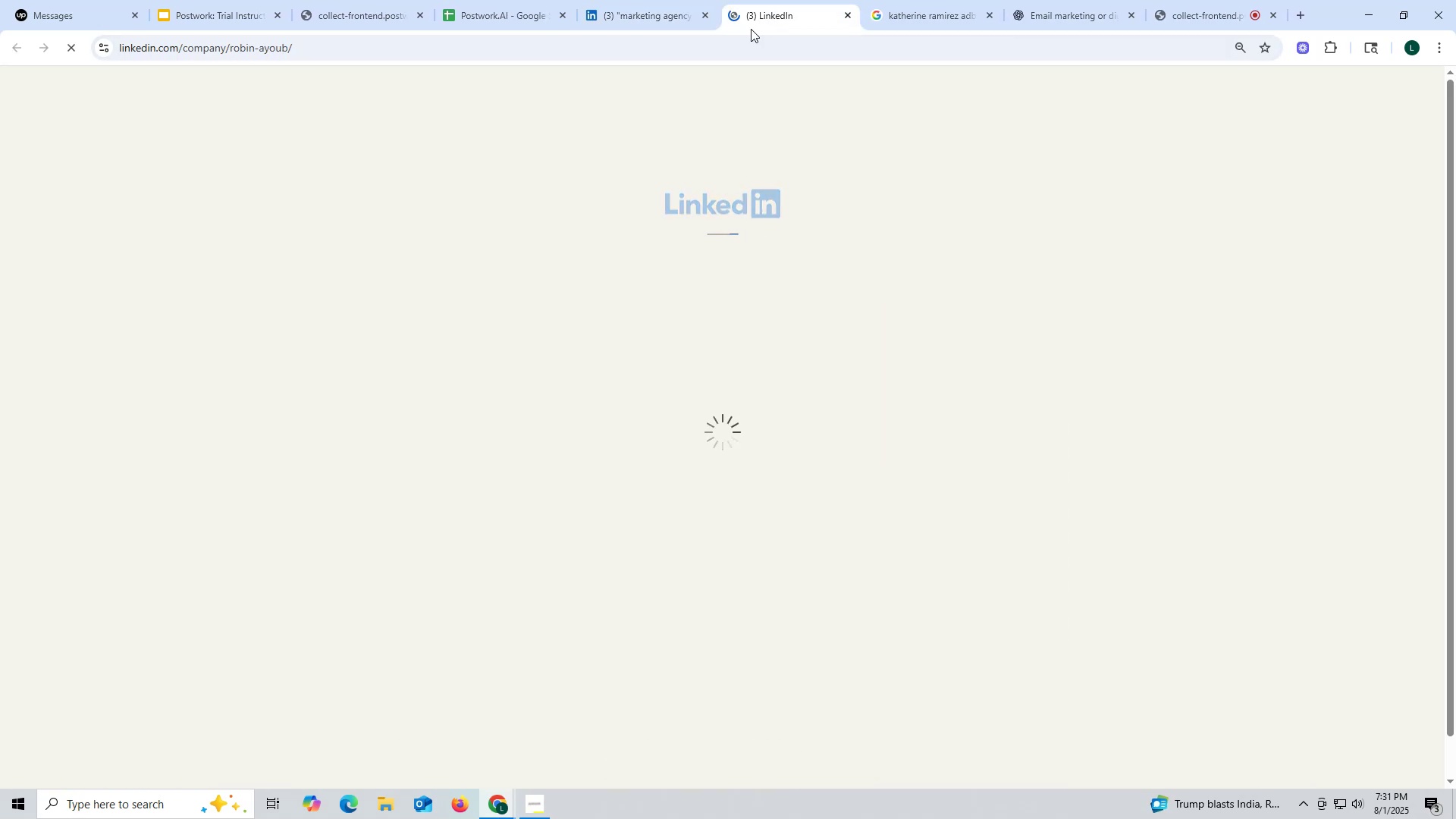 
mouse_move([353, 238])
 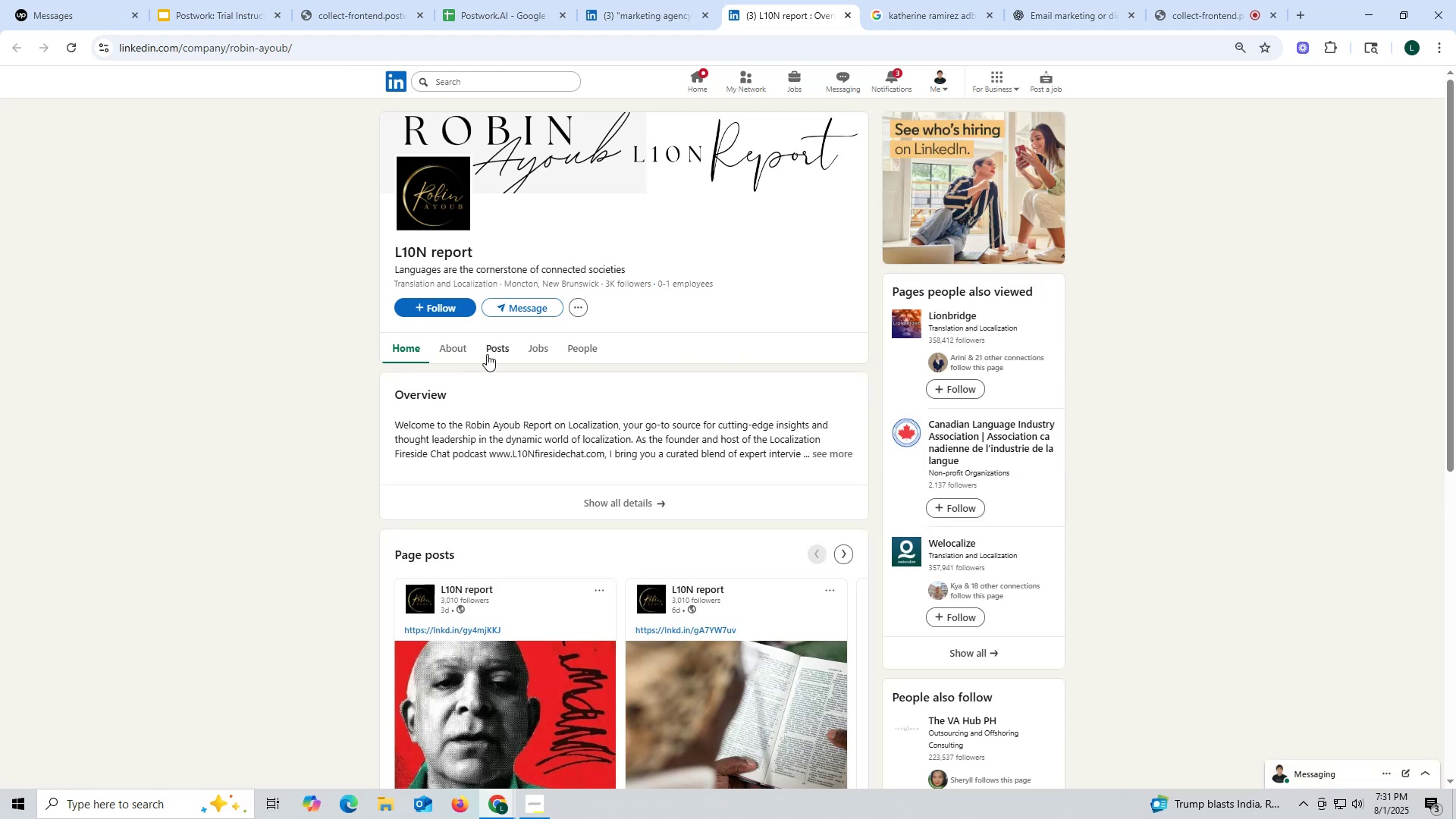 
left_click([491, 347])
 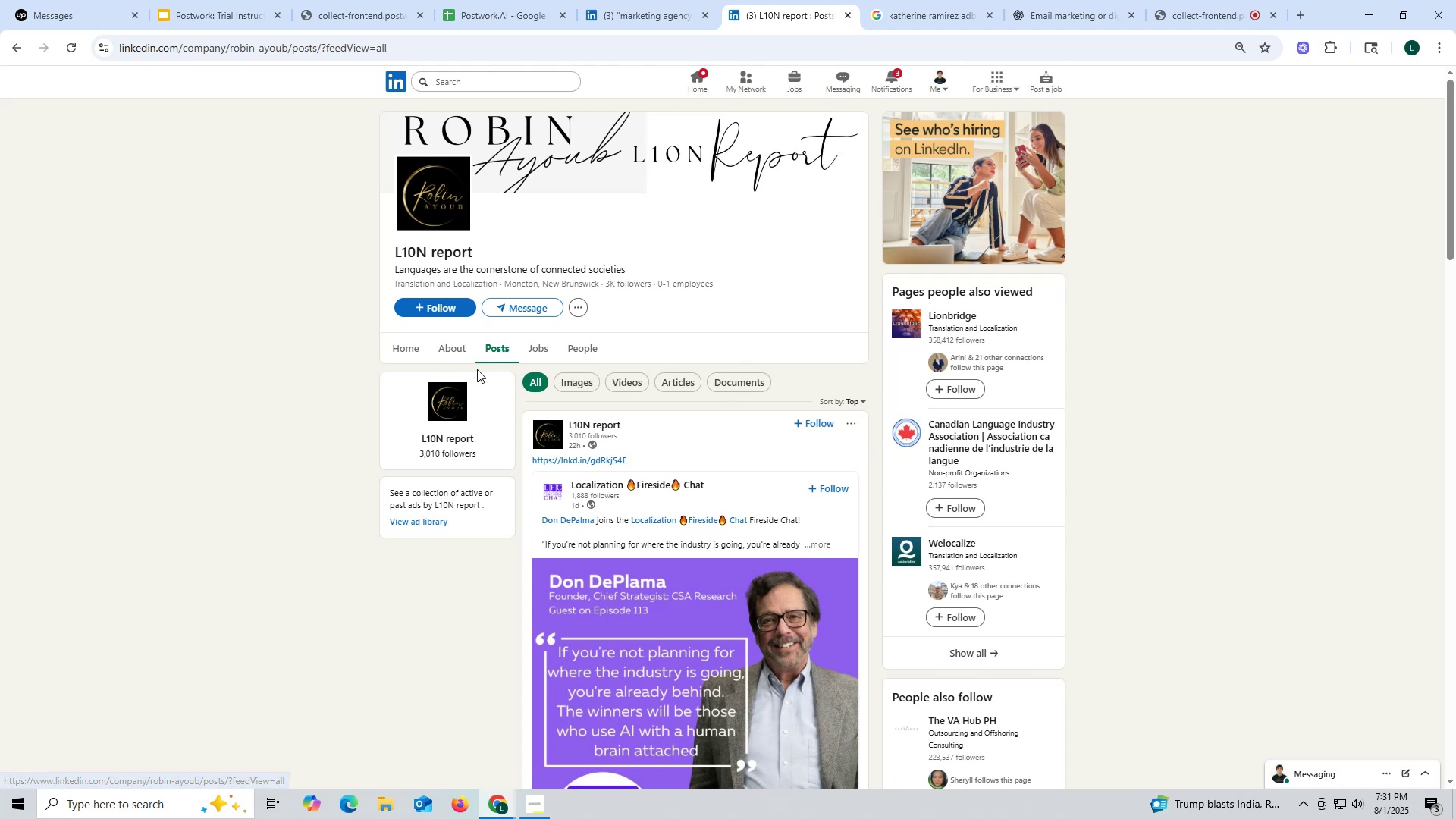 
left_click([450, 350])
 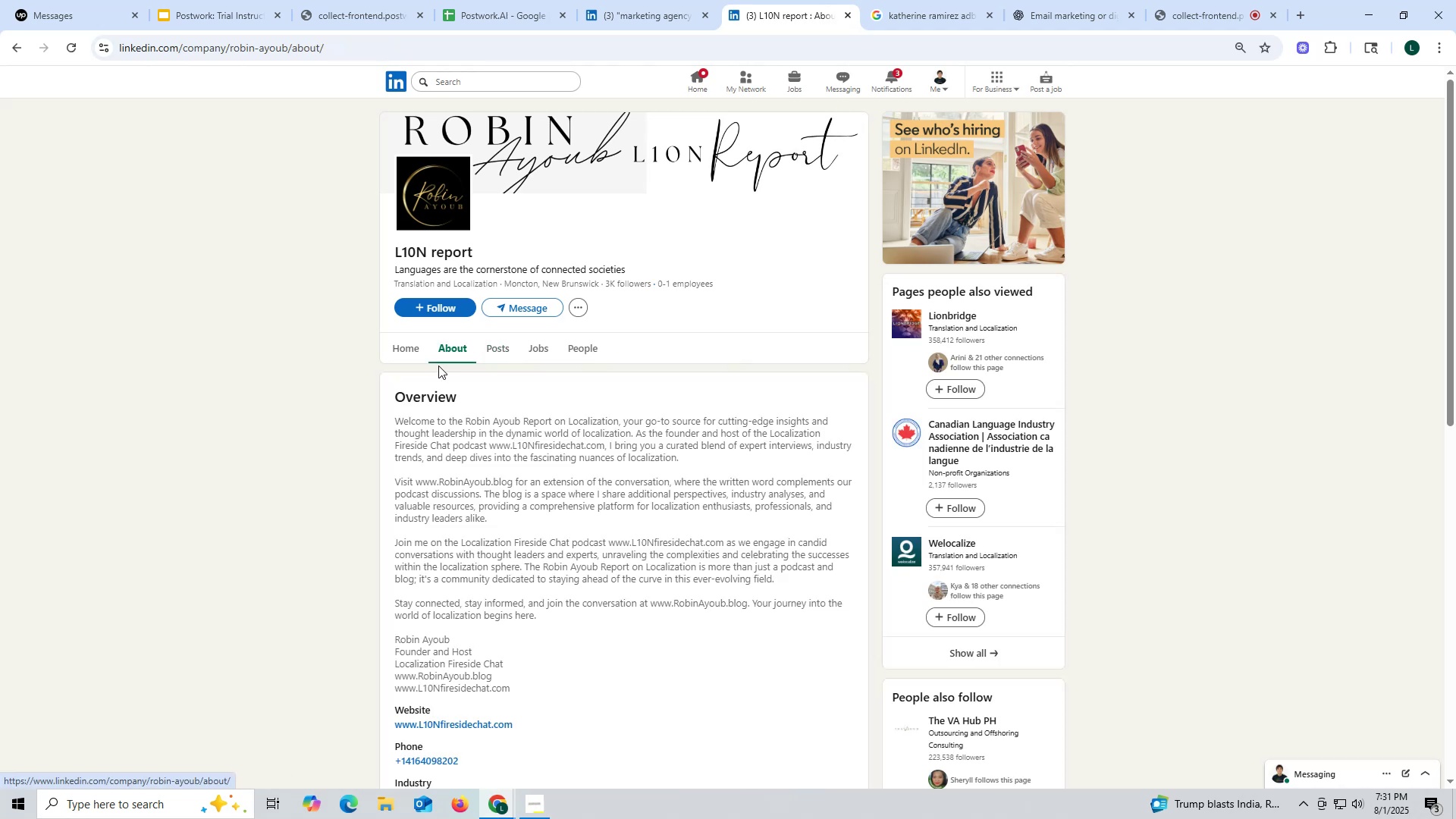 
scroll: coordinate [425, 441], scroll_direction: down, amount: 3.0
 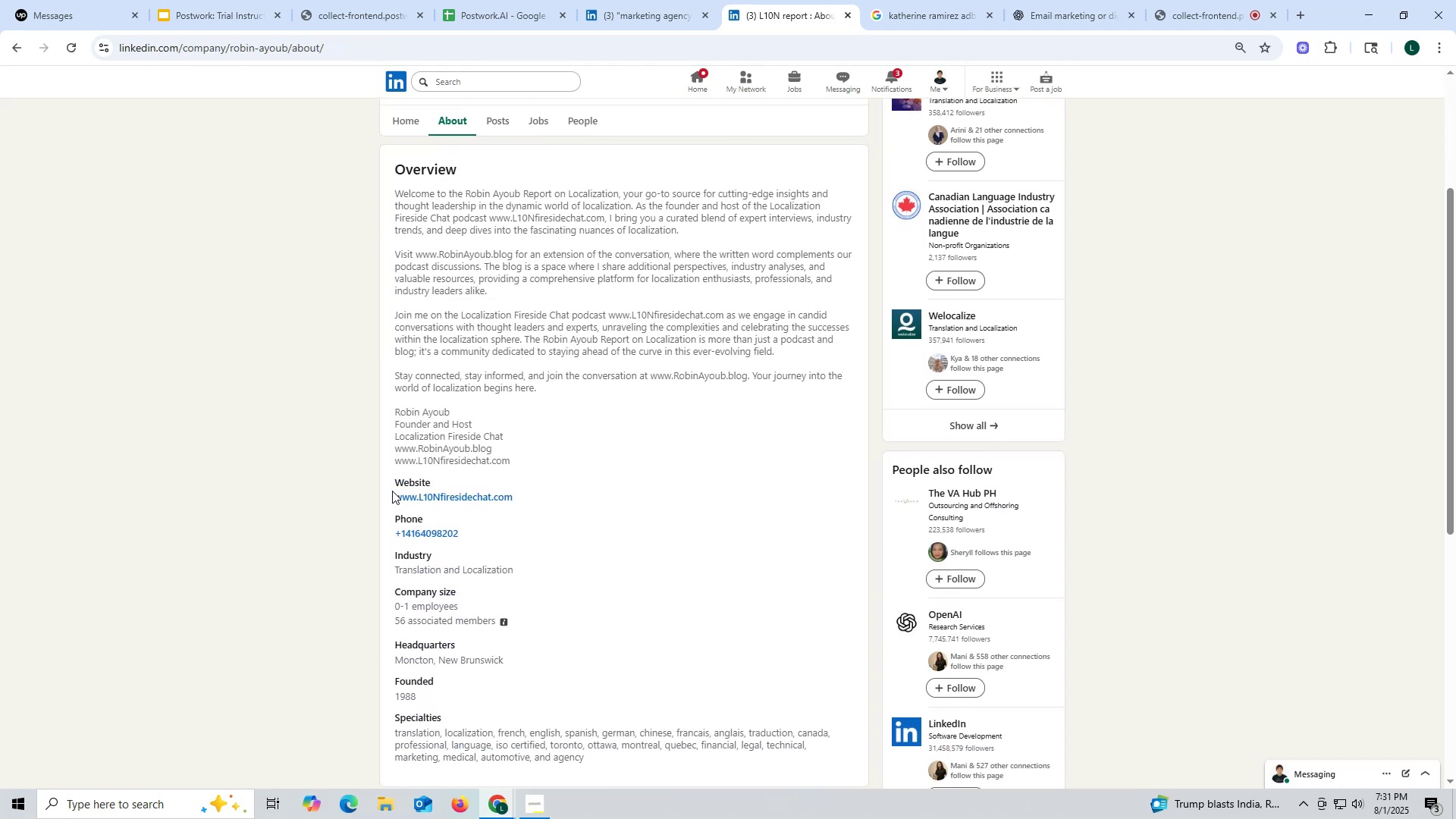 
left_click_drag(start_coordinate=[388, 496], to_coordinate=[559, 494])
 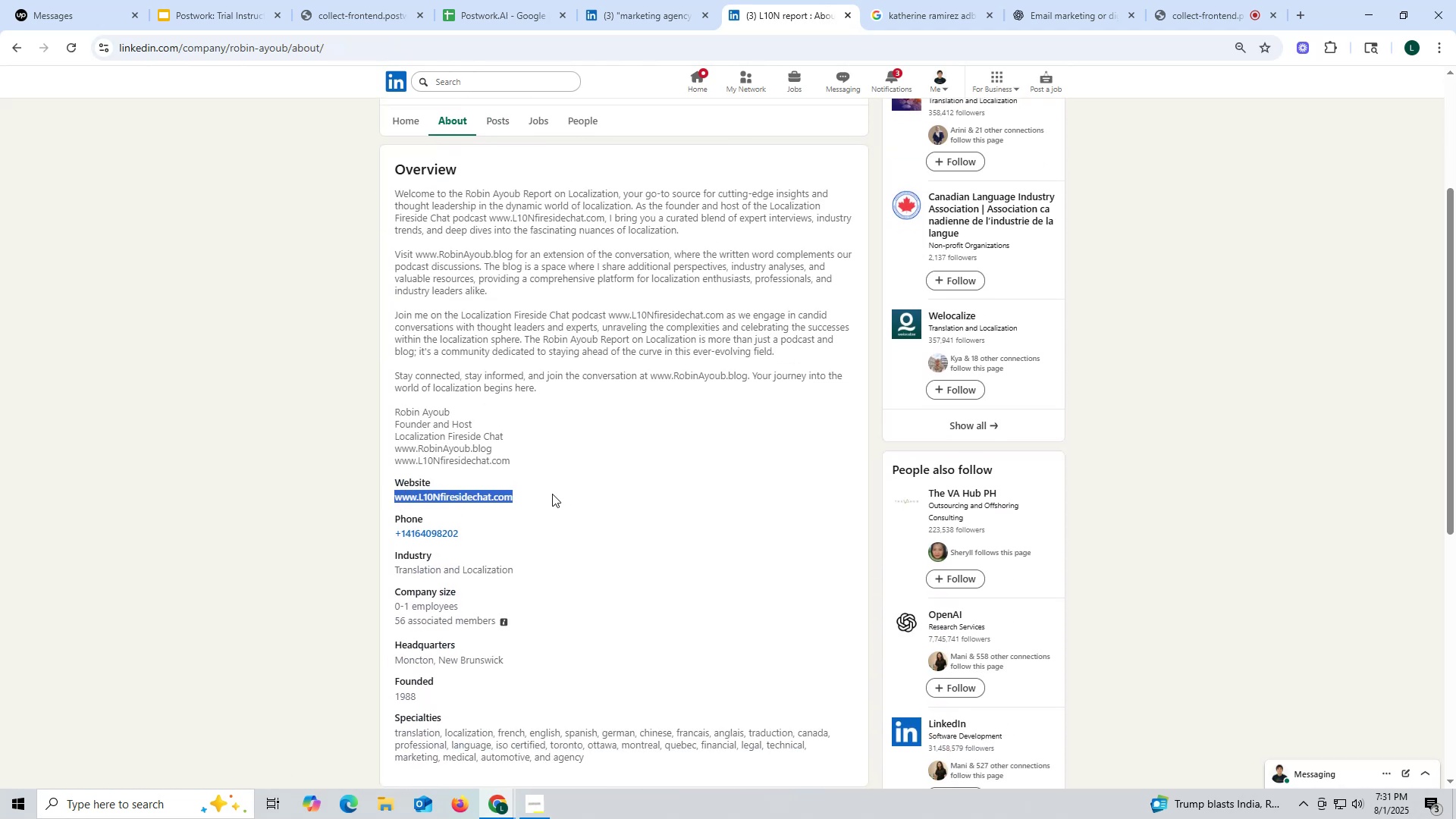 
key(Control+ControlLeft)
 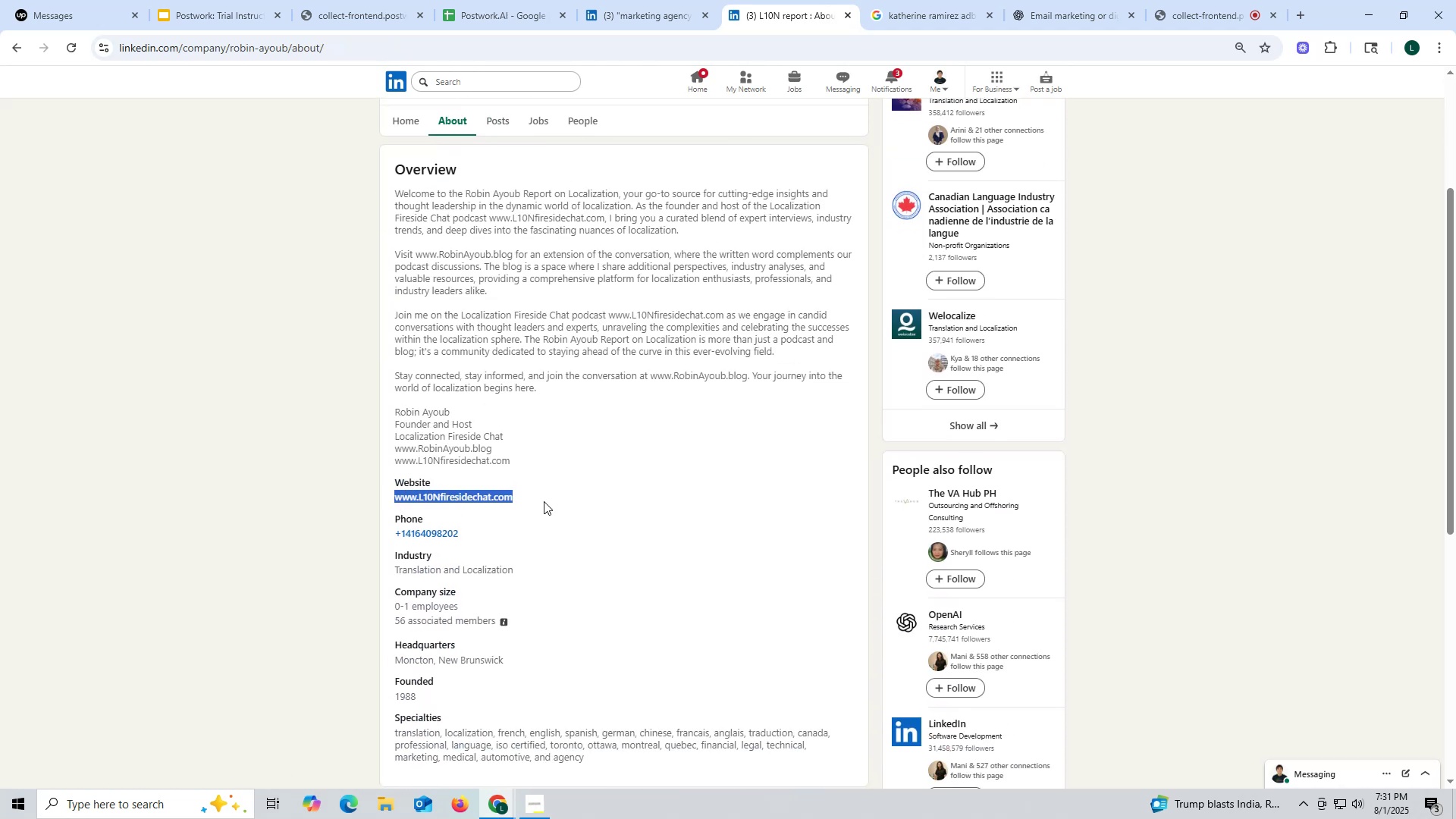 
key(Control+C)
 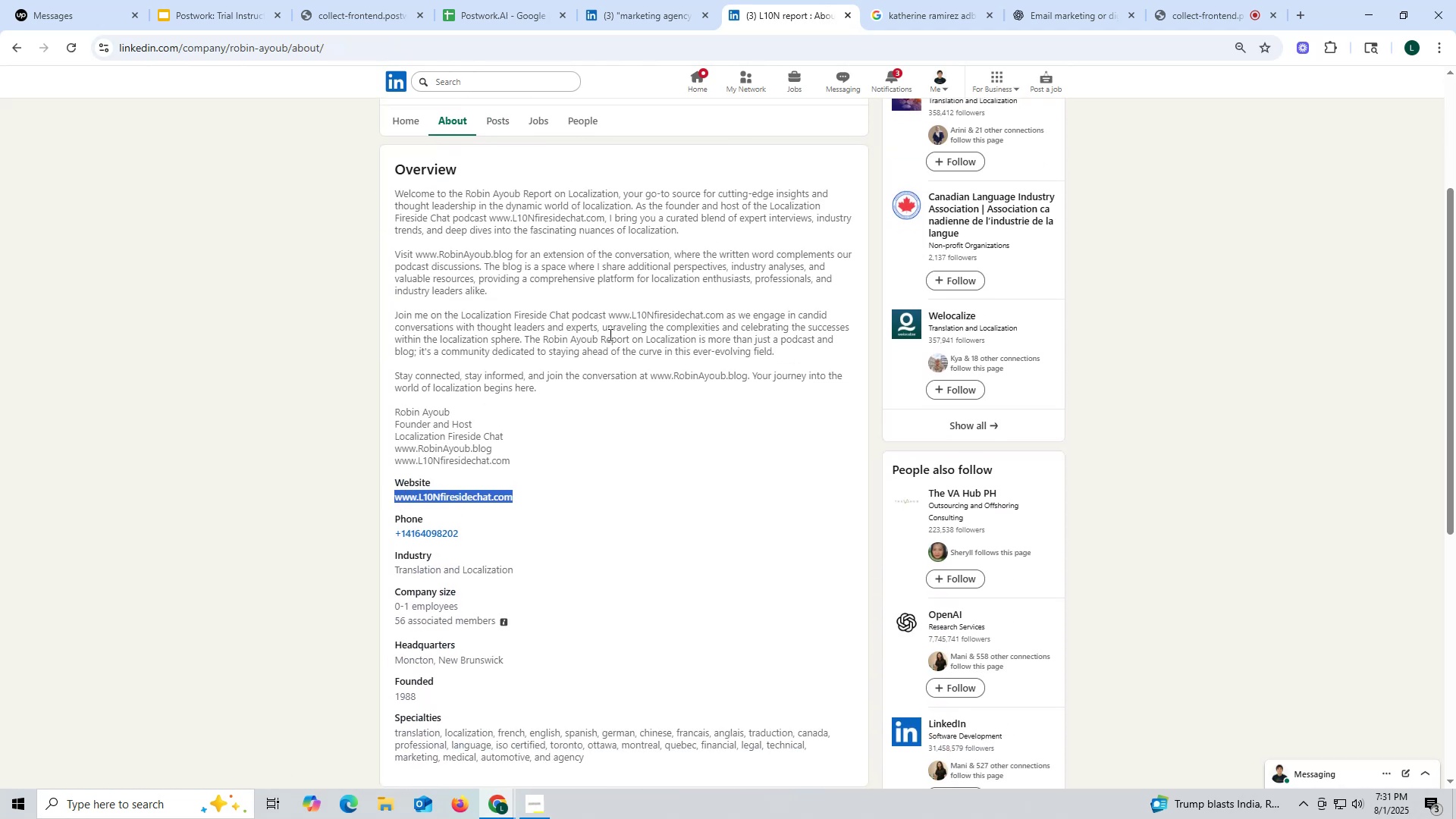 
key(Control+ControlLeft)
 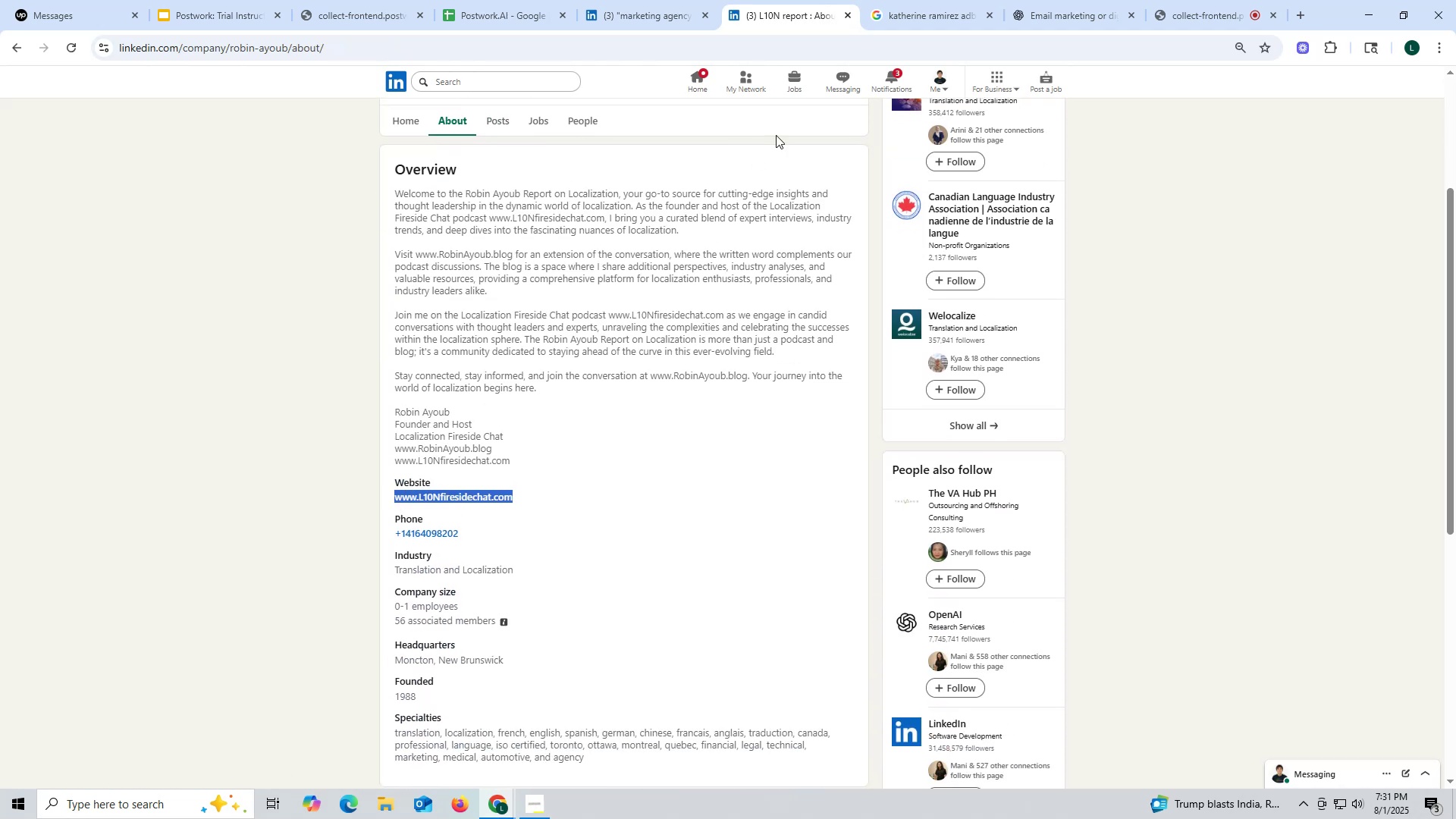 
key(Control+C)
 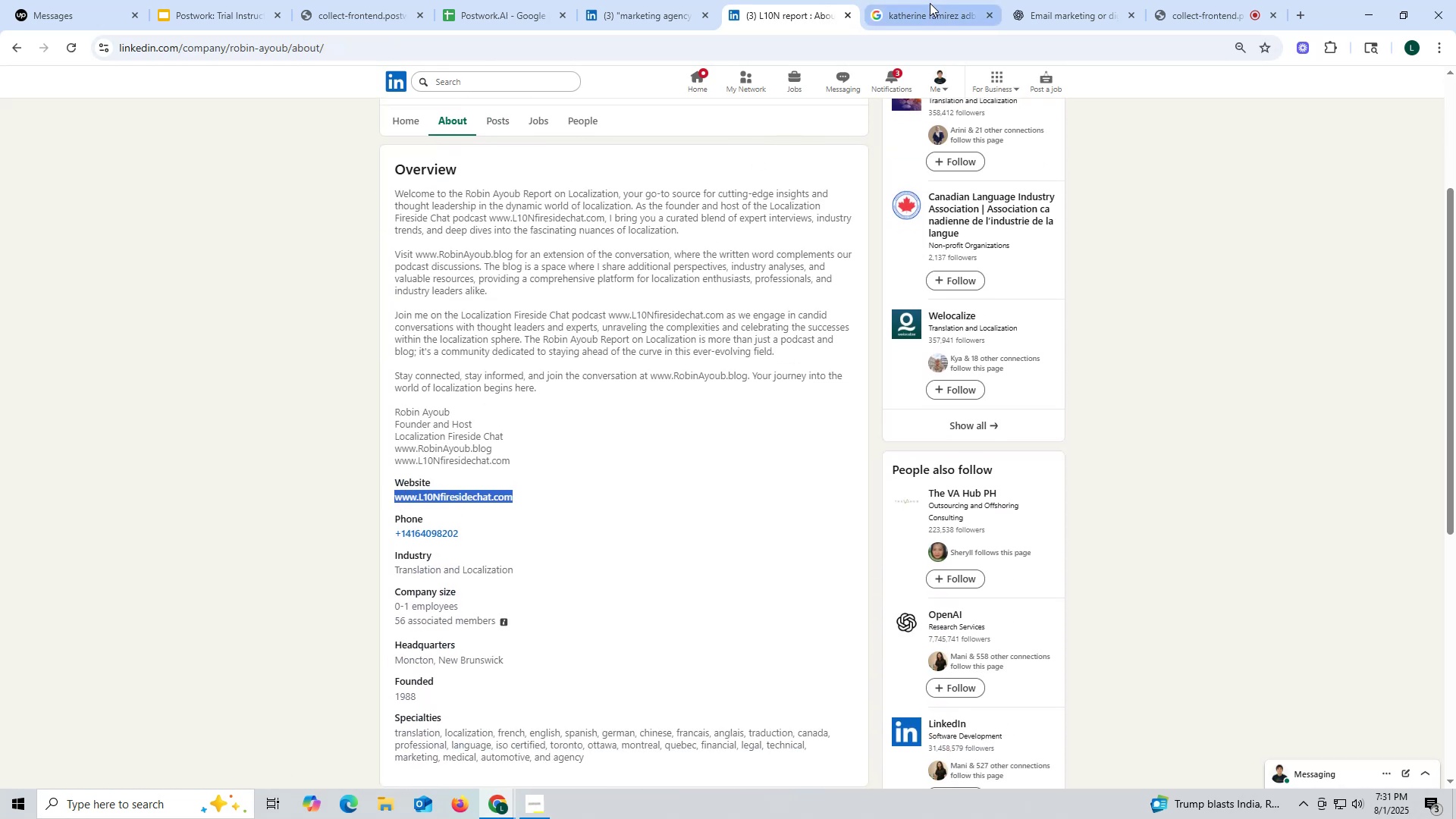 
left_click([930, 3])
 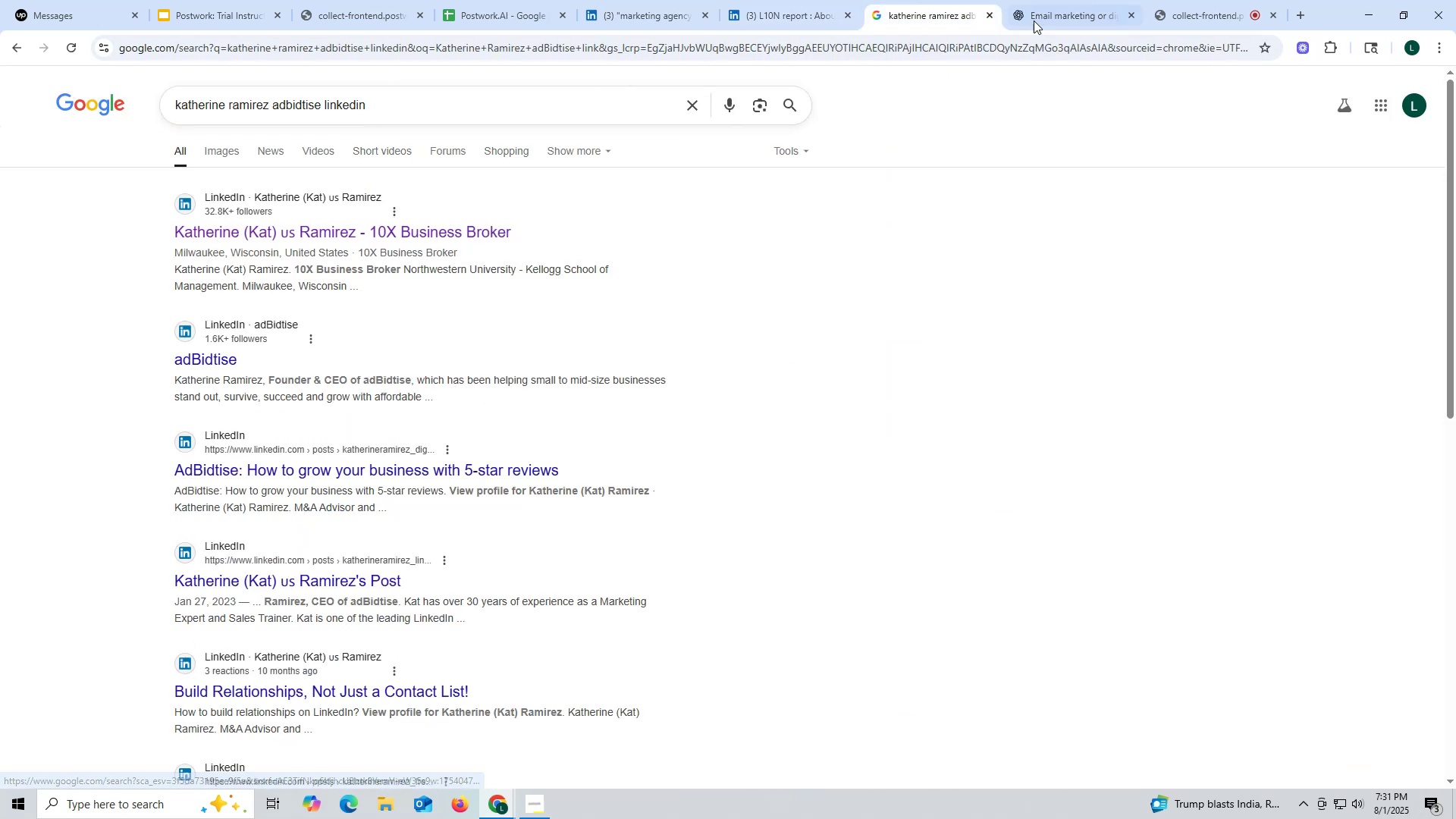 
left_click([1034, 17])
 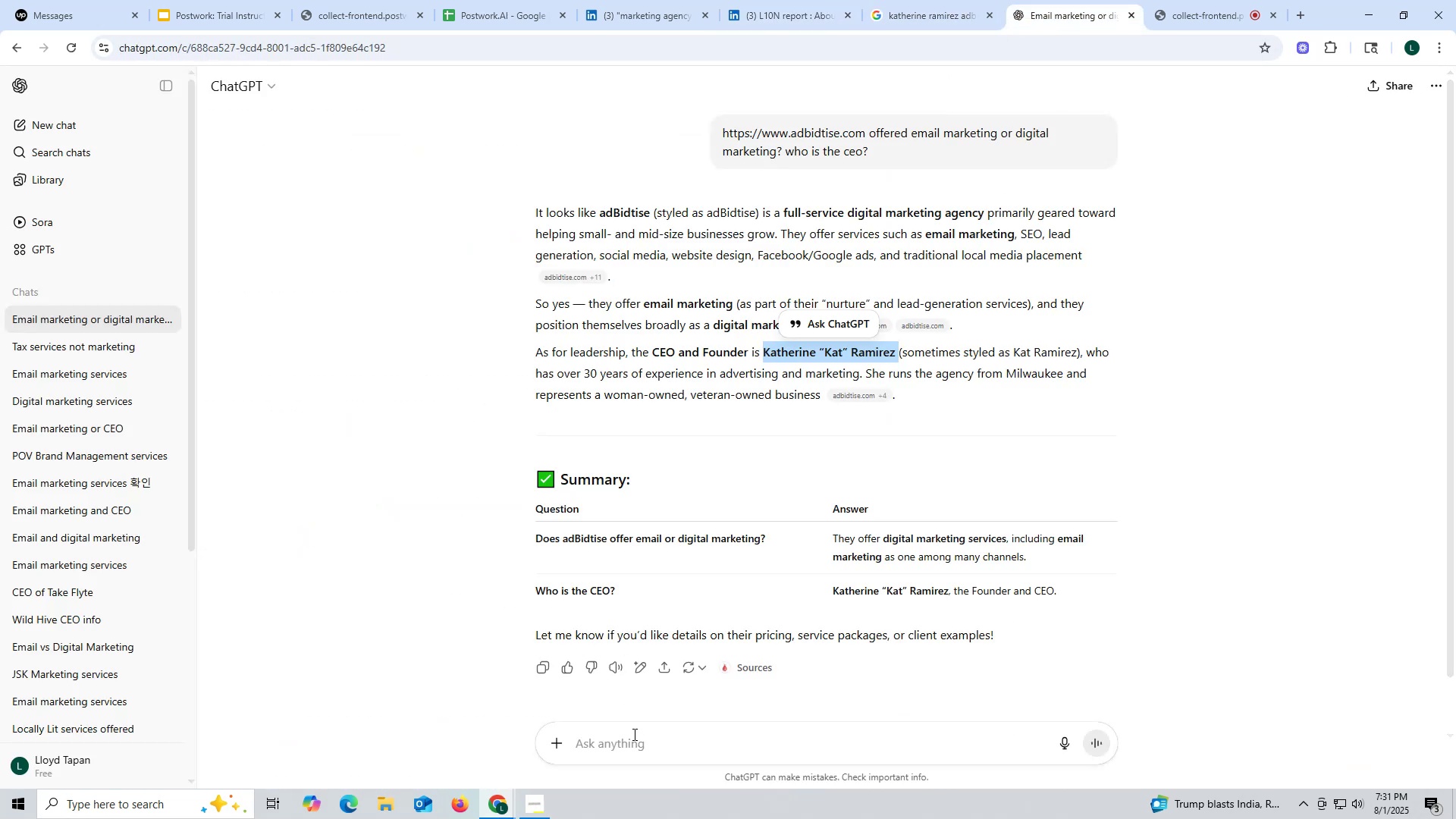 
key(Control+ControlLeft)
 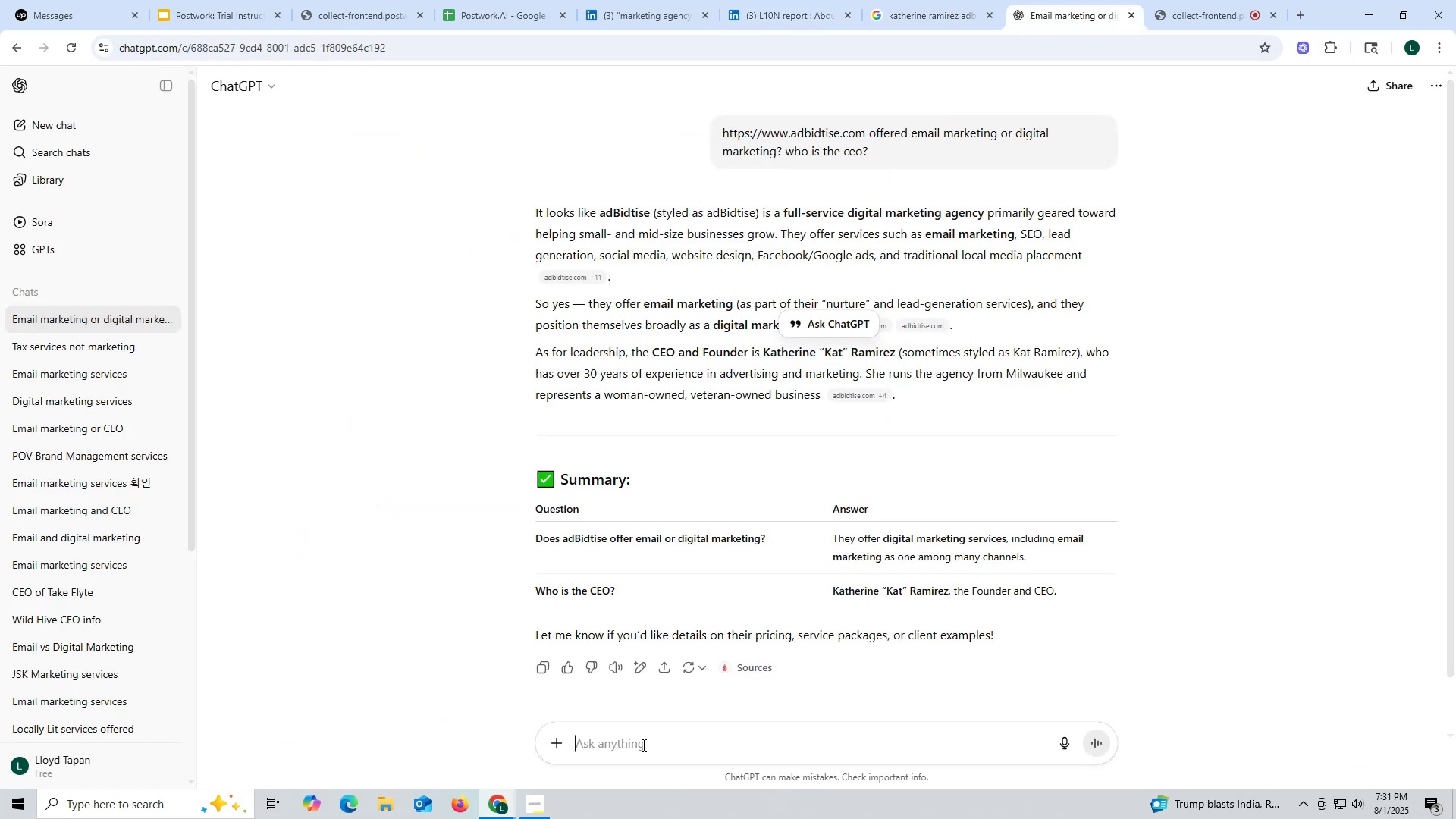 
left_click([642, 745])
 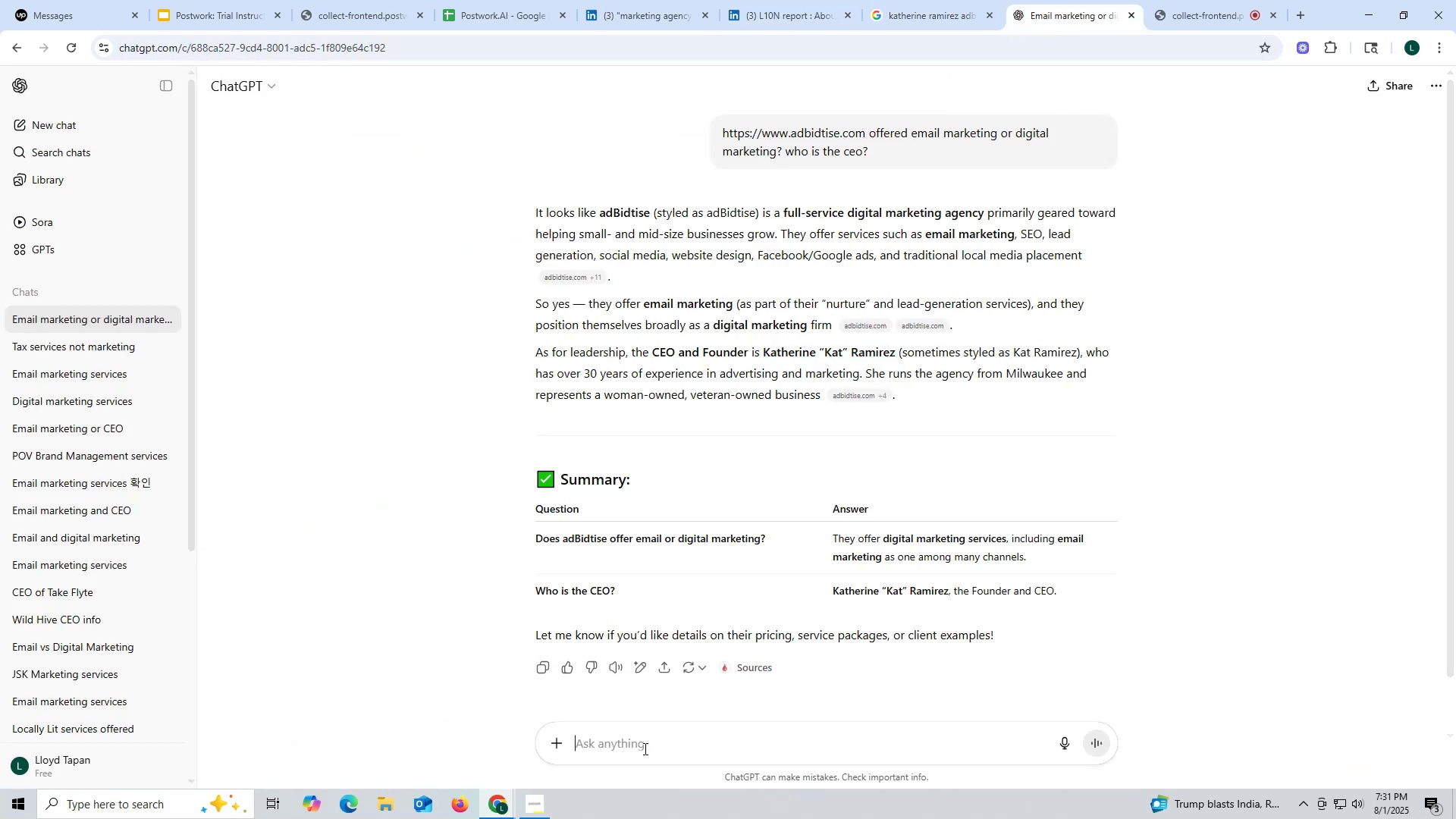 
key(Control+V)
 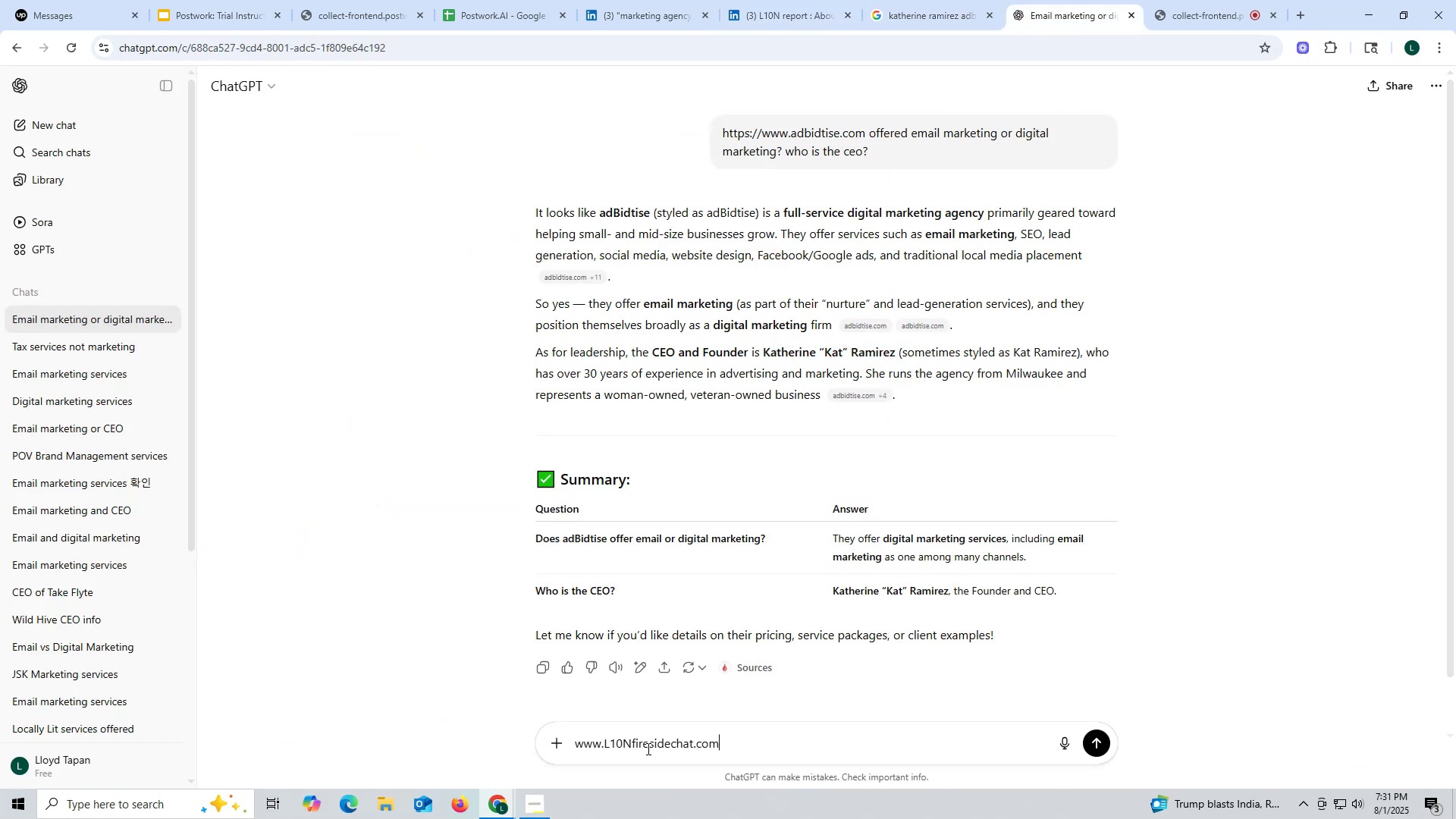 
key(Space)
 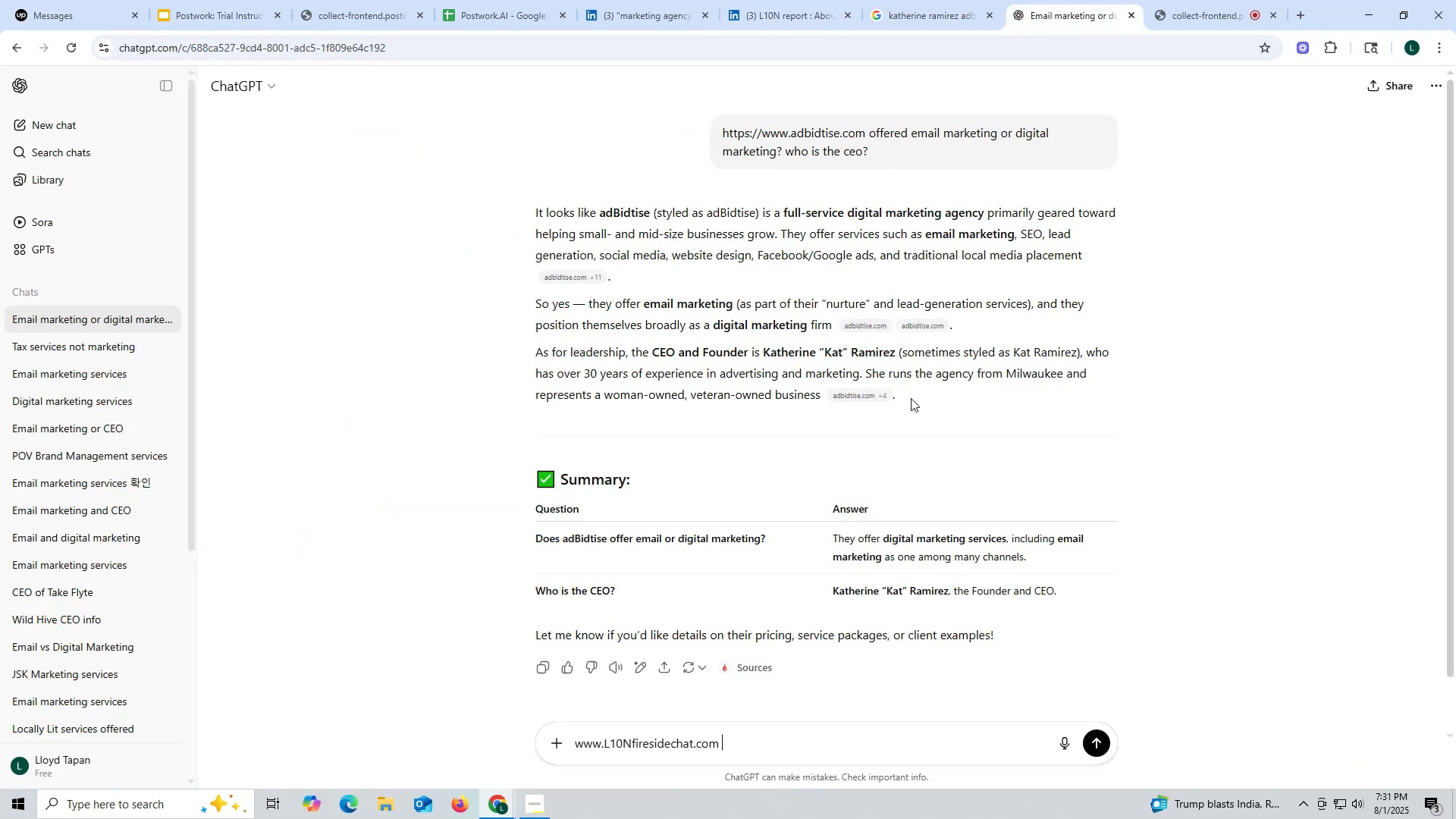 
scroll: coordinate [911, 398], scroll_direction: up, amount: 2.0
 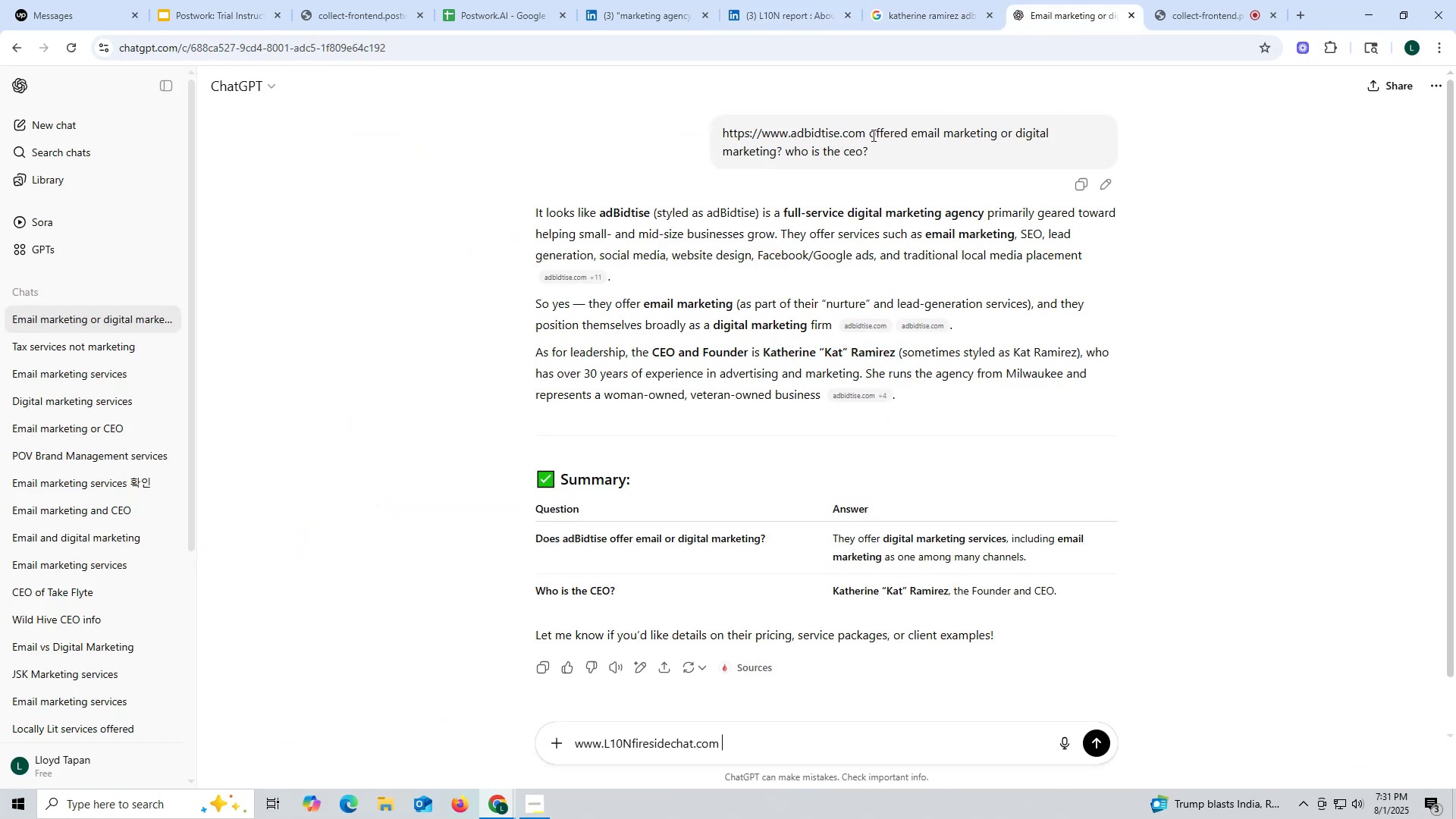 
left_click_drag(start_coordinate=[868, 134], to_coordinate=[893, 145])
 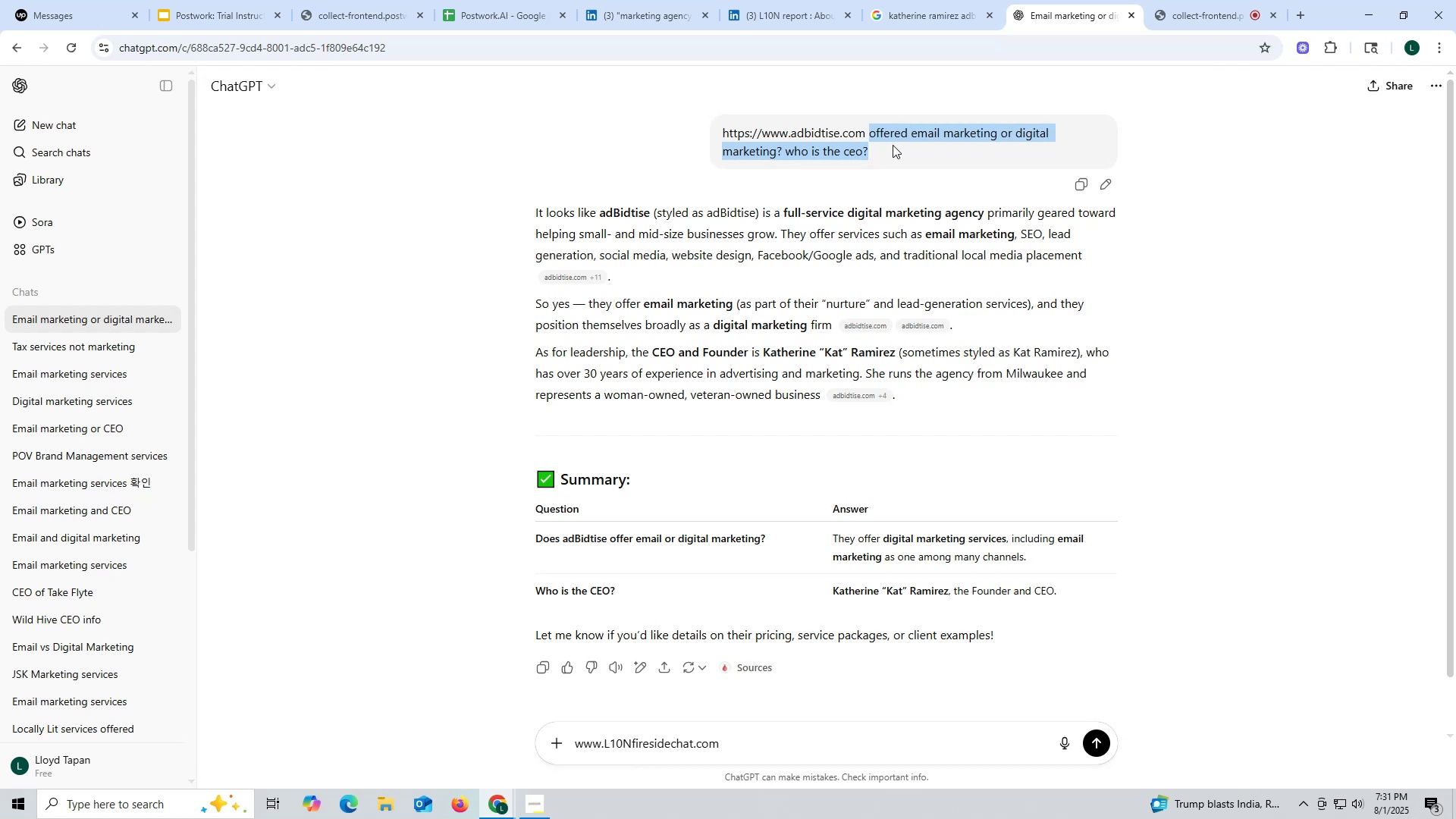 
key(Control+ControlLeft)
 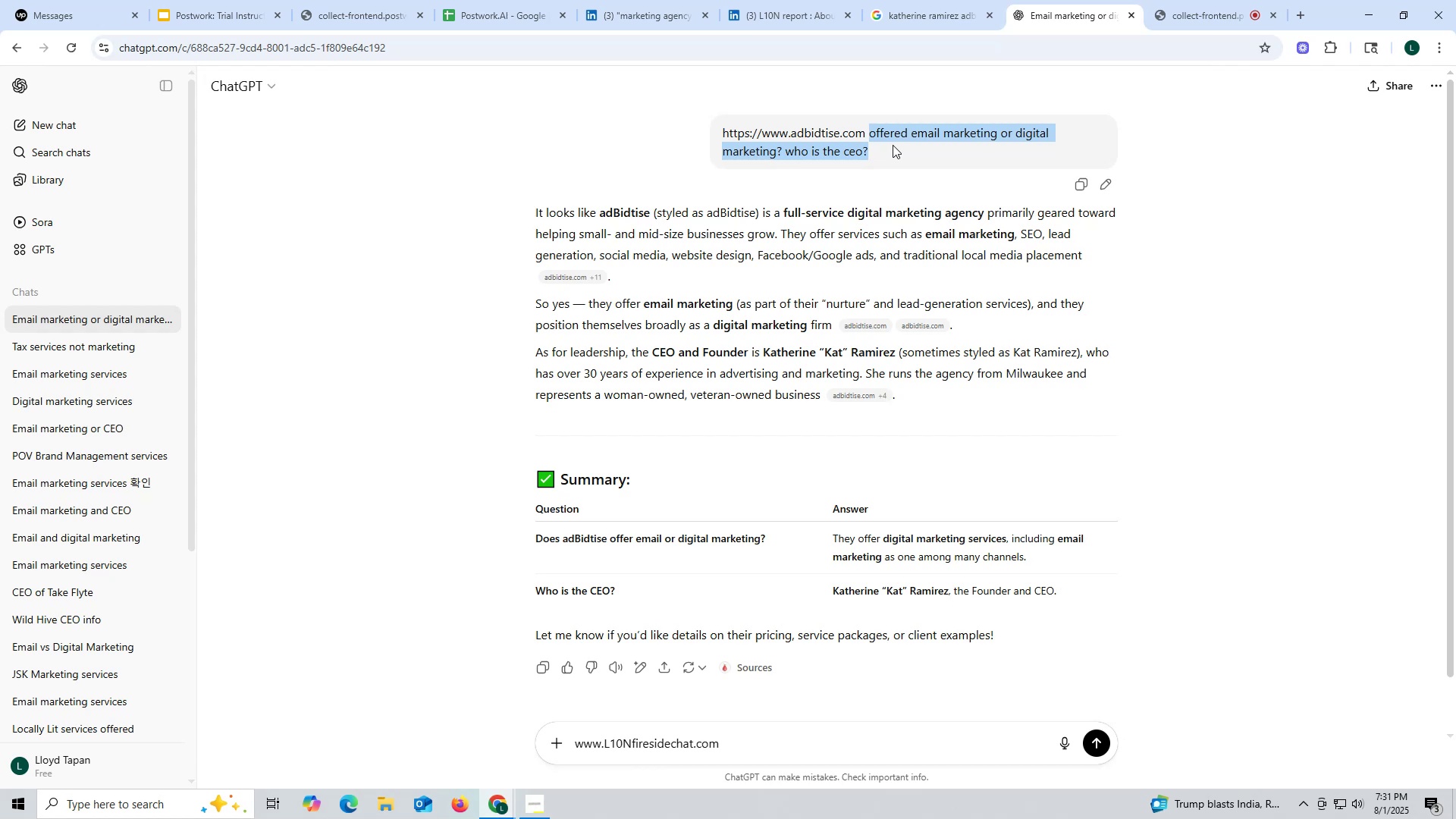 
key(Control+C)
 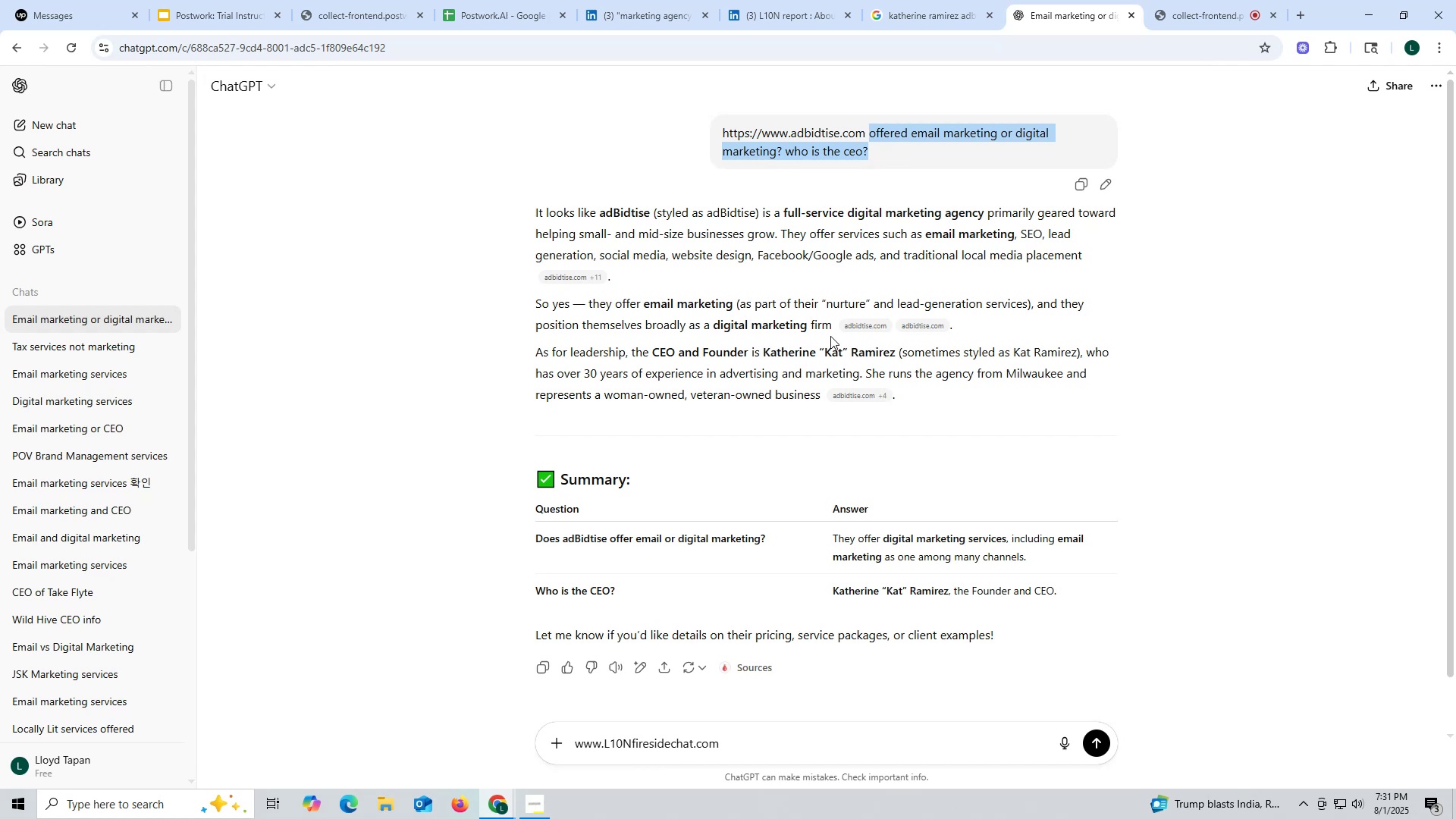 
key(Control+ControlLeft)
 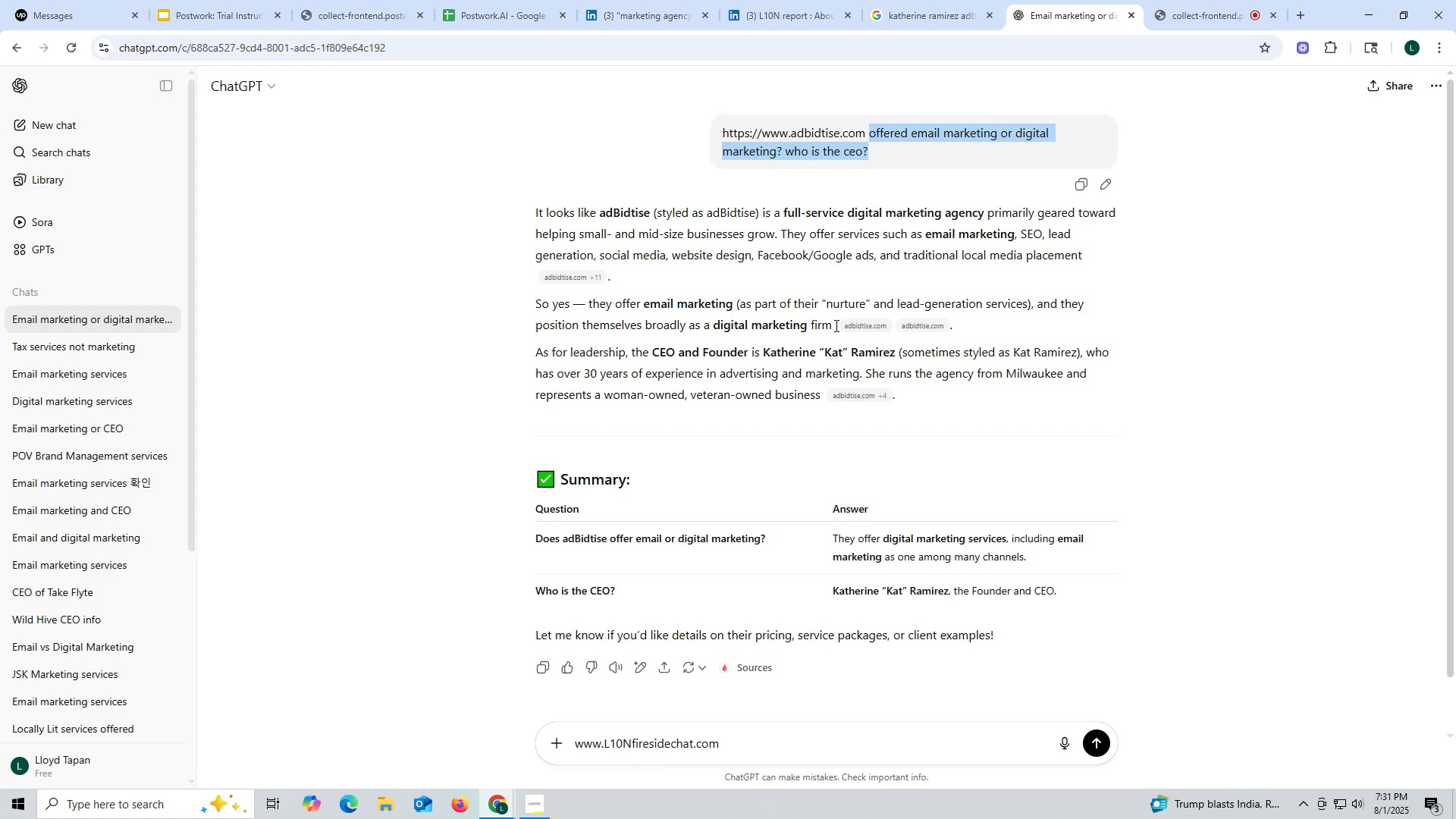 
key(Control+C)
 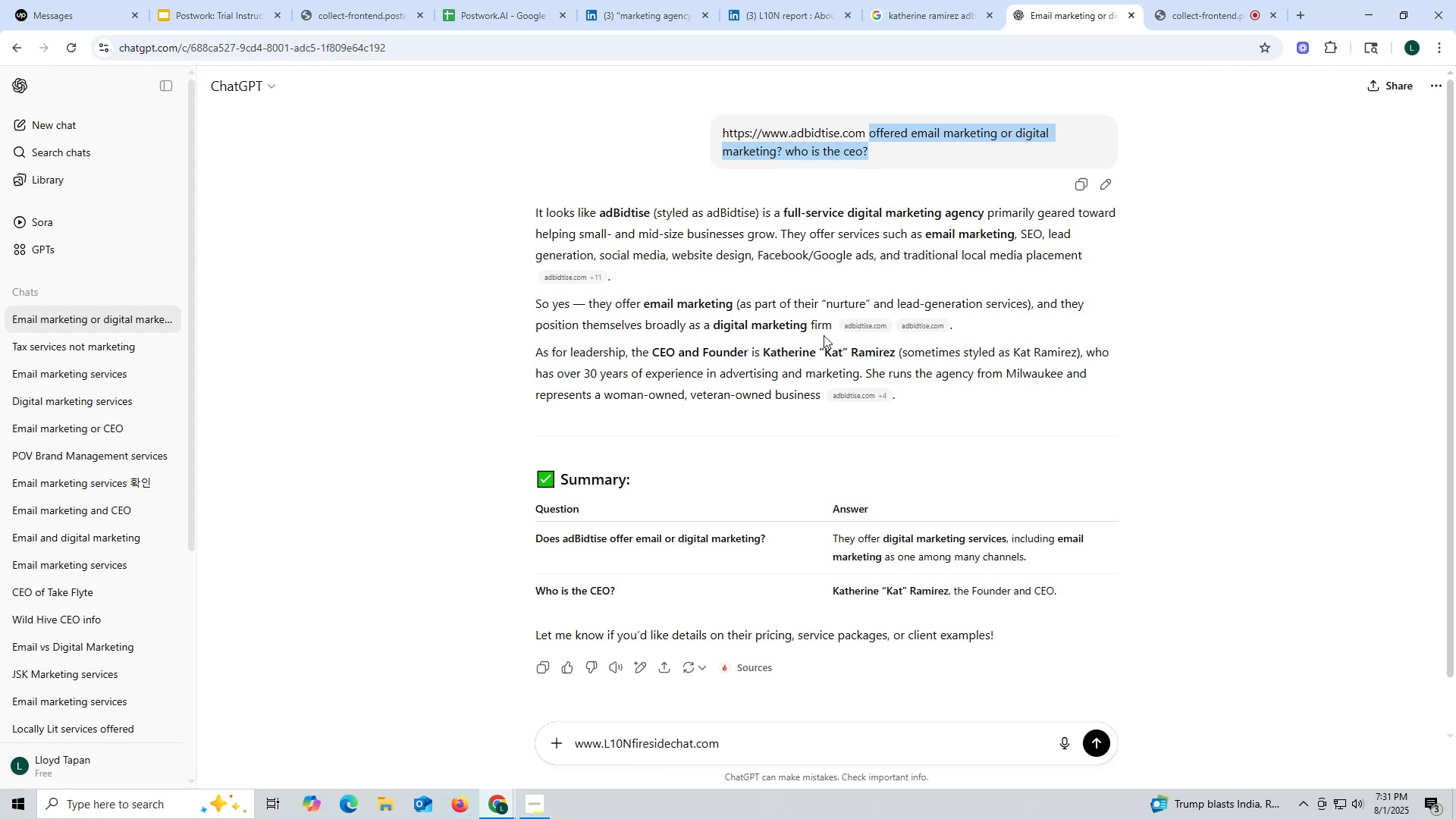 
key(Control+ControlLeft)
 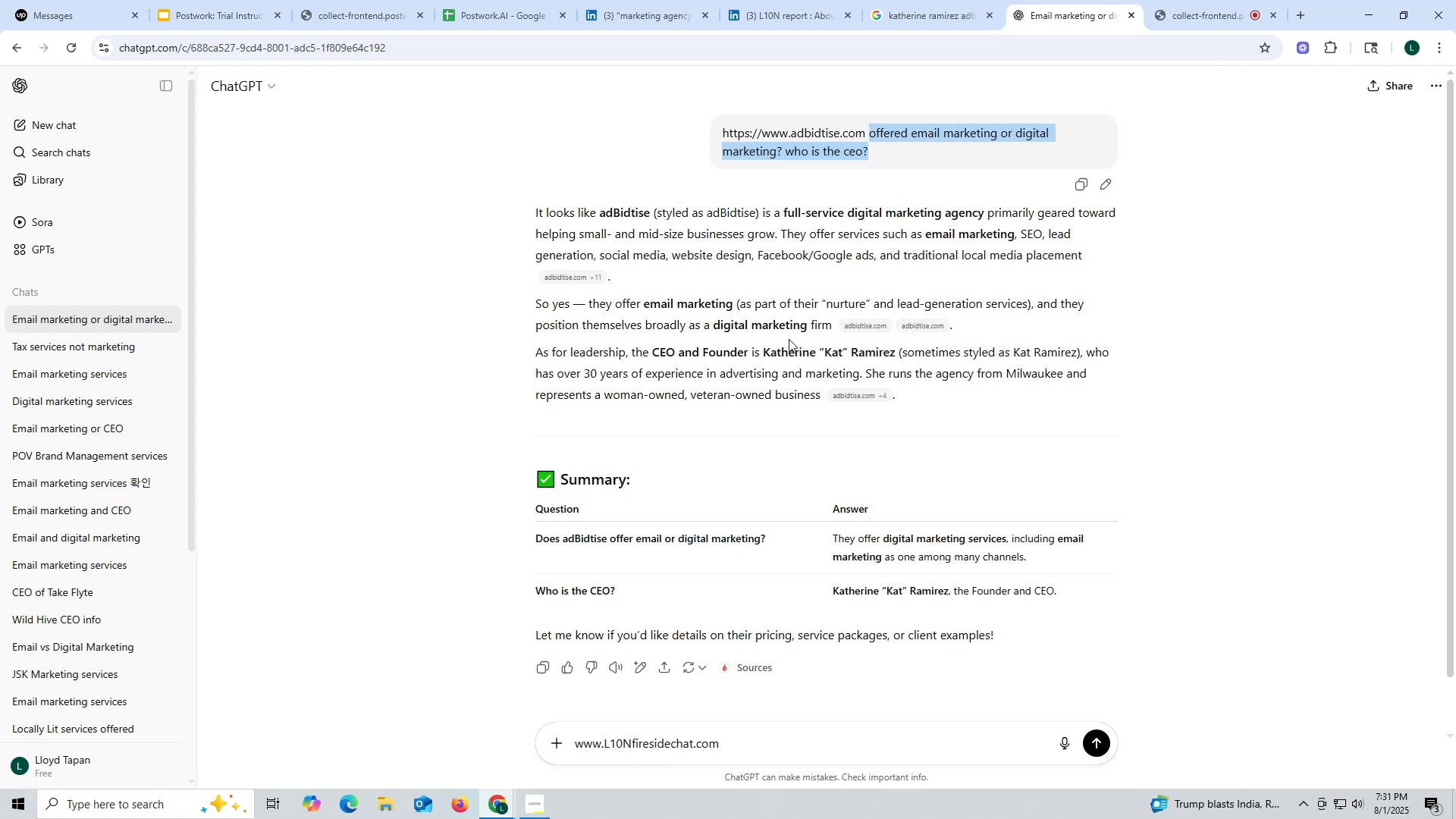 
key(Control+C)
 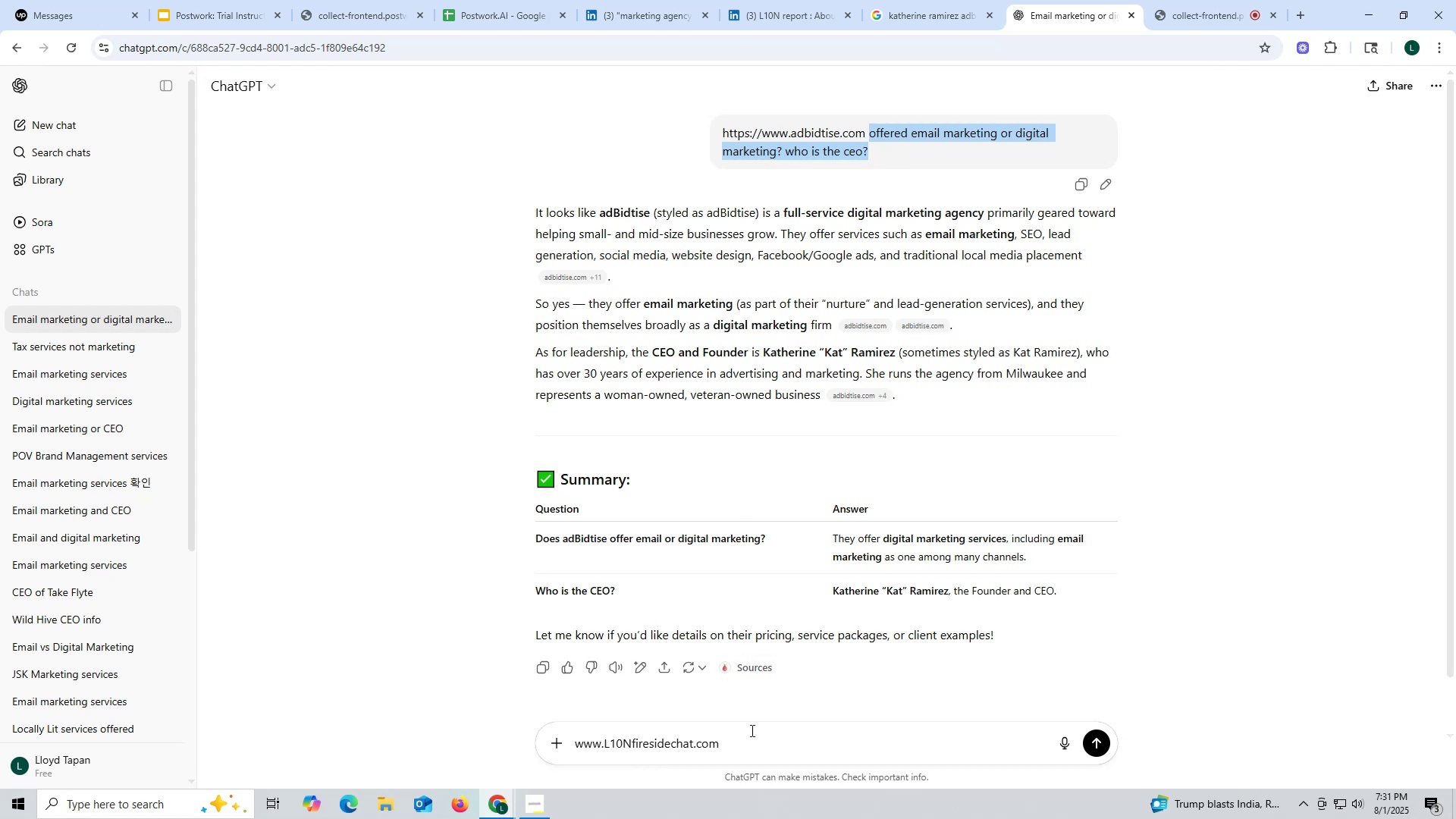 
left_click([761, 743])
 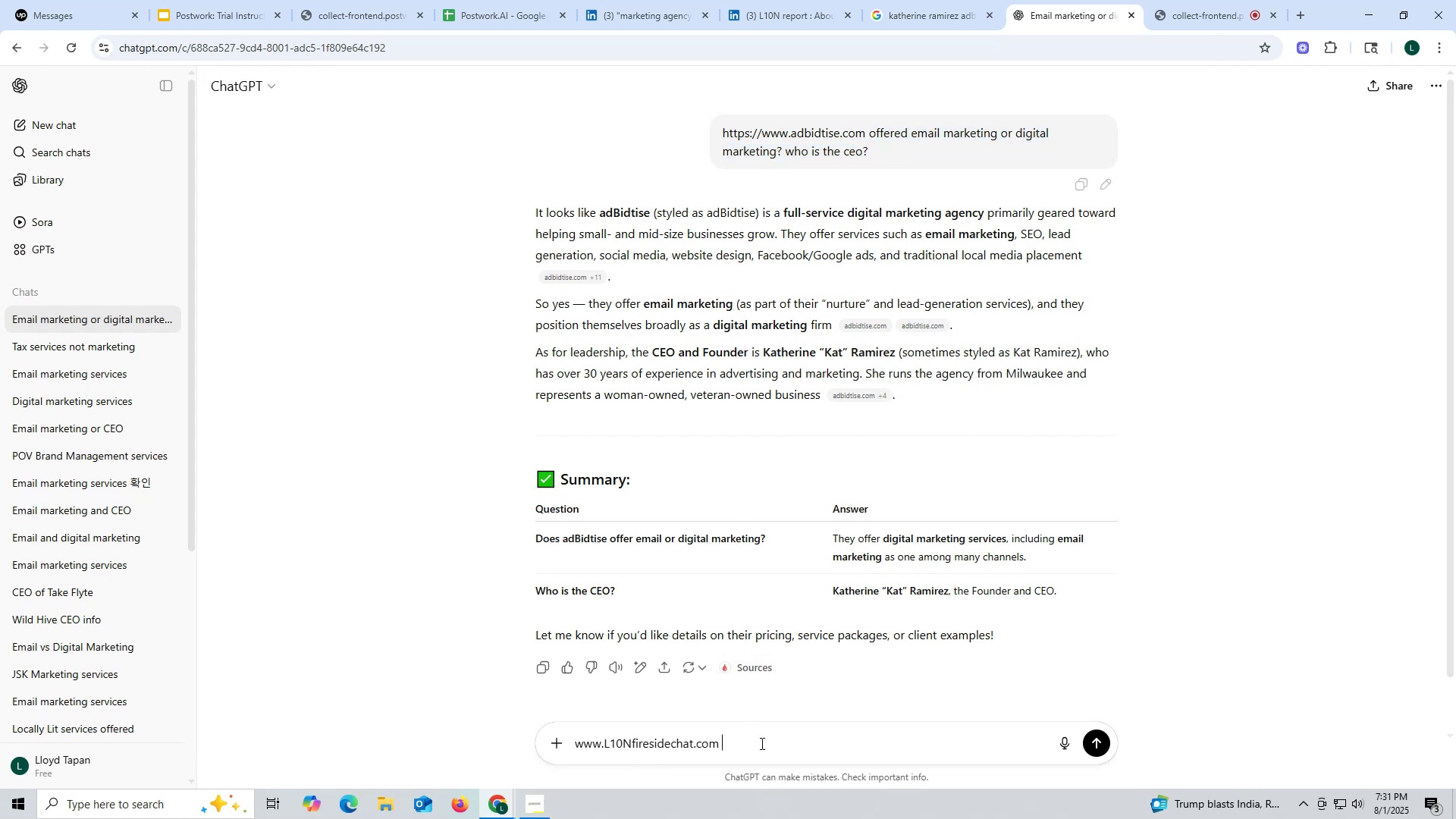 
key(Control+ControlLeft)
 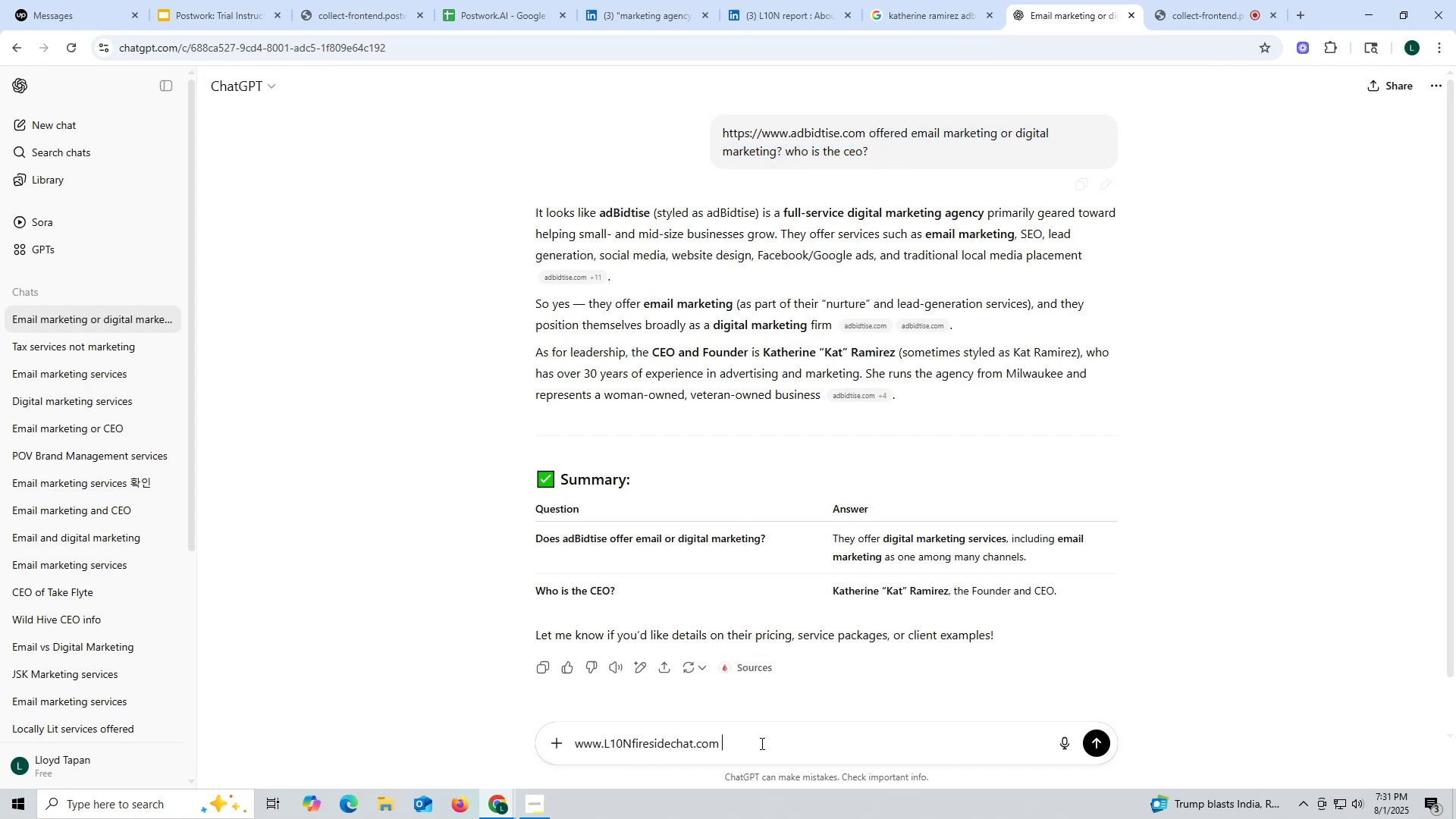 
key(Control+V)
 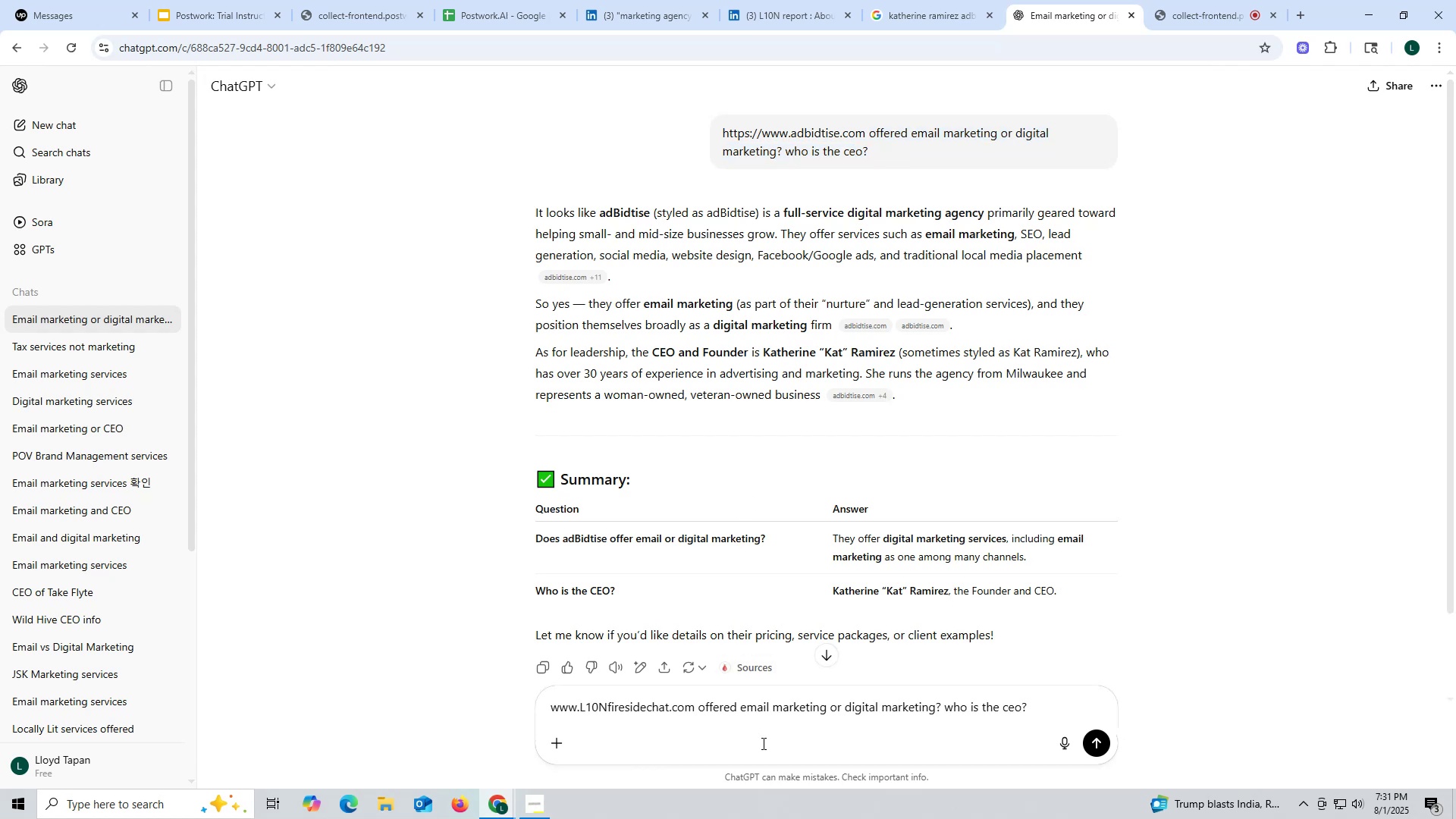 
key(Enter)
 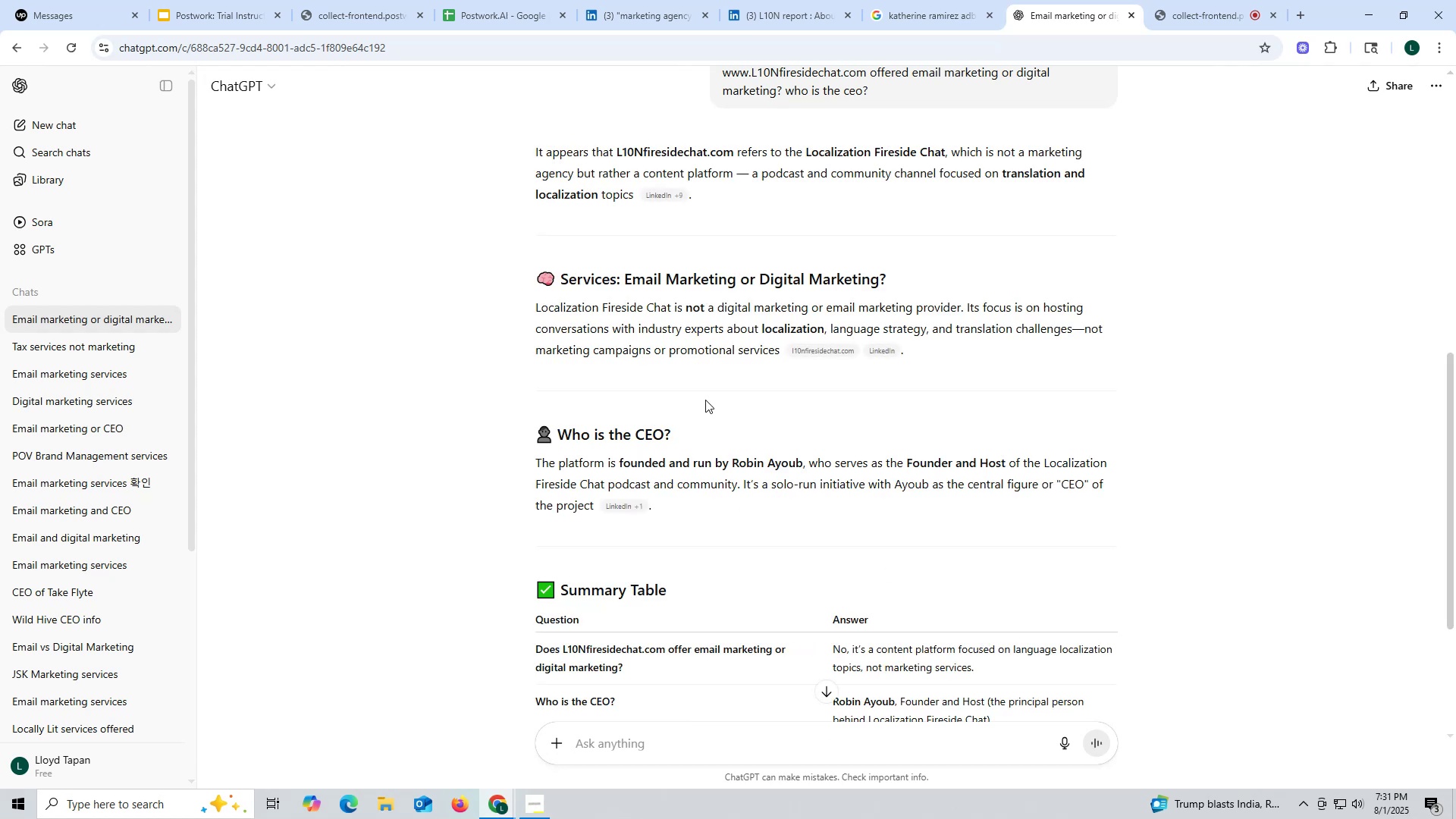 
wait(17.71)
 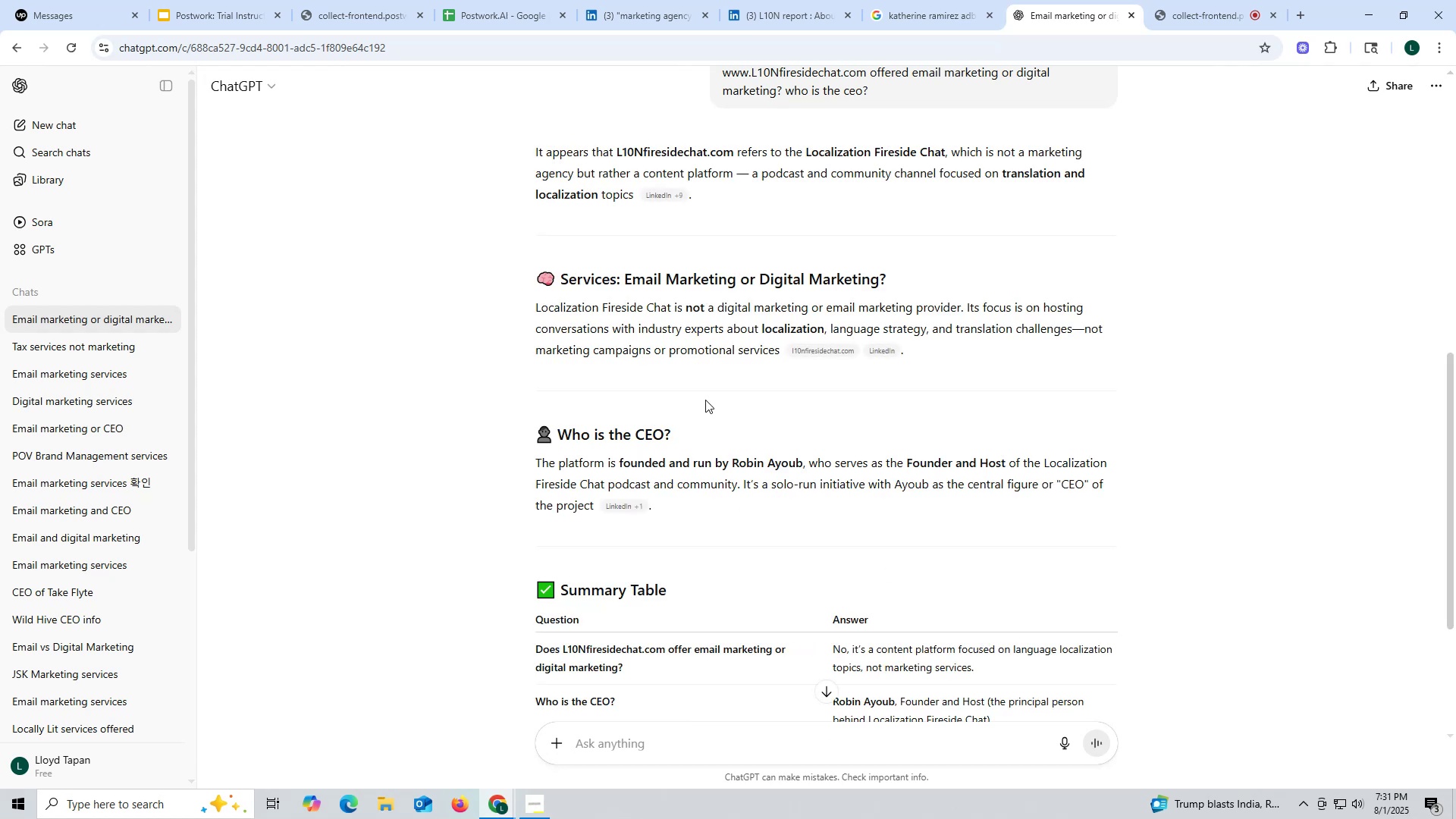 
scroll: coordinate [701, 355], scroll_direction: down, amount: 2.0
 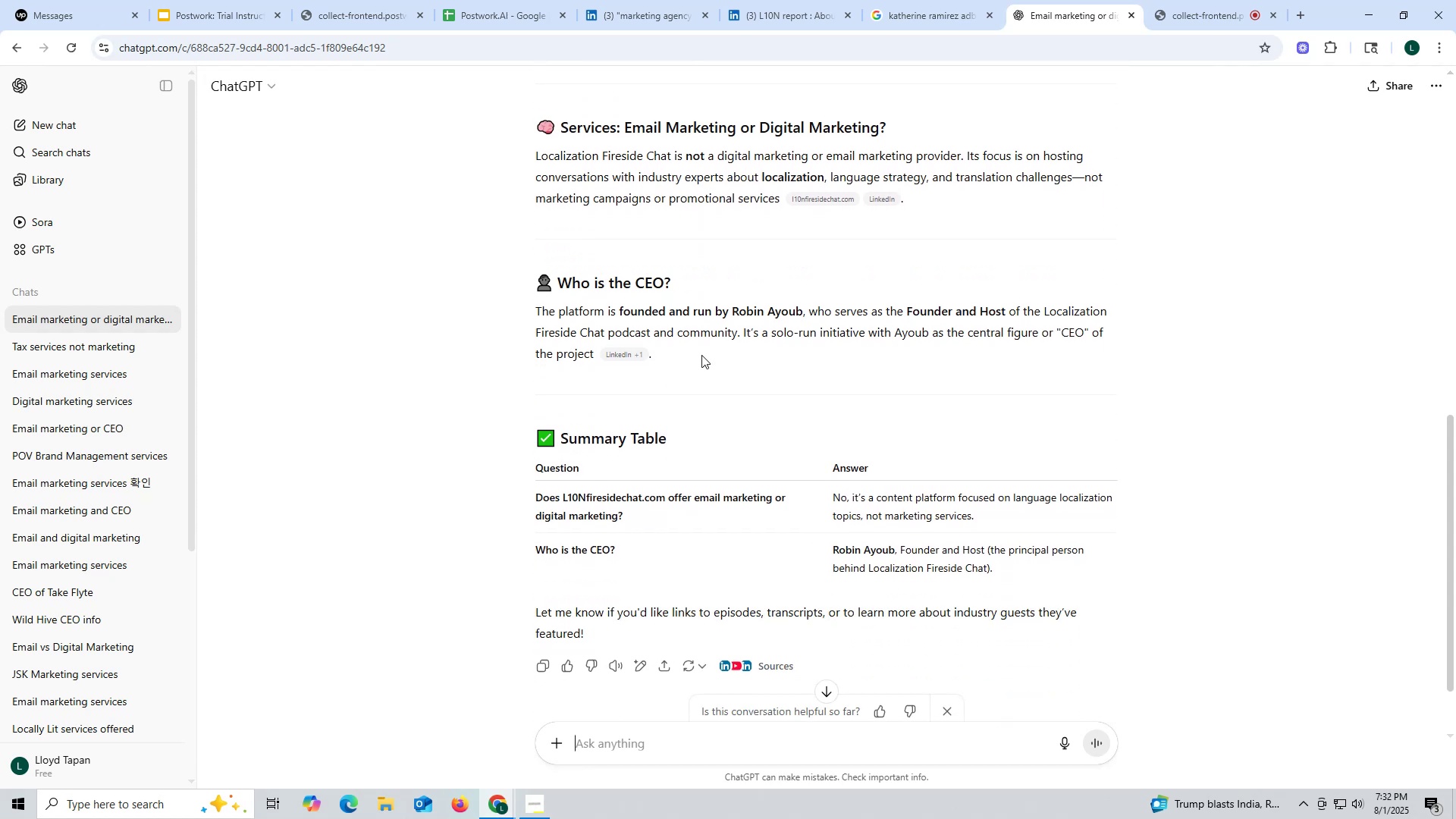 
scroll: coordinate [701, 355], scroll_direction: up, amount: 1.0
 